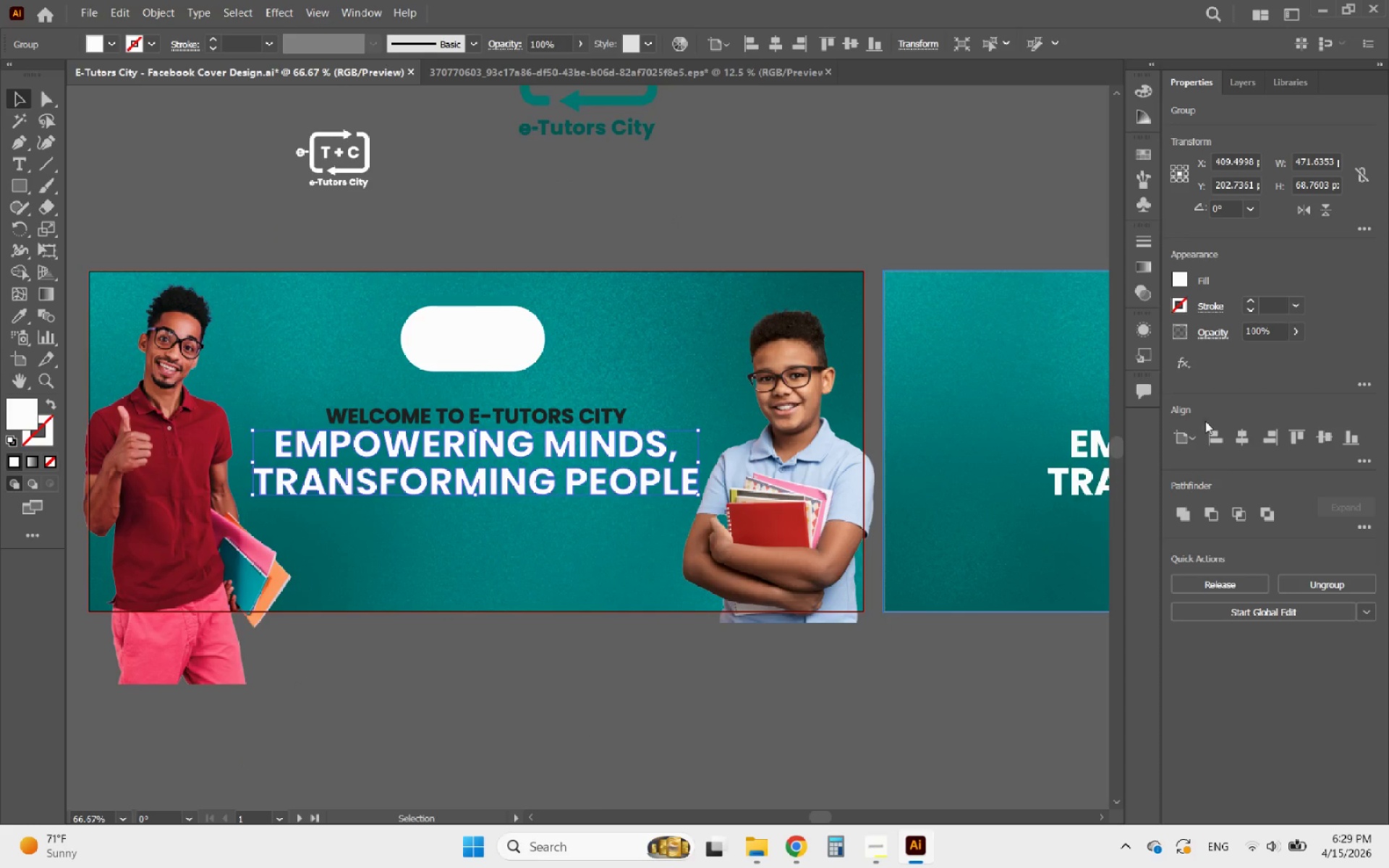 
left_click([1238, 442])
 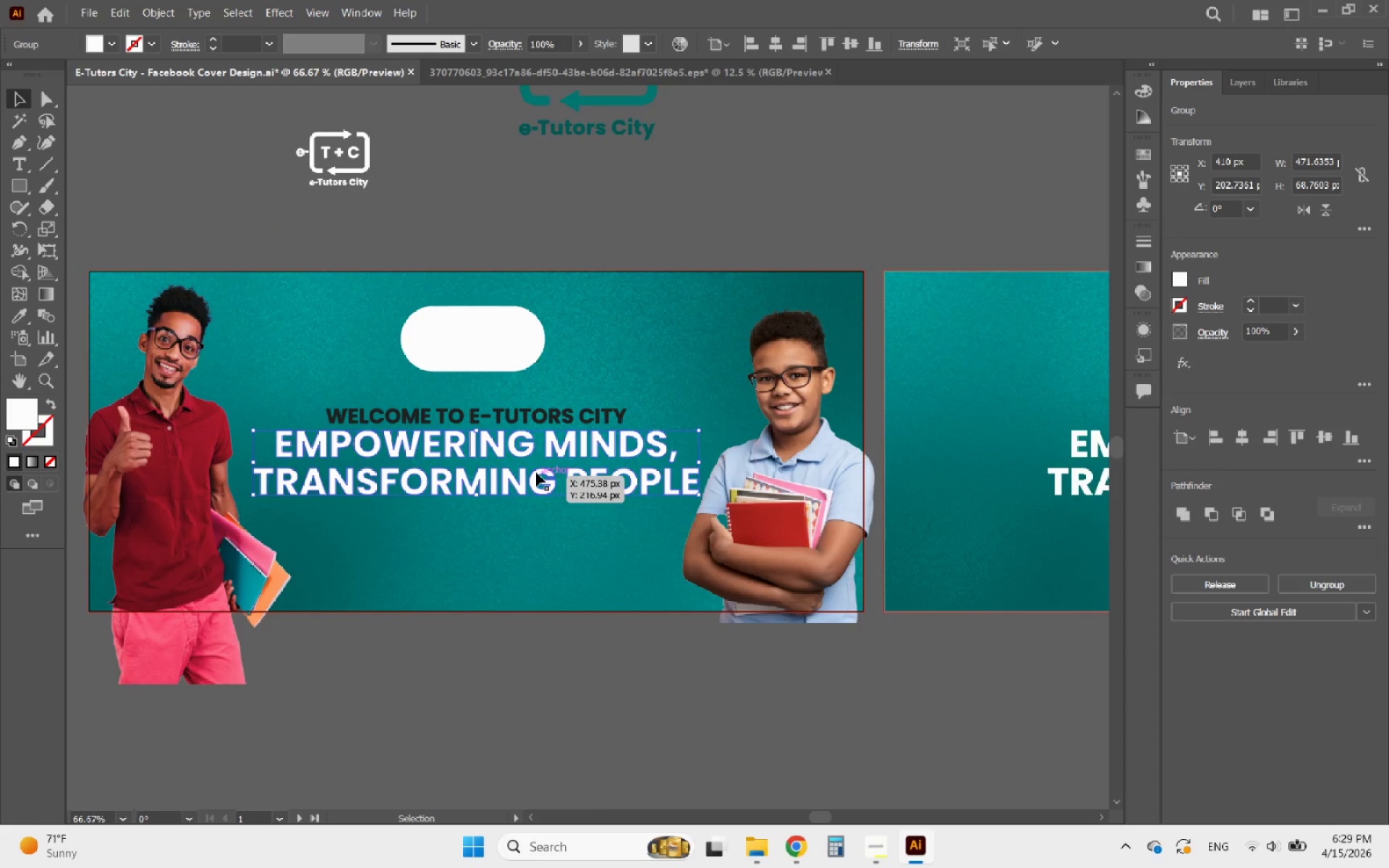 
left_click([506, 406])
 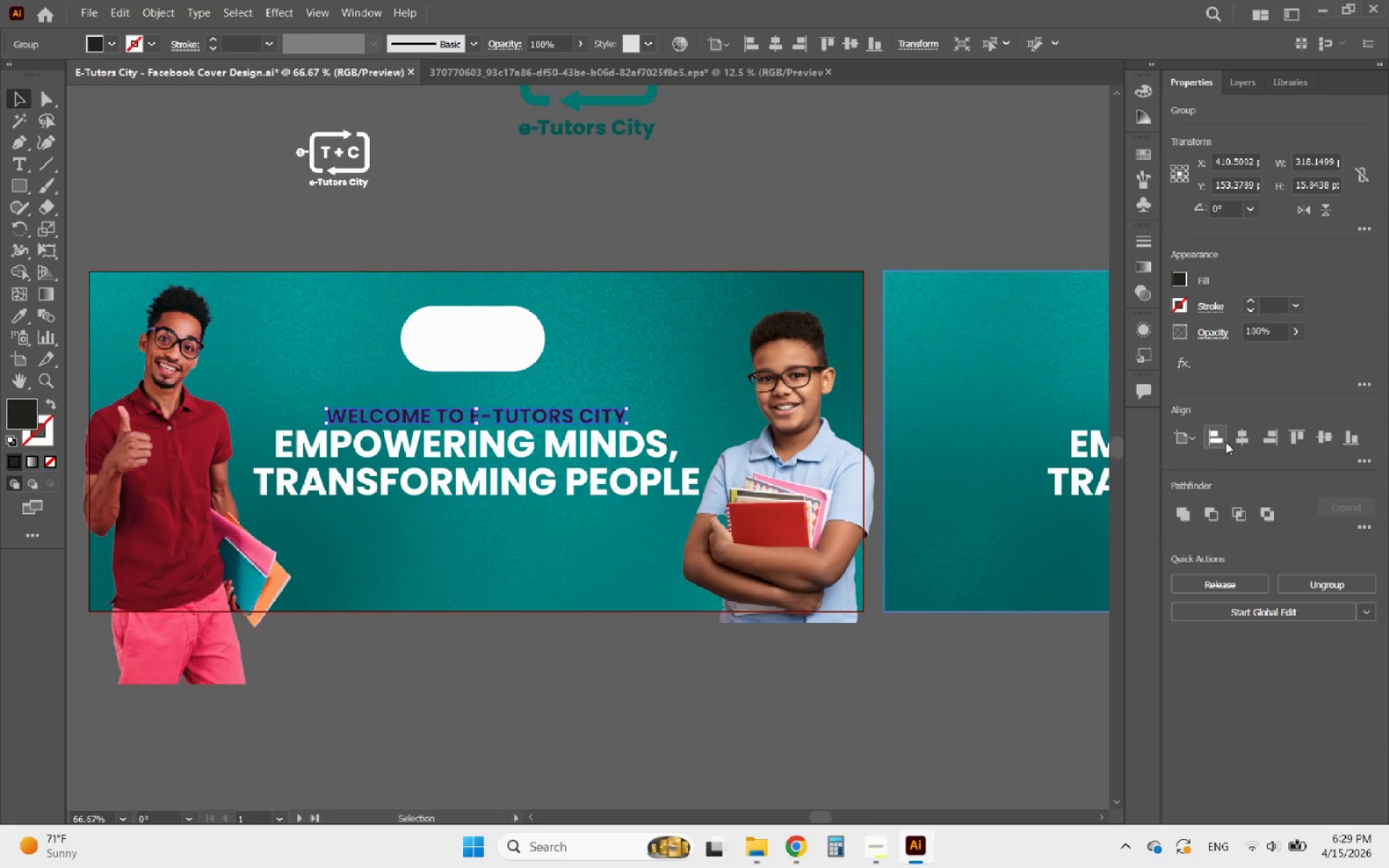 
left_click([1254, 446])
 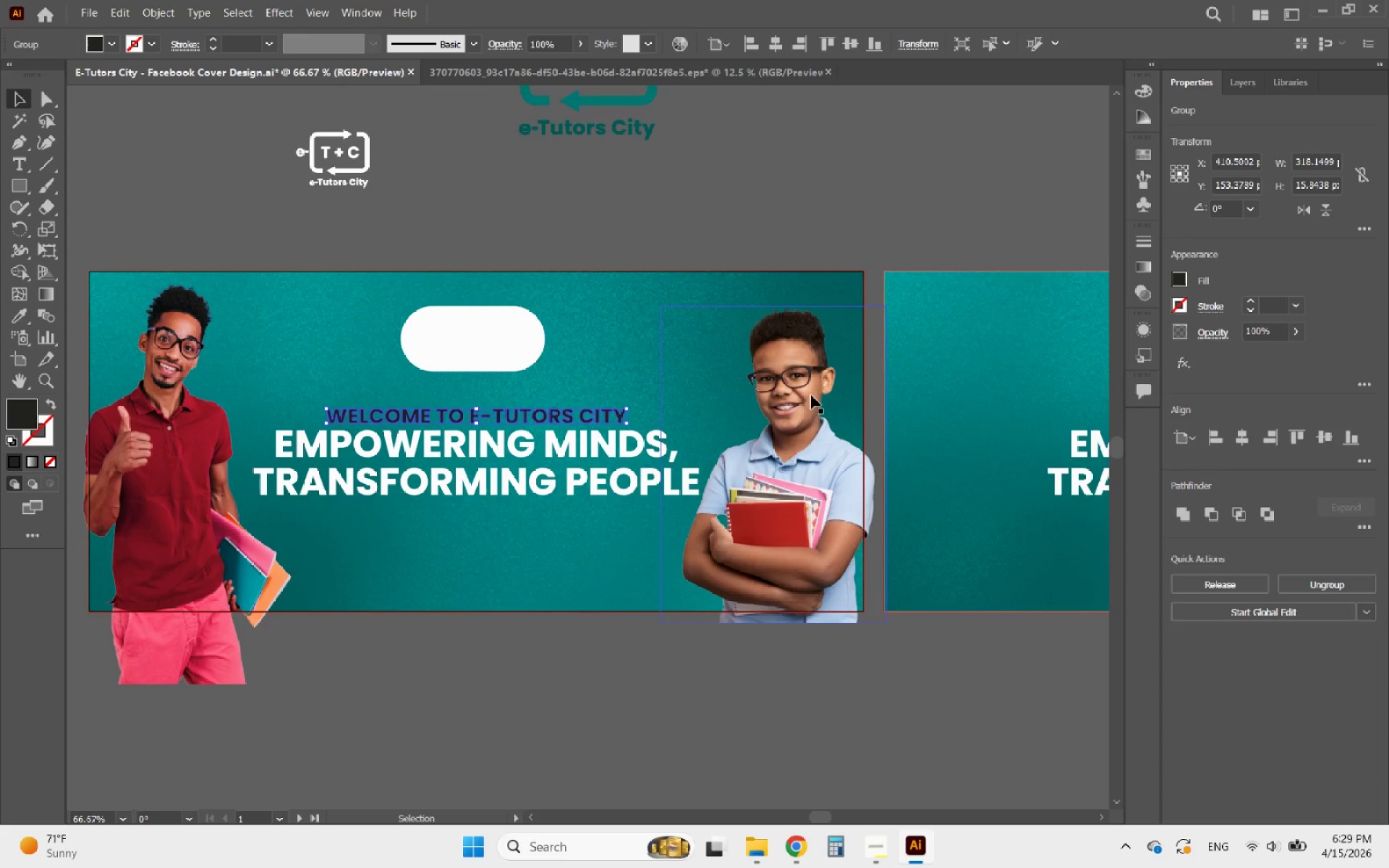 
left_click_drag(start_coordinate=[802, 449], to_coordinate=[808, 450])
 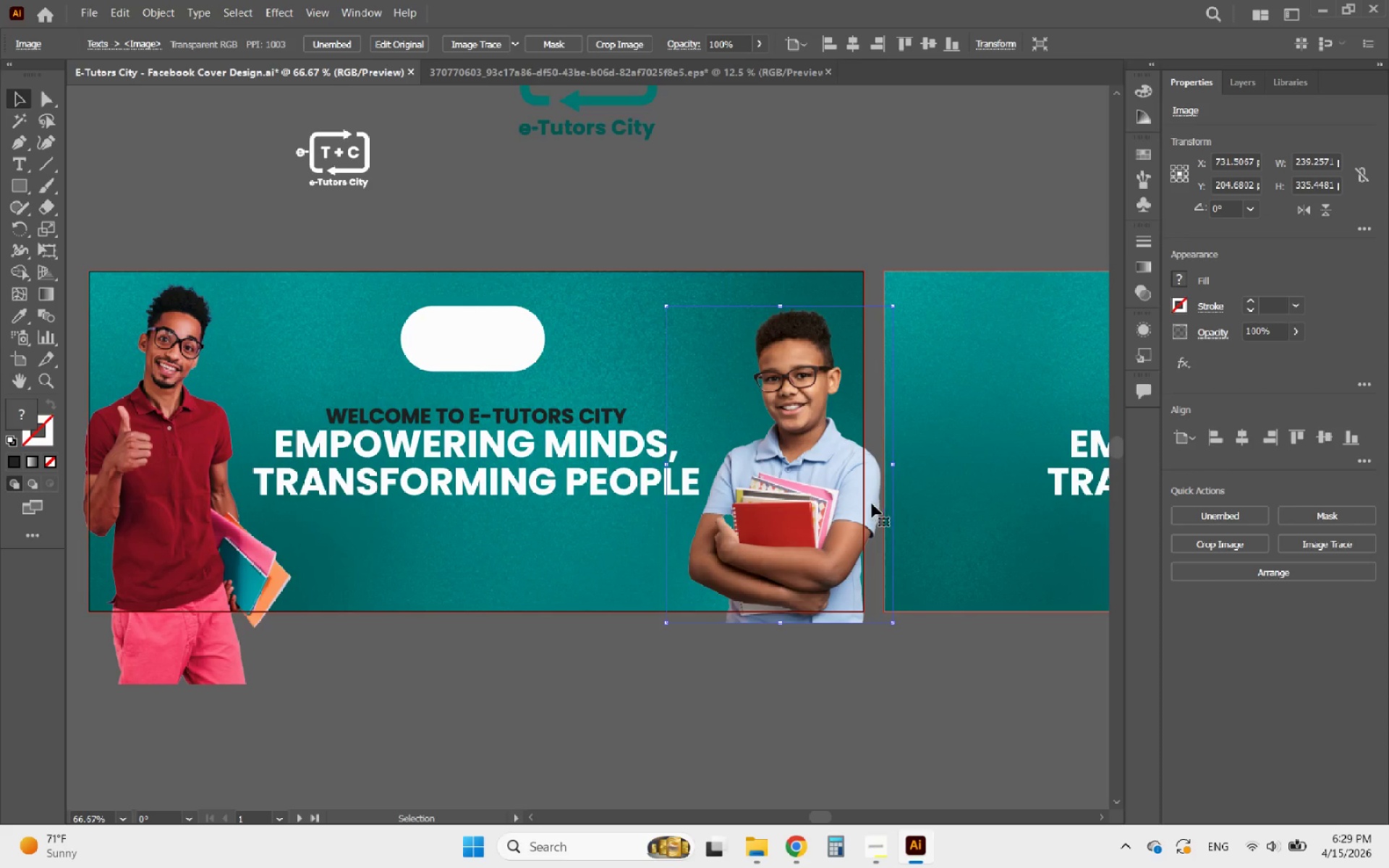 
hold_key(key=AltLeft, duration=1.28)
scroll: coordinate [917, 452], scroll_direction: down, amount: 1.0
 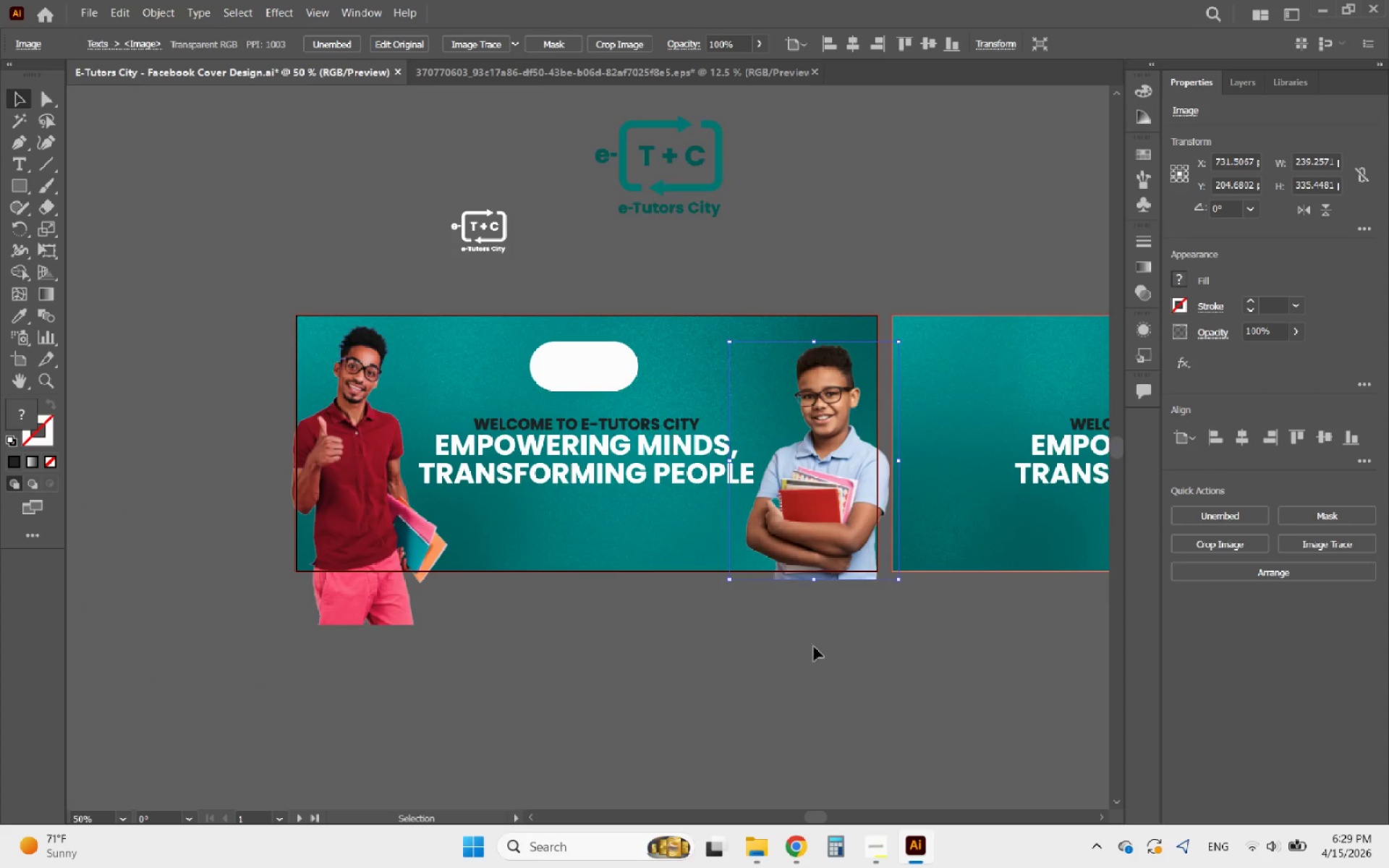 
left_click([812, 654])
 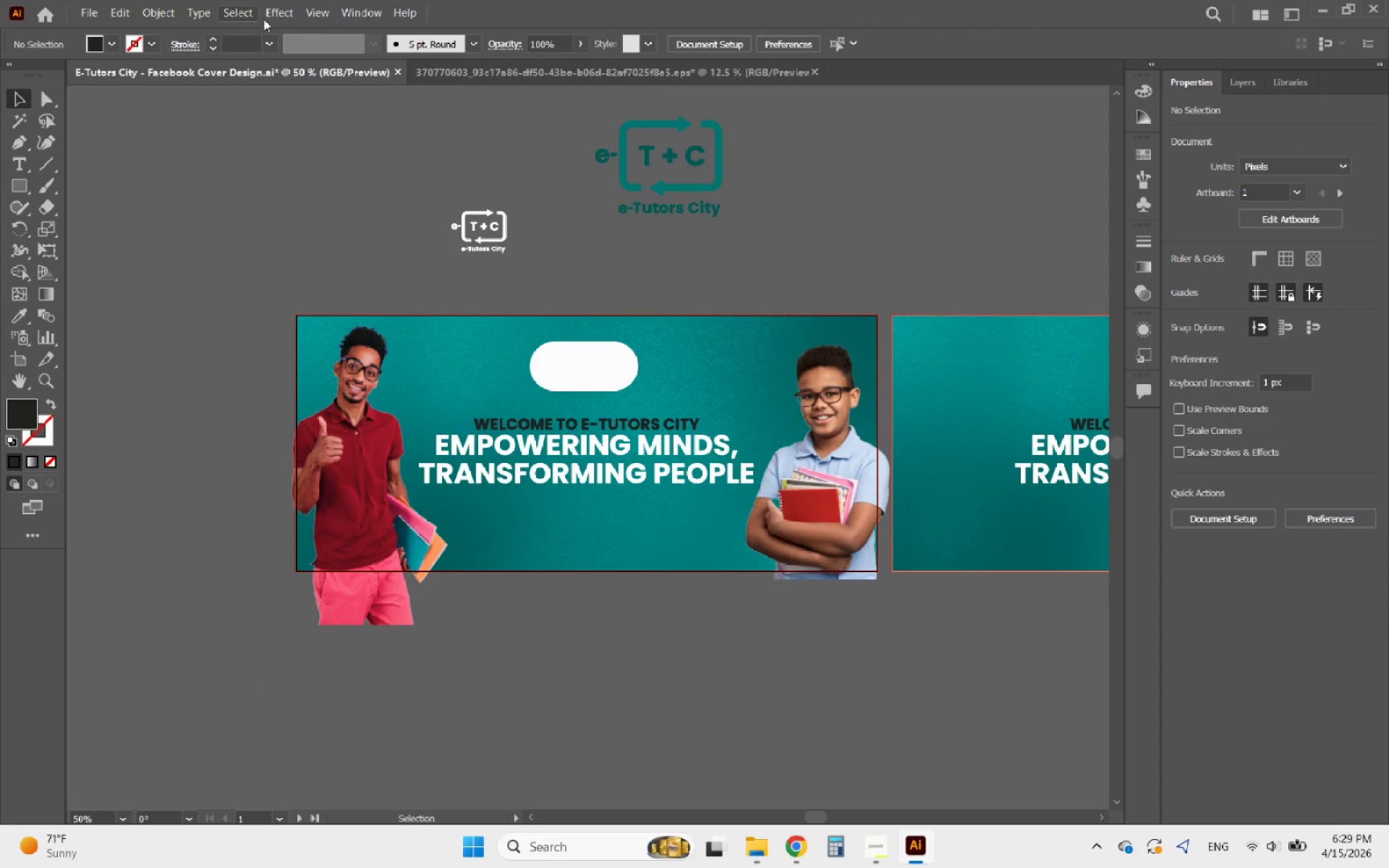 
left_click([311, 12])
 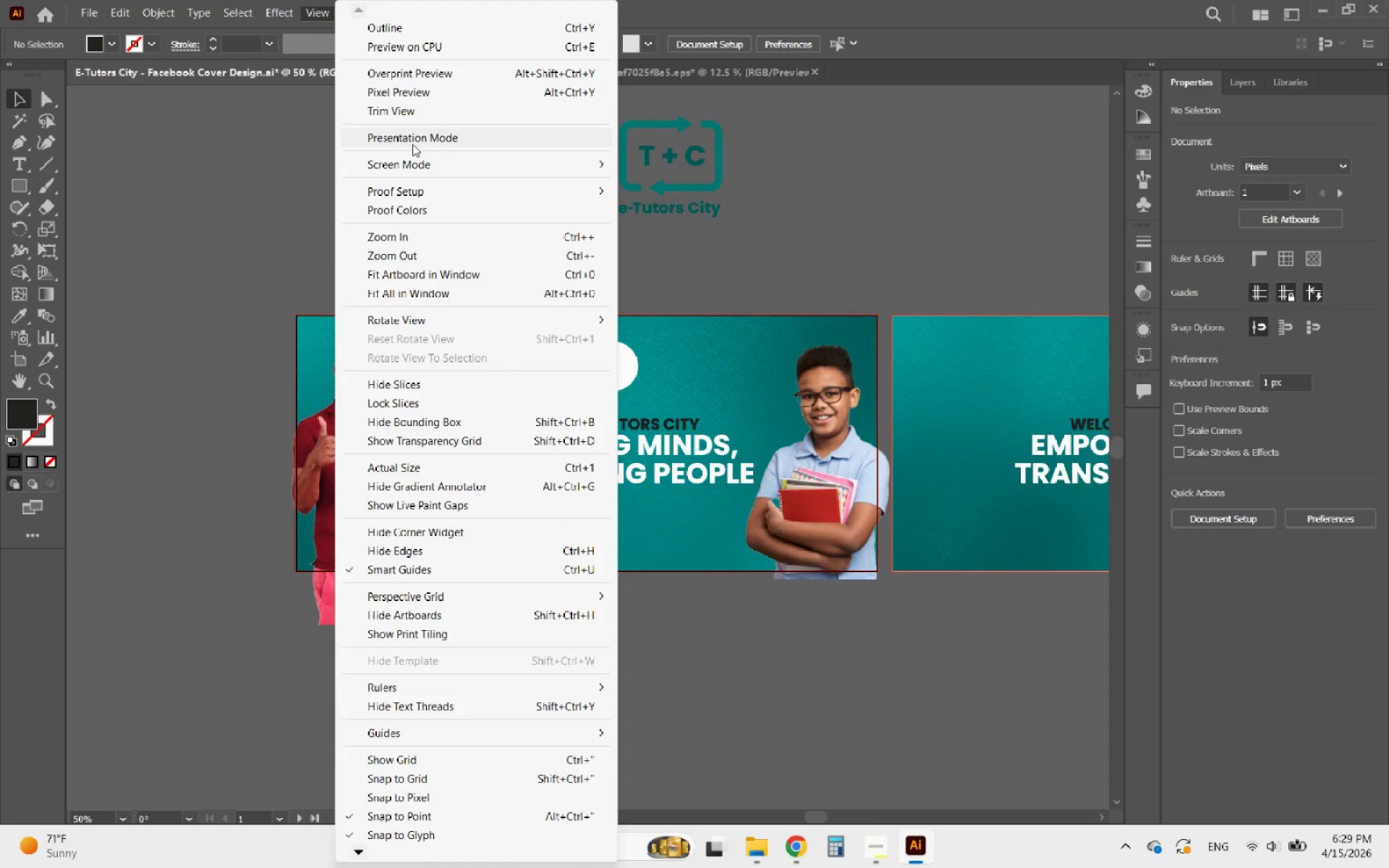 
left_click([413, 139])
 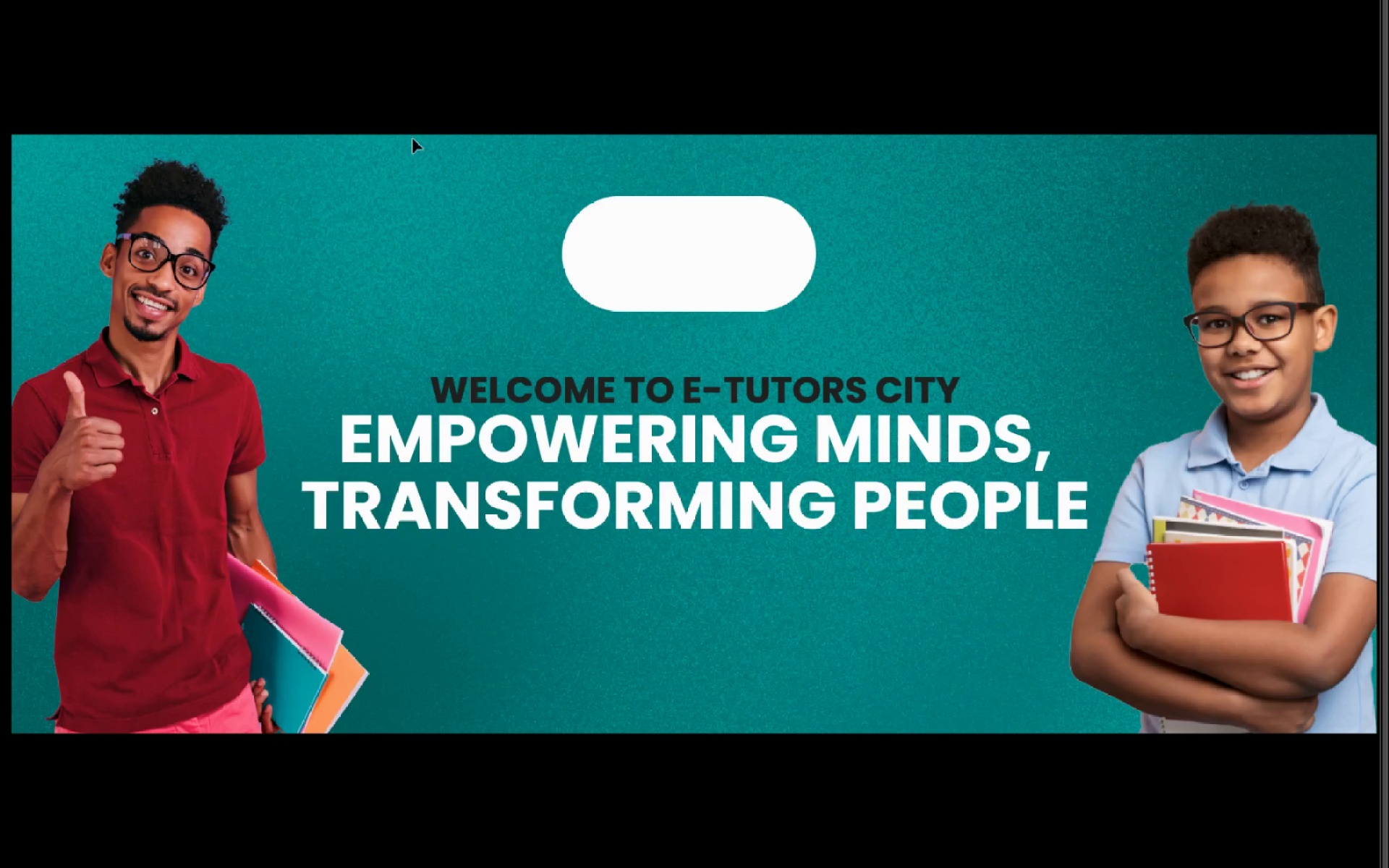 
key(Escape)
 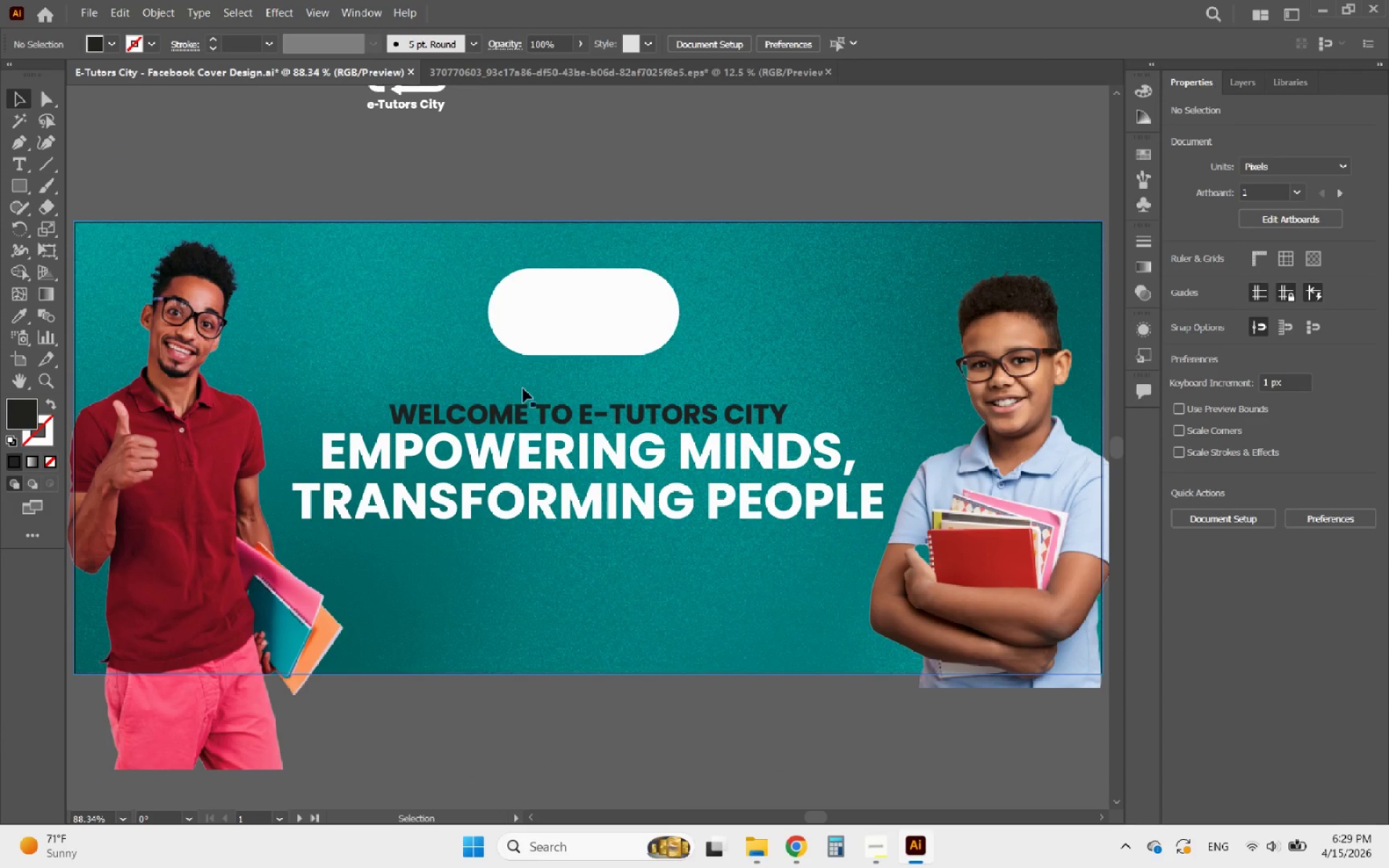 
hold_key(key=AltLeft, duration=3.42)
scroll: coordinate [397, 351], scroll_direction: down, amount: 3.0
 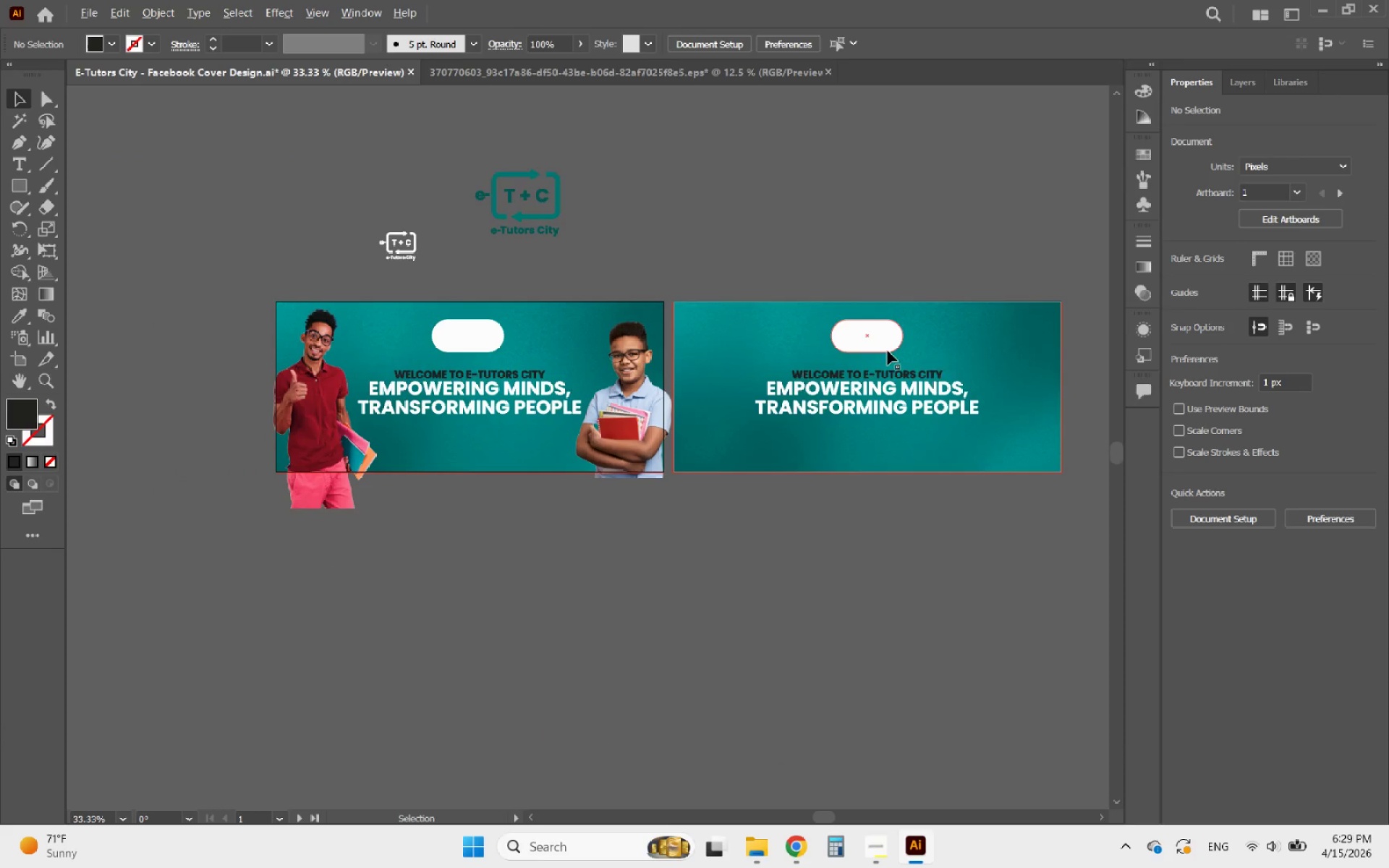 
scroll: coordinate [901, 356], scroll_direction: up, amount: 1.0
 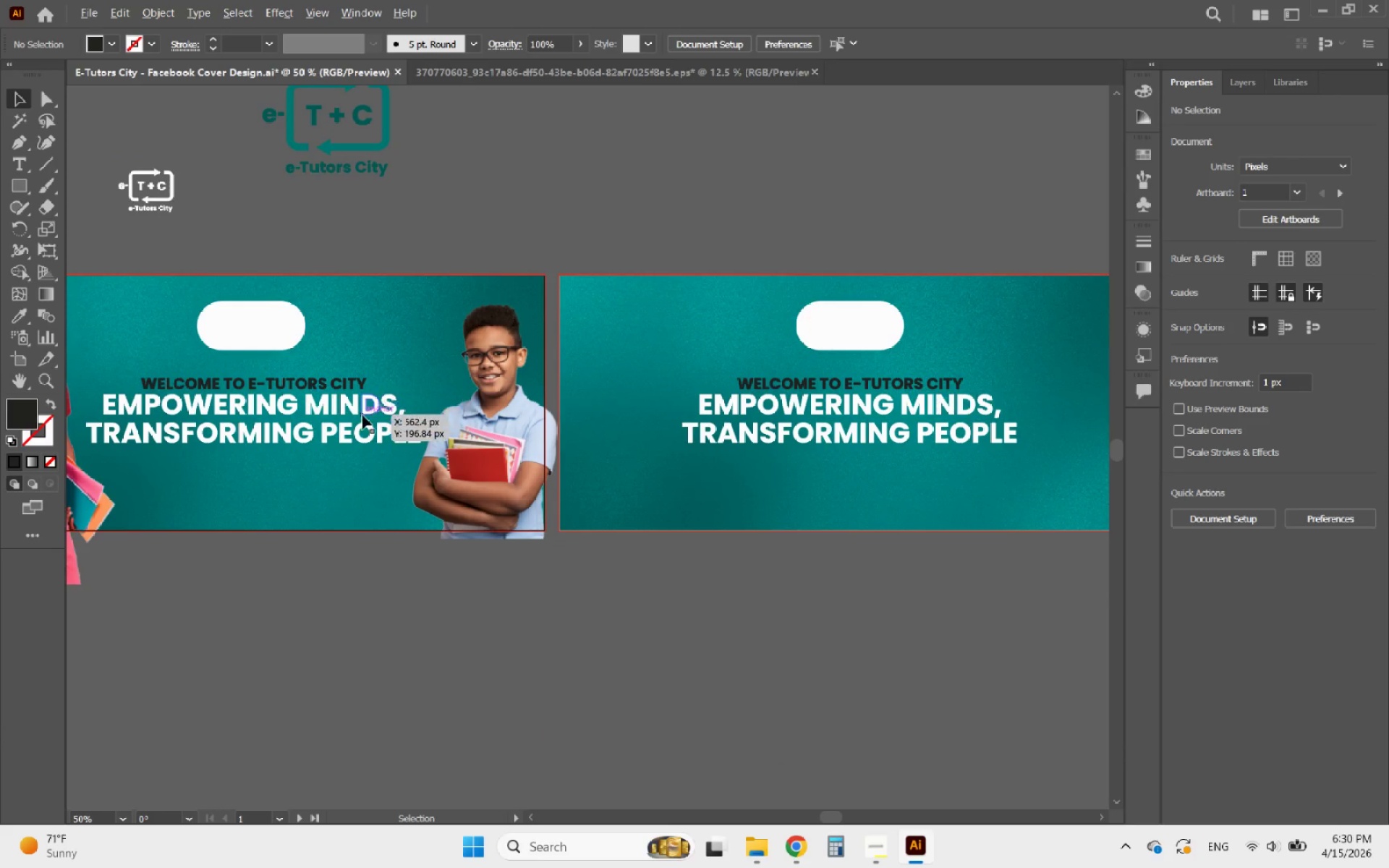 
scroll: coordinate [362, 417], scroll_direction: down, amount: 1.0
 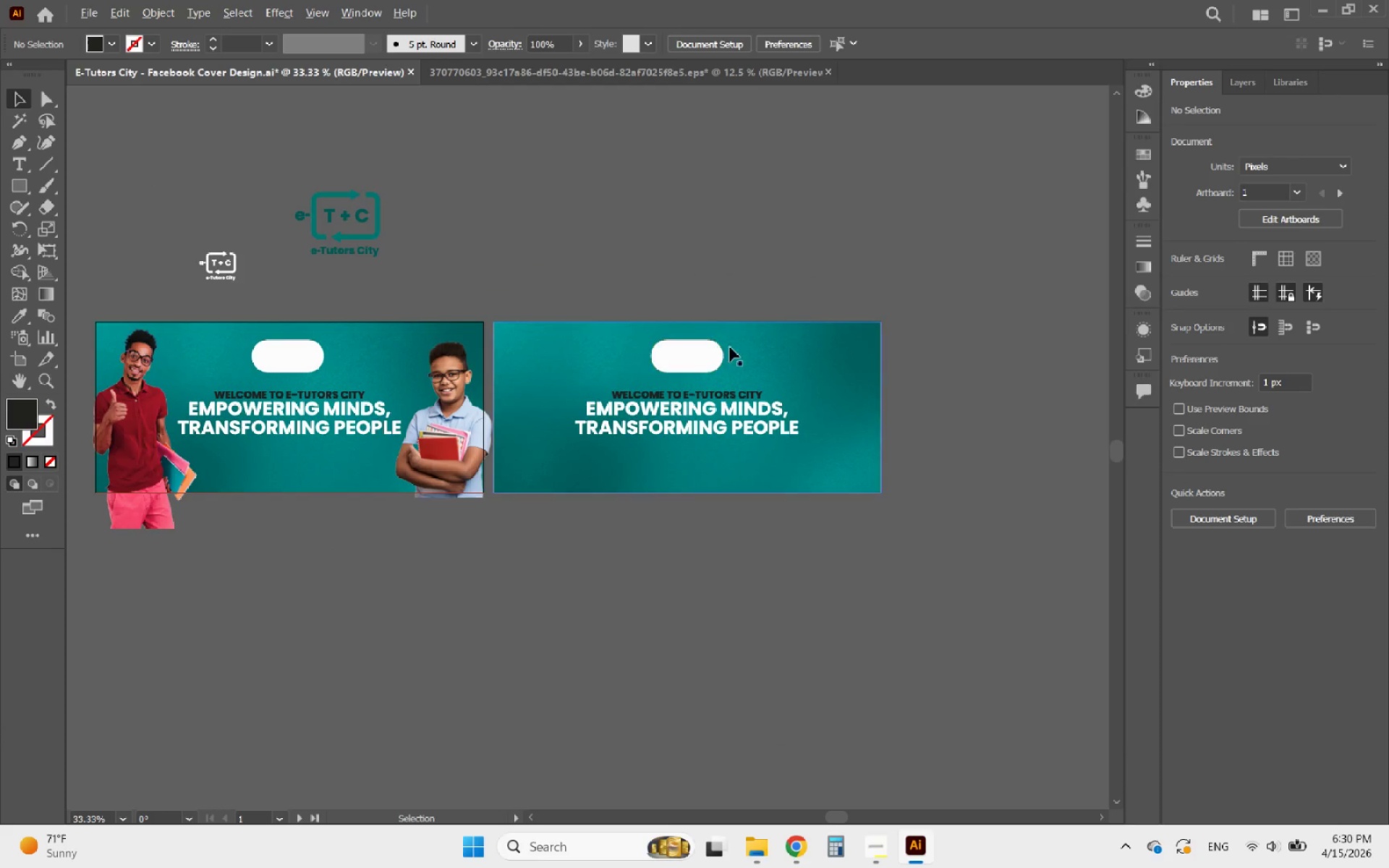 
scroll: coordinate [741, 347], scroll_direction: up, amount: 1.0
 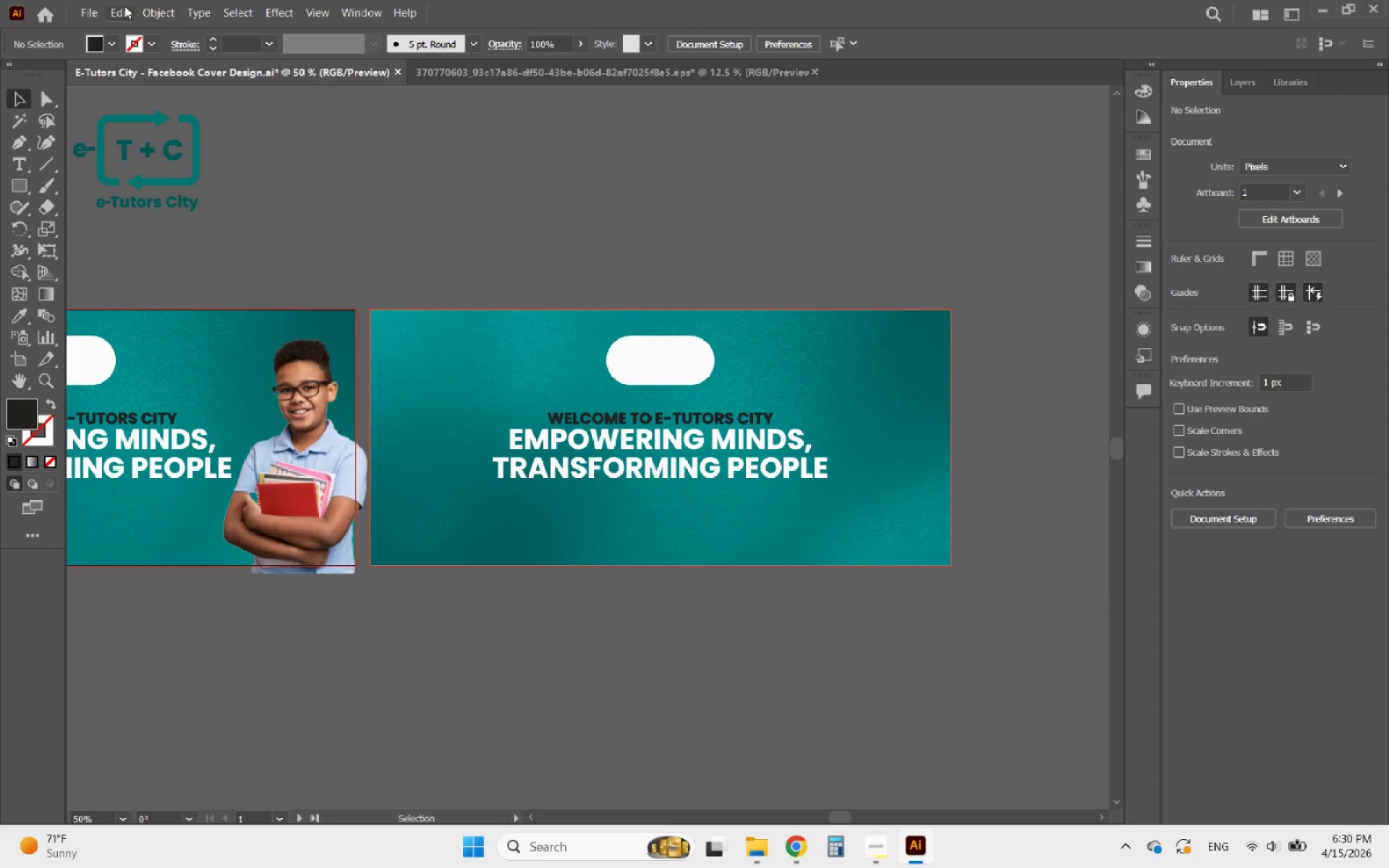 
left_click([97, 12])
 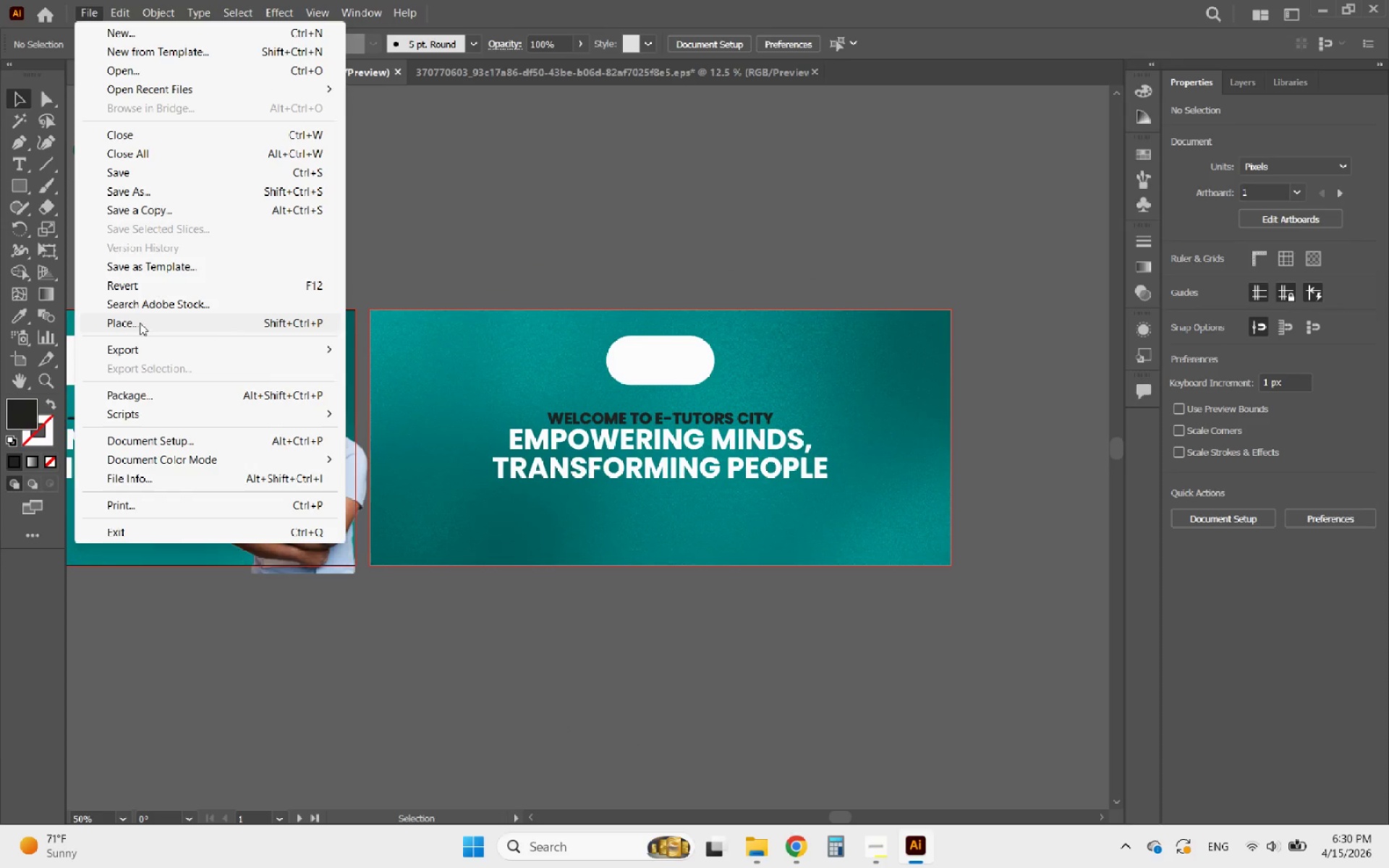 
left_click([140, 325])
 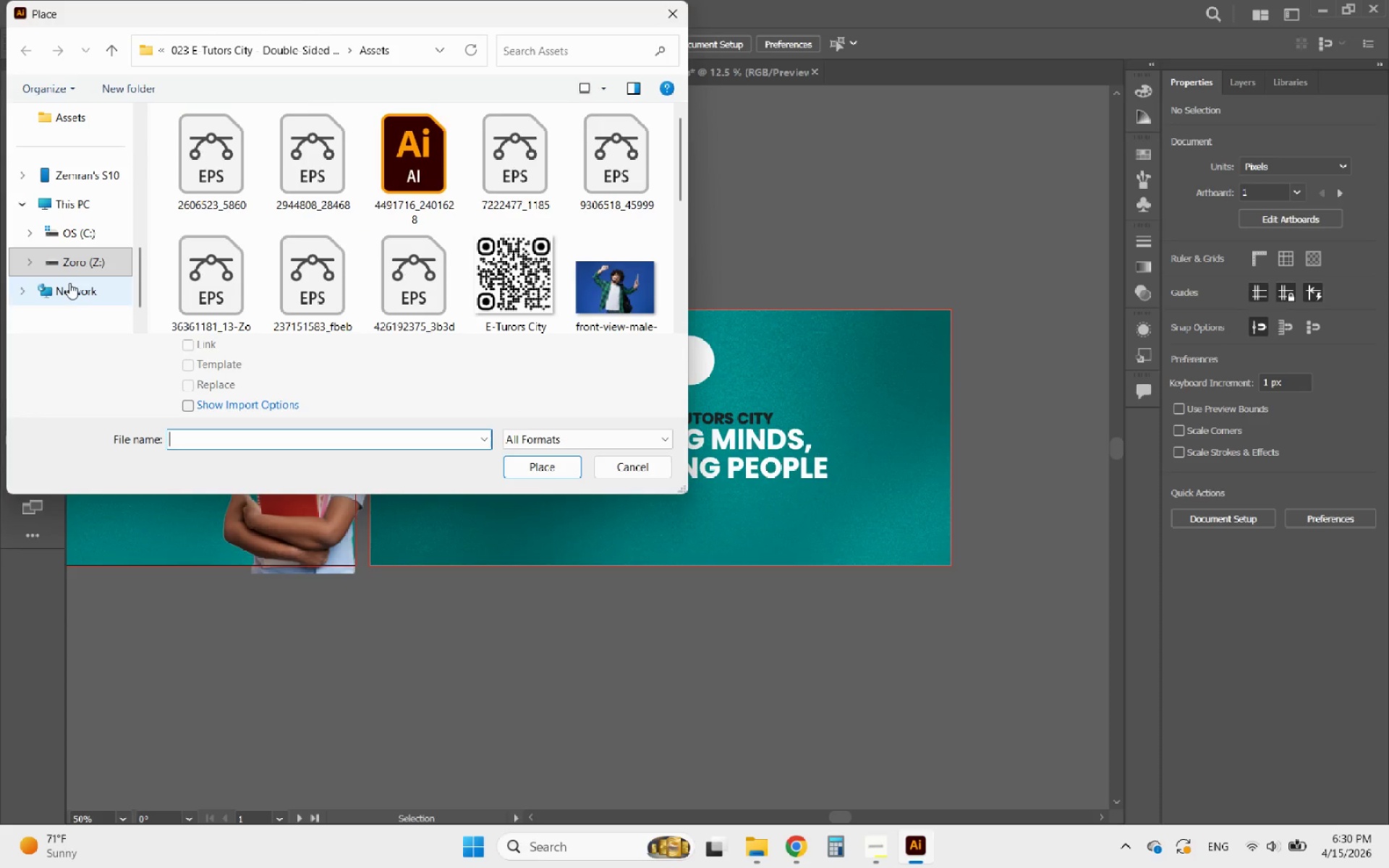 
scroll: coordinate [88, 169], scroll_direction: up, amount: 1.0
 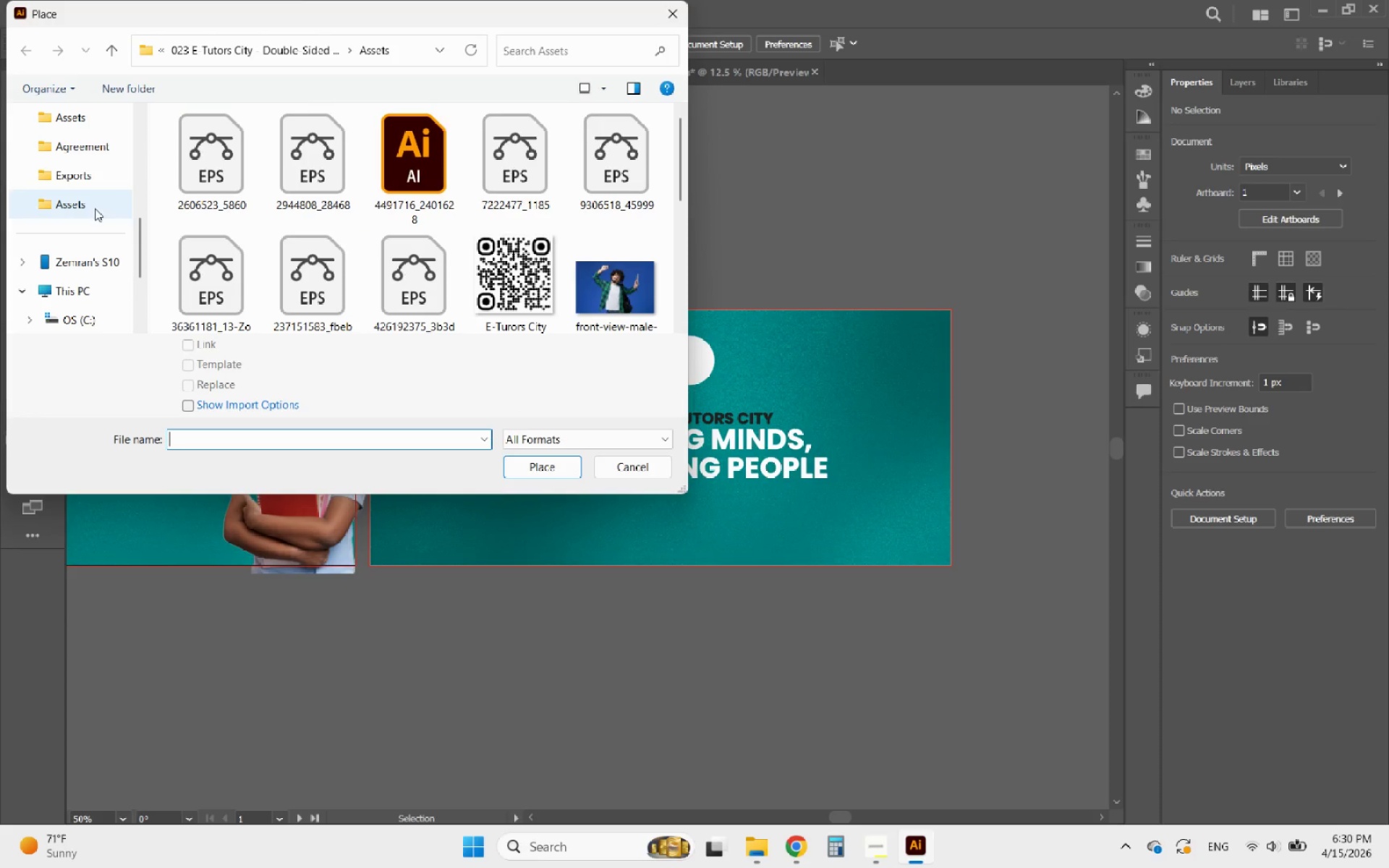 
scroll: coordinate [97, 220], scroll_direction: down, amount: 1.0
 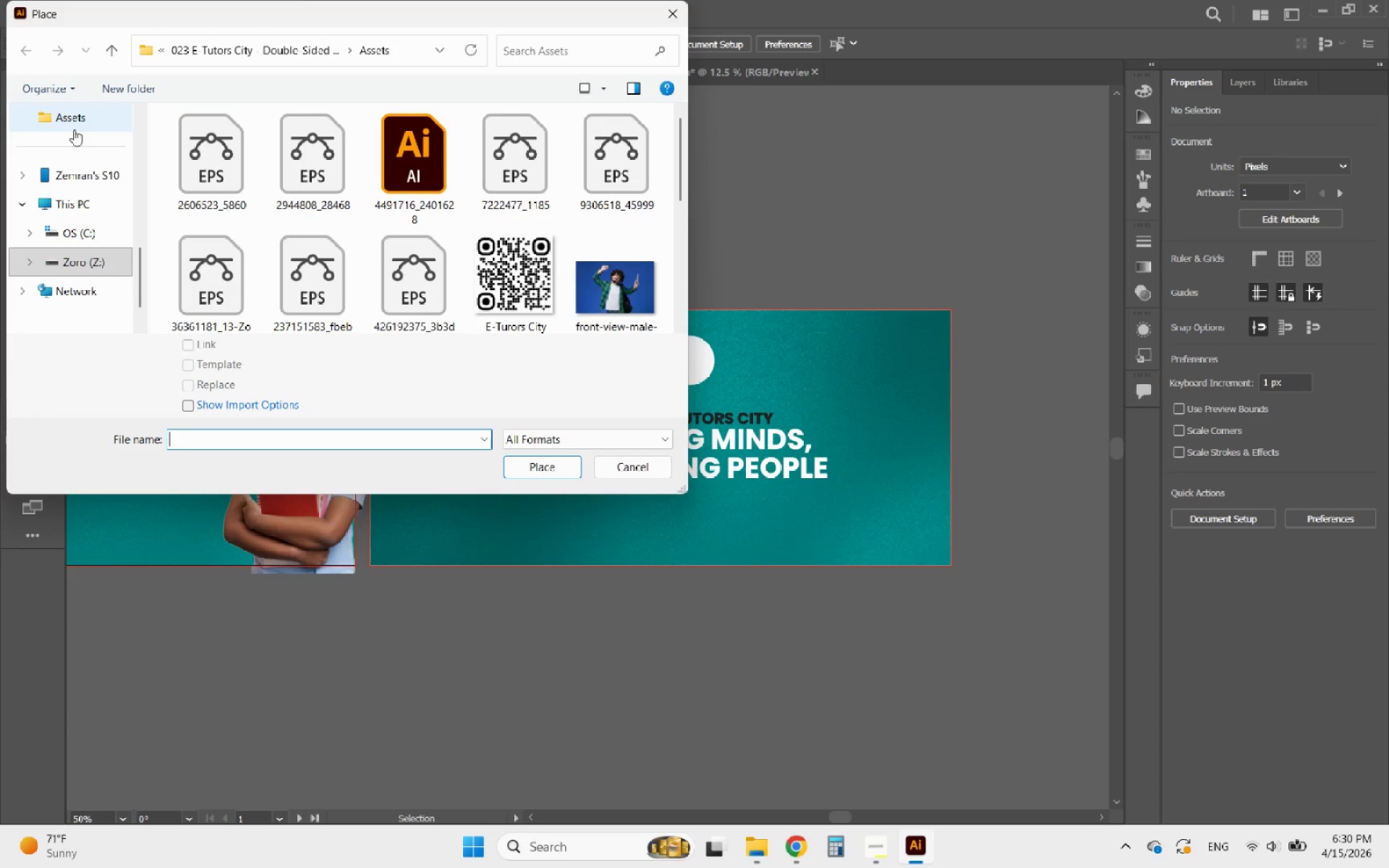 
left_click([74, 123])
 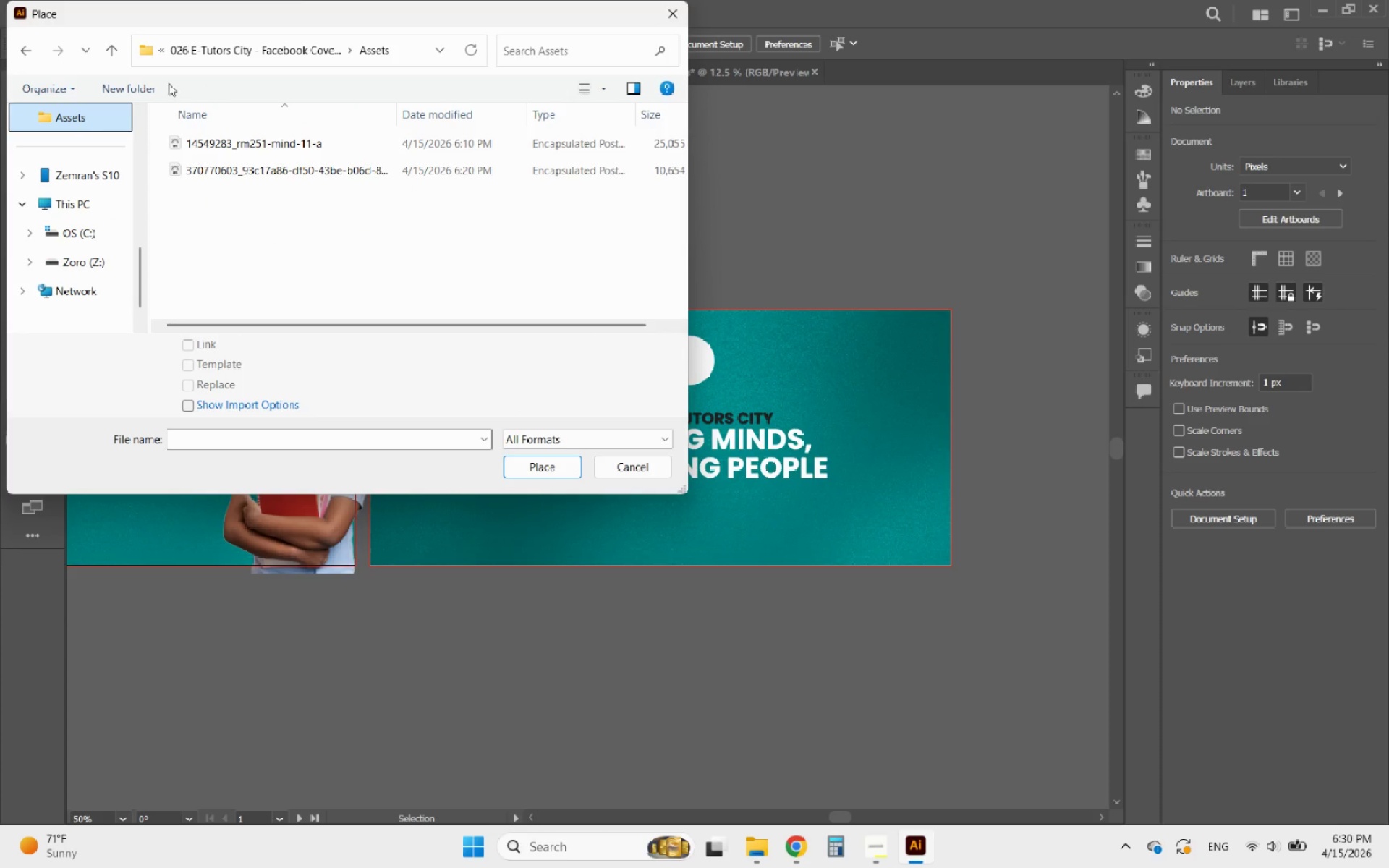 
scroll: coordinate [70, 130], scroll_direction: up, amount: 1.0
 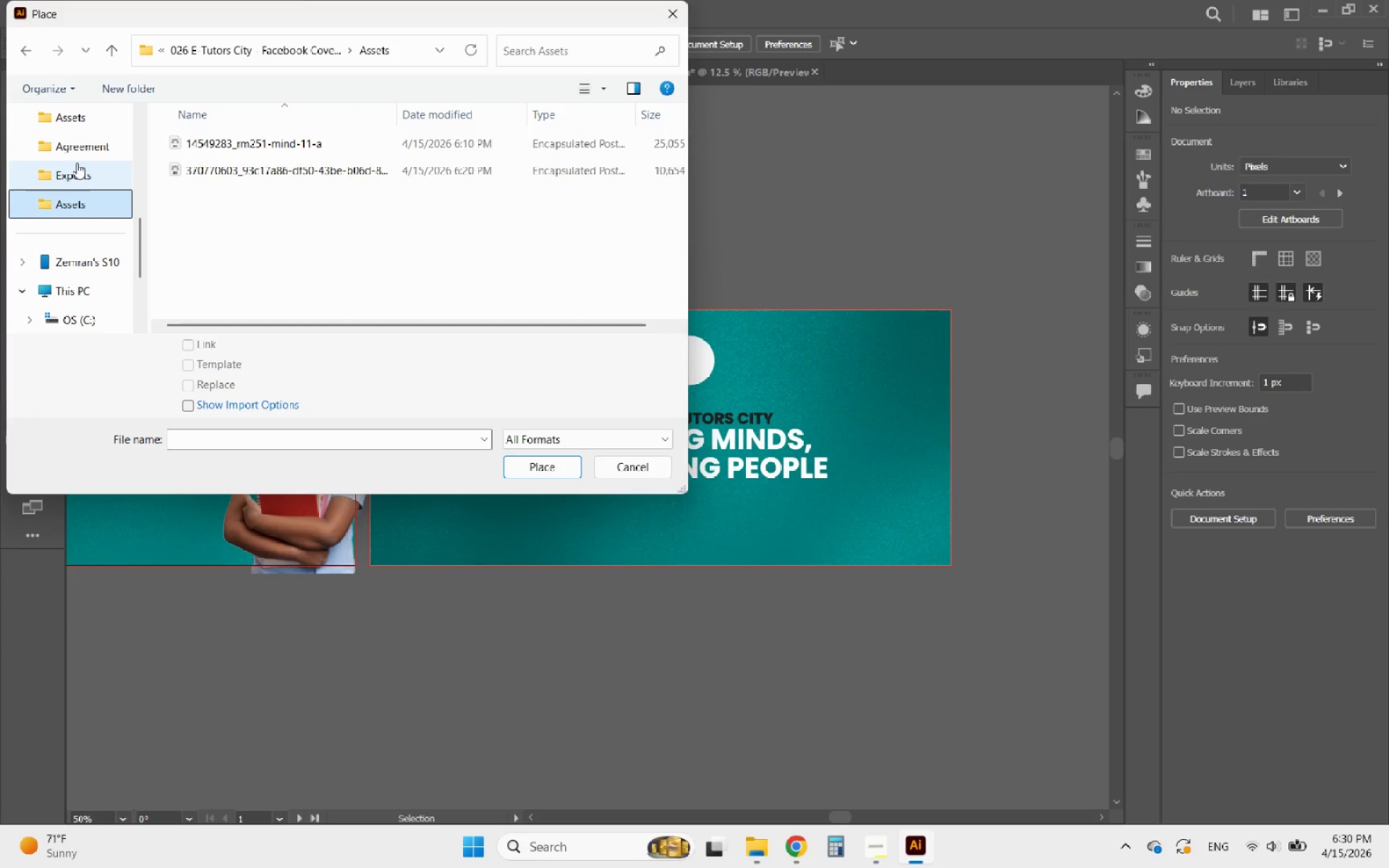 
left_click([77, 164])
 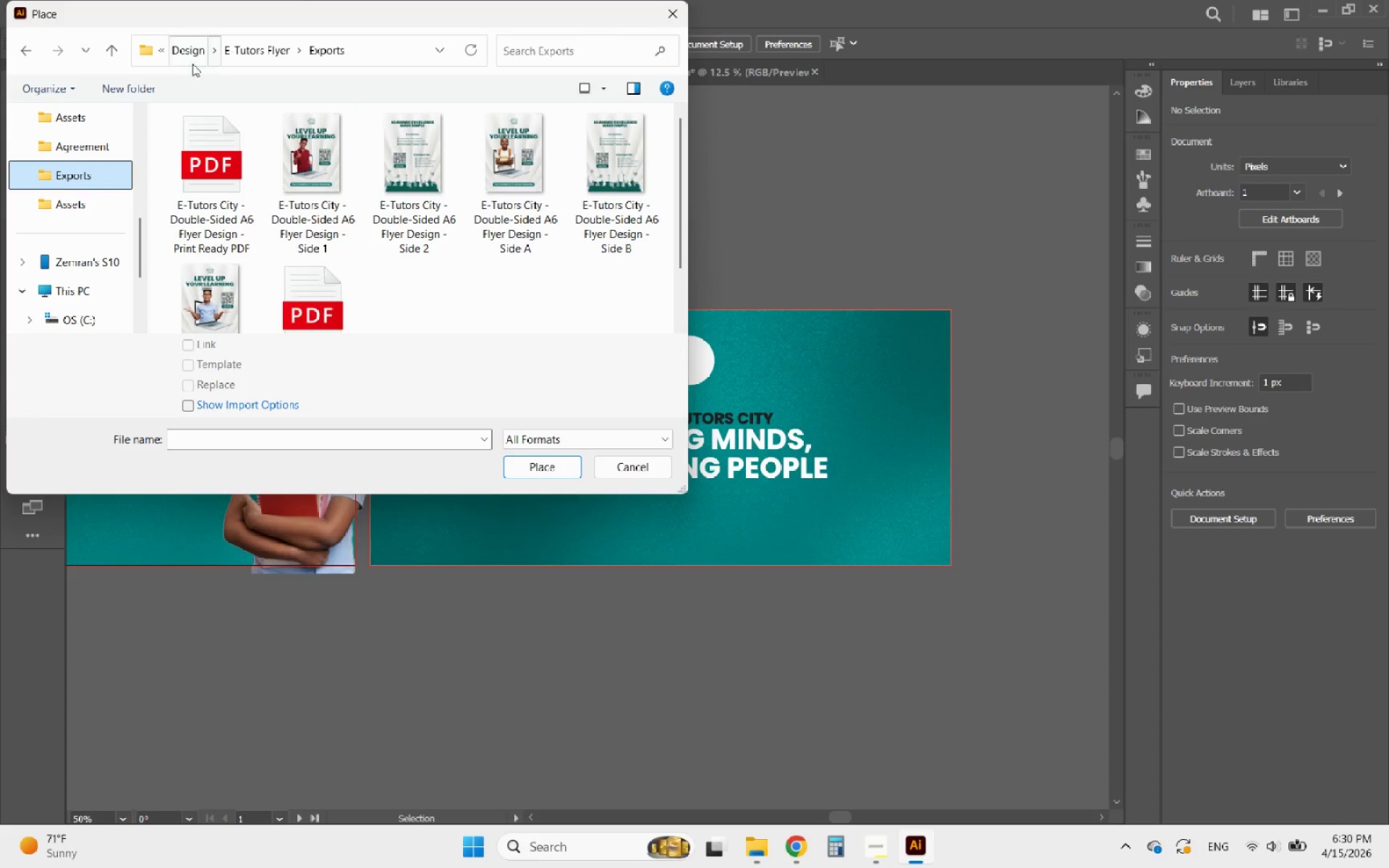 
left_click([191, 58])
 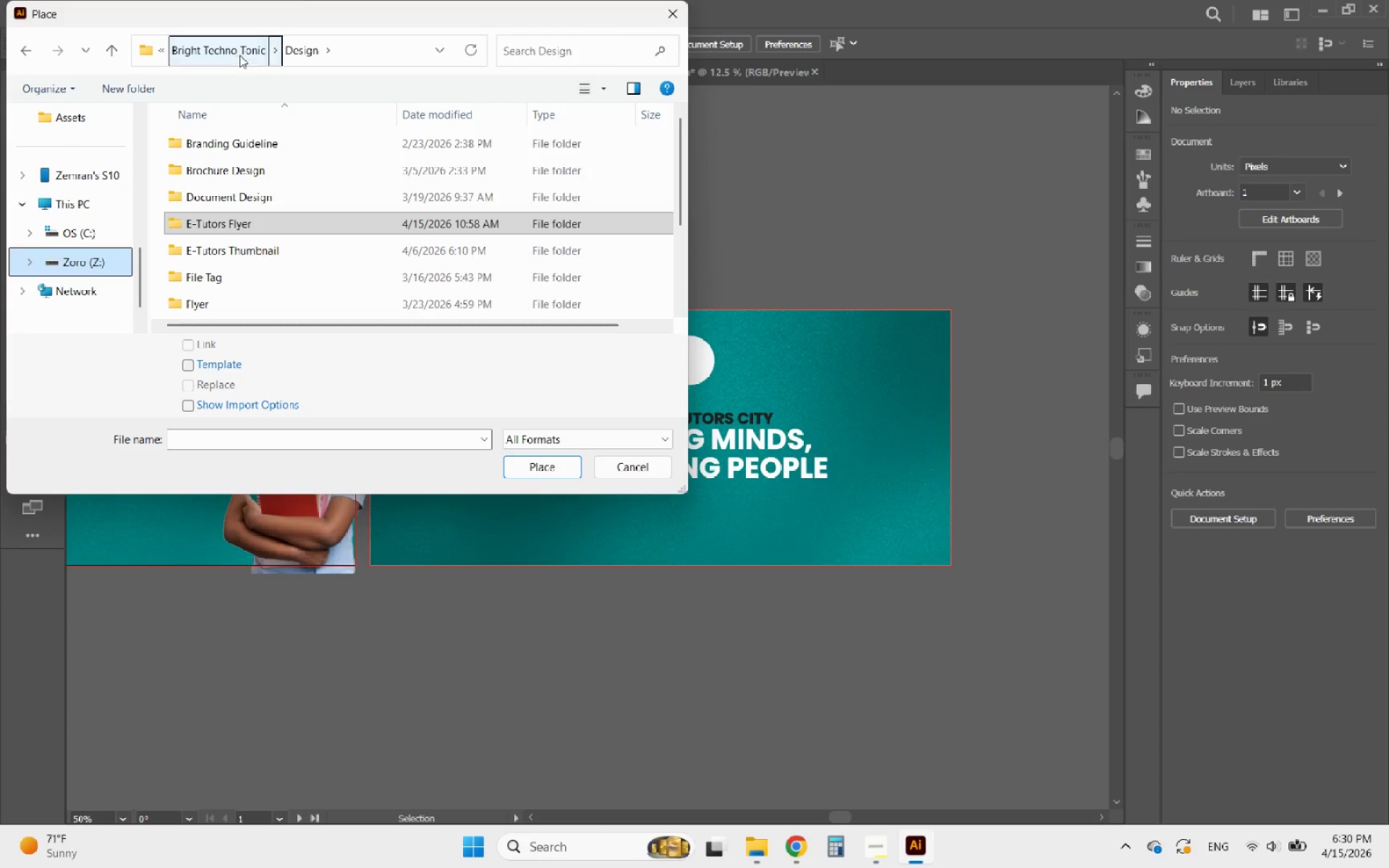 
left_click([219, 53])
 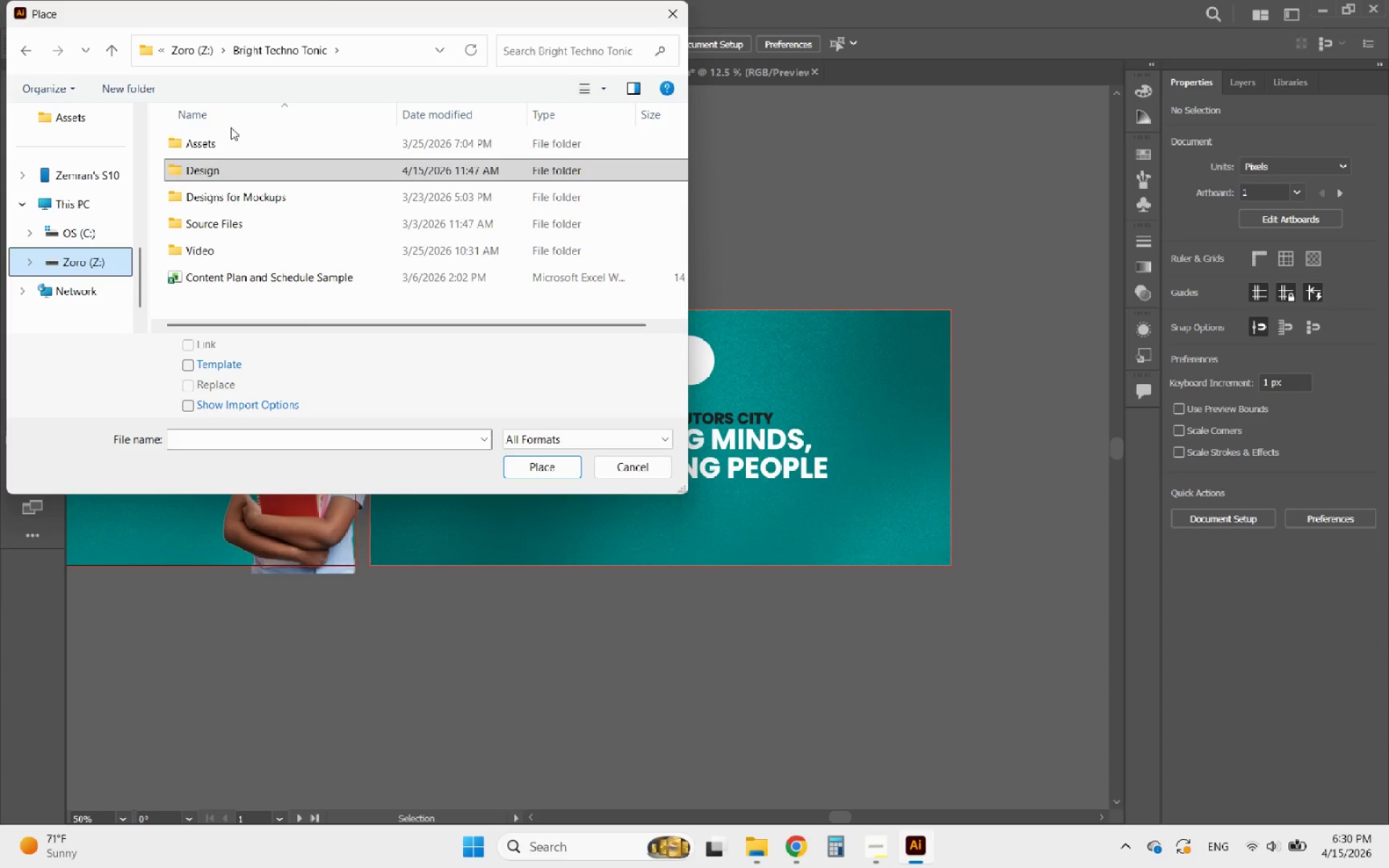 
double_click([213, 142])
 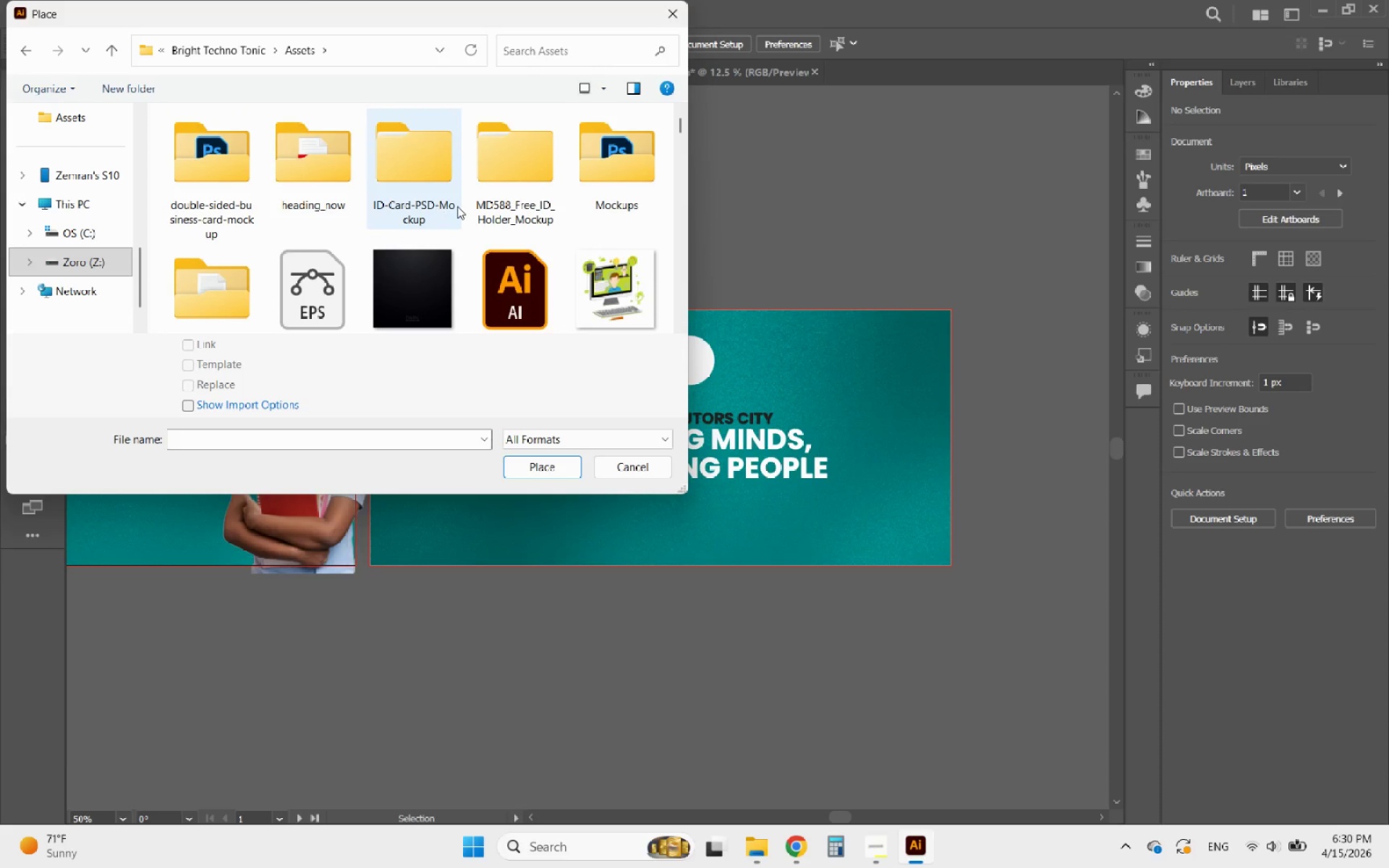 
scroll: coordinate [451, 224], scroll_direction: down, amount: 13.0
 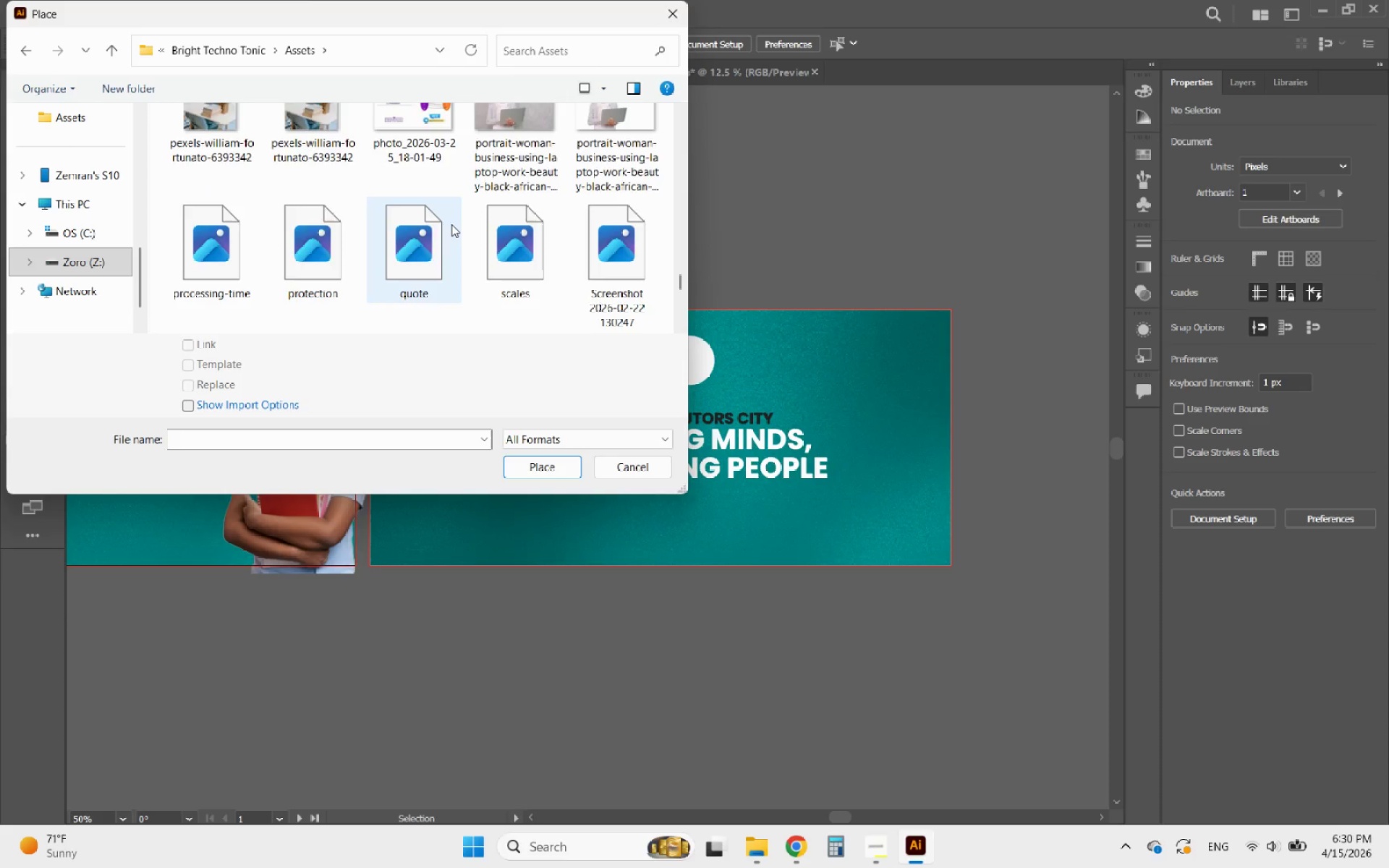 
scroll: coordinate [438, 210], scroll_direction: up, amount: 3.0
 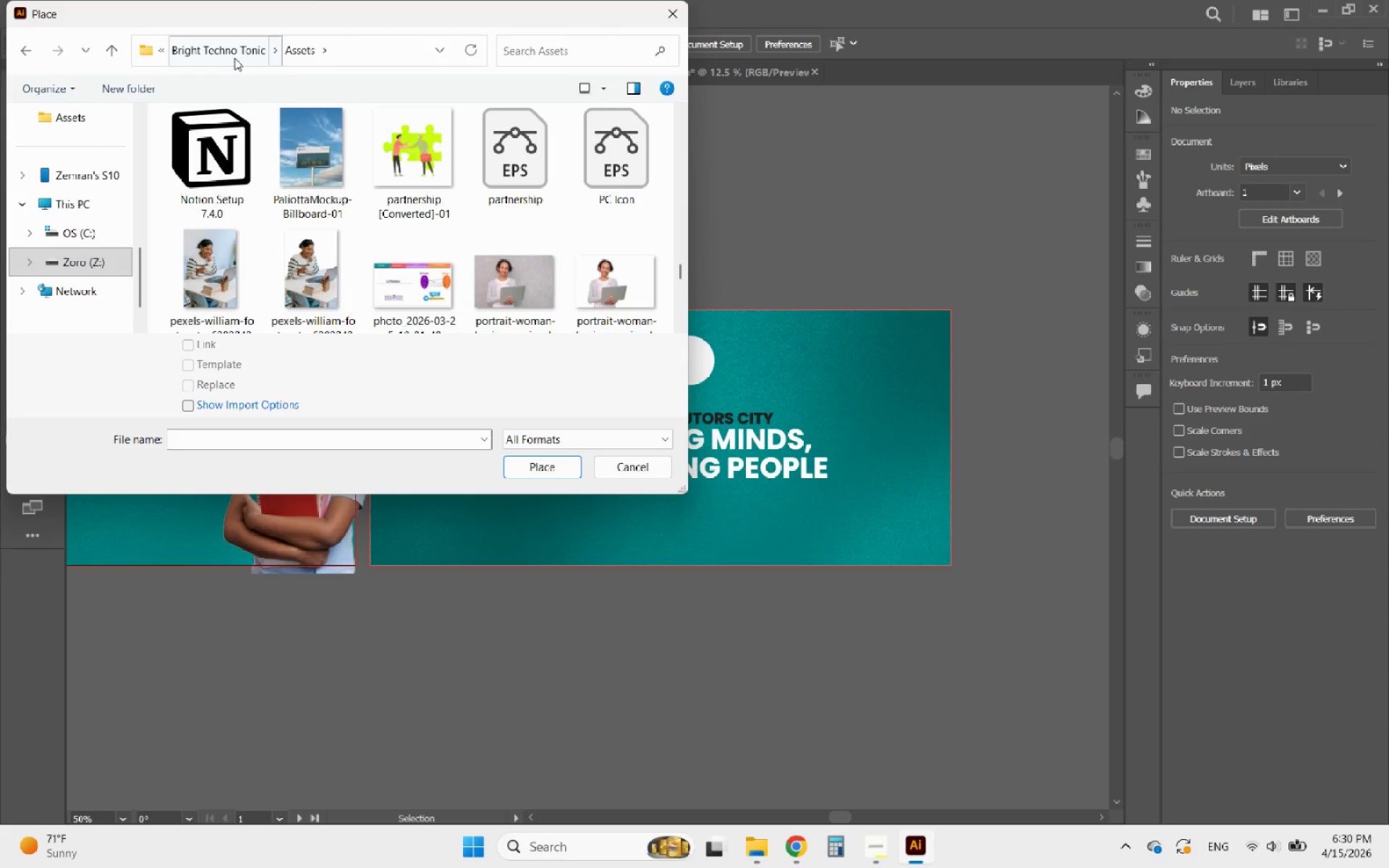 
left_click([234, 58])
 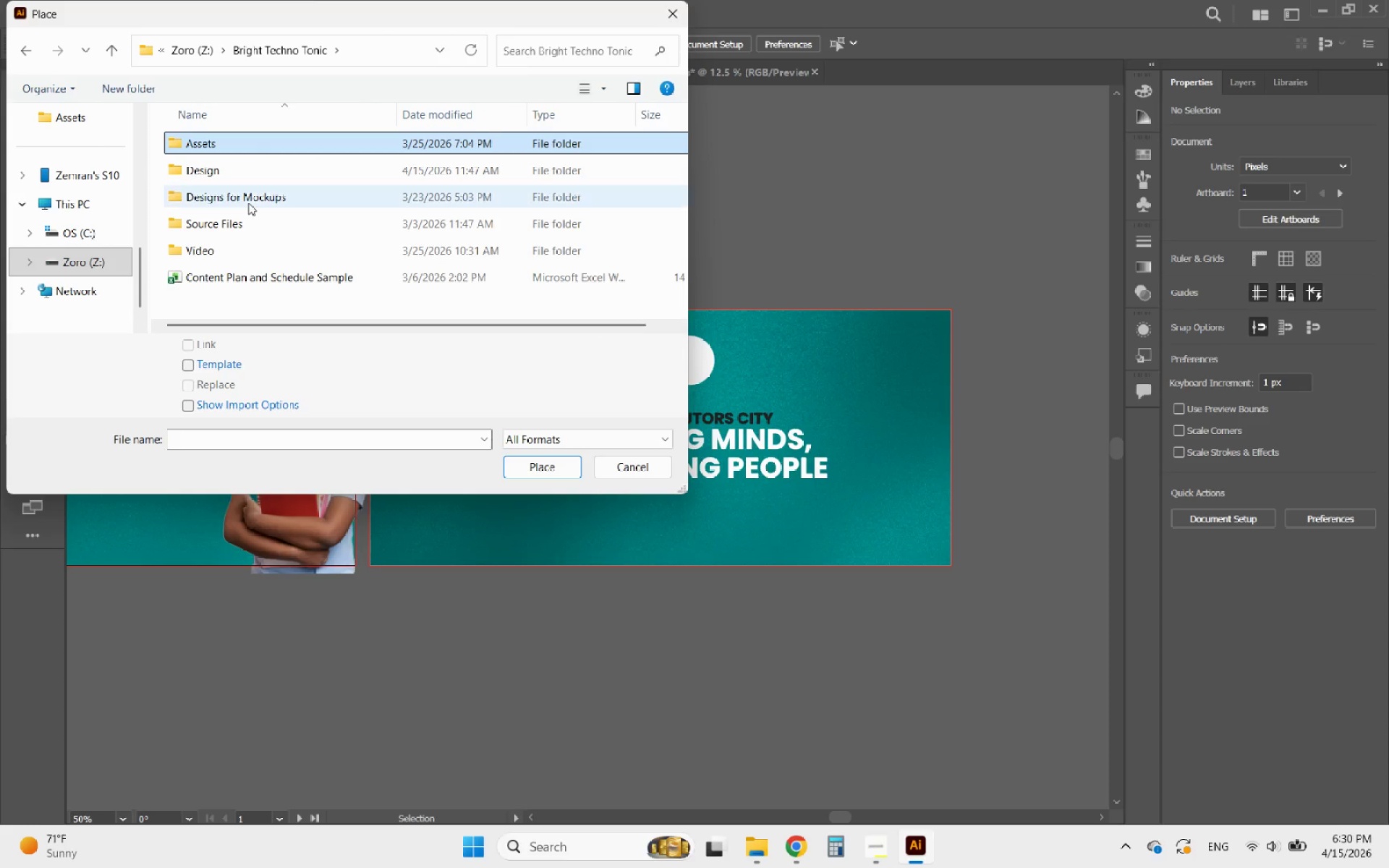 
double_click([247, 200])
 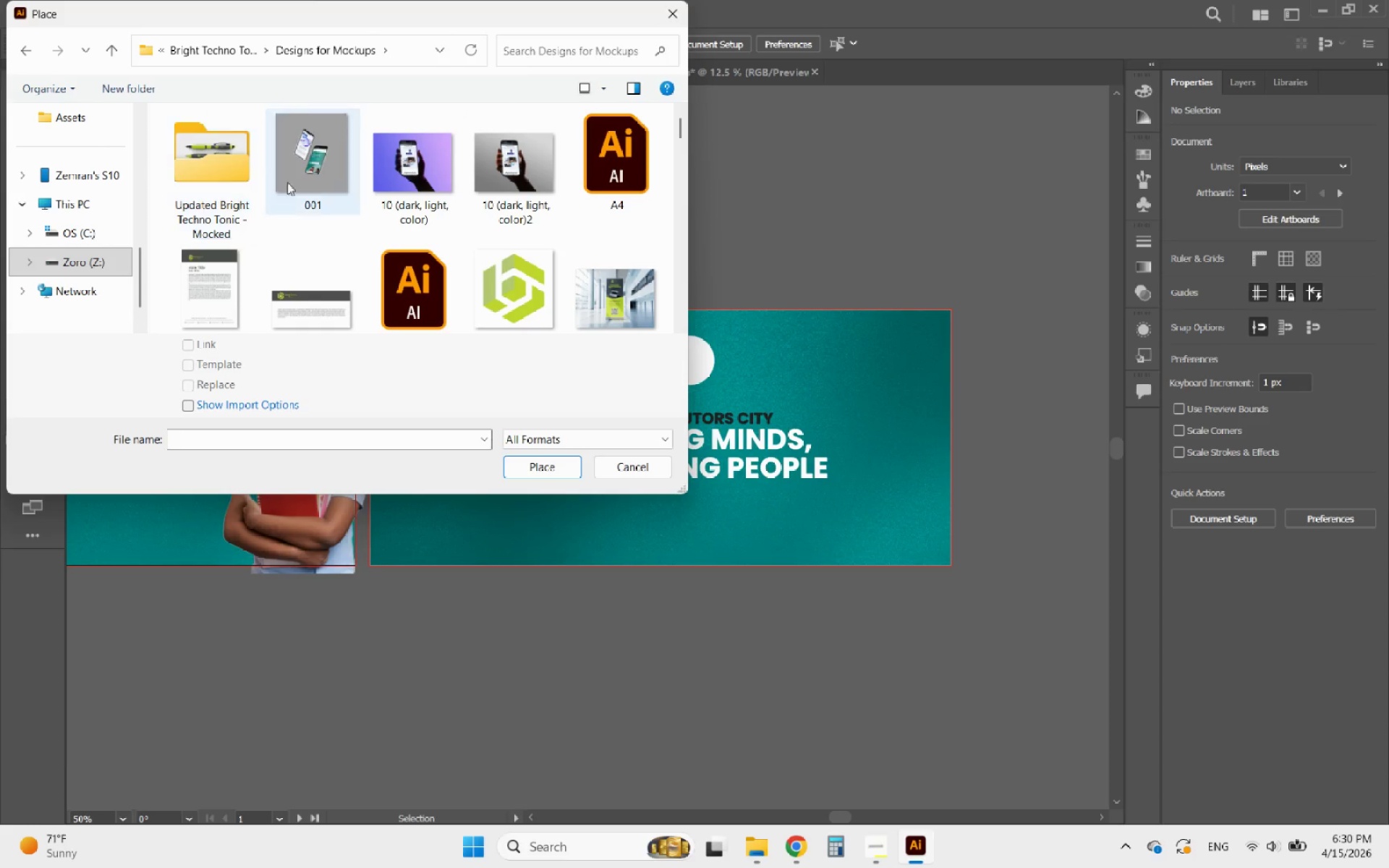 
scroll: coordinate [477, 221], scroll_direction: down, amount: 5.0
 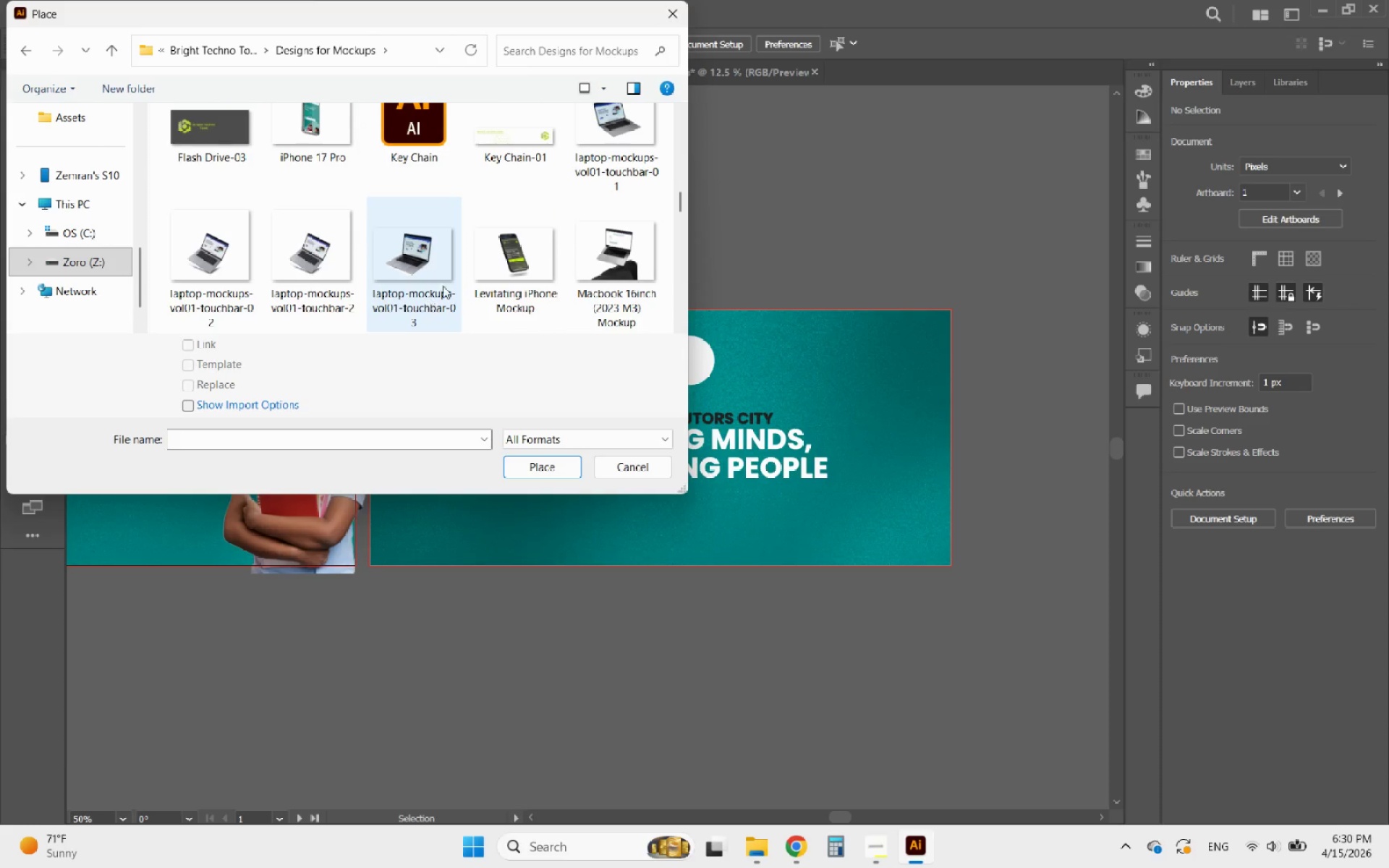 
left_click([498, 256])
 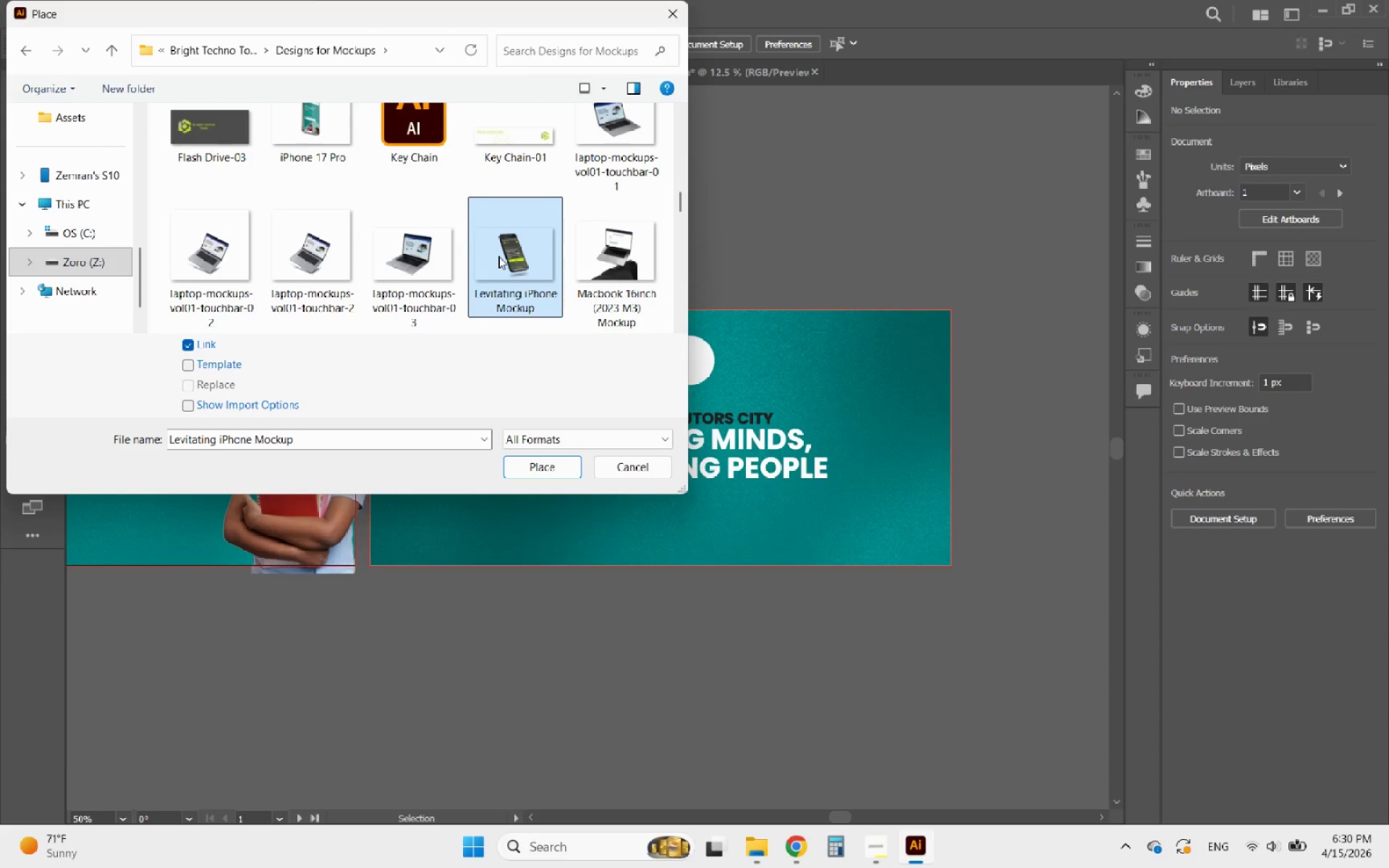 
scroll: coordinate [498, 256], scroll_direction: down, amount: 1.0
 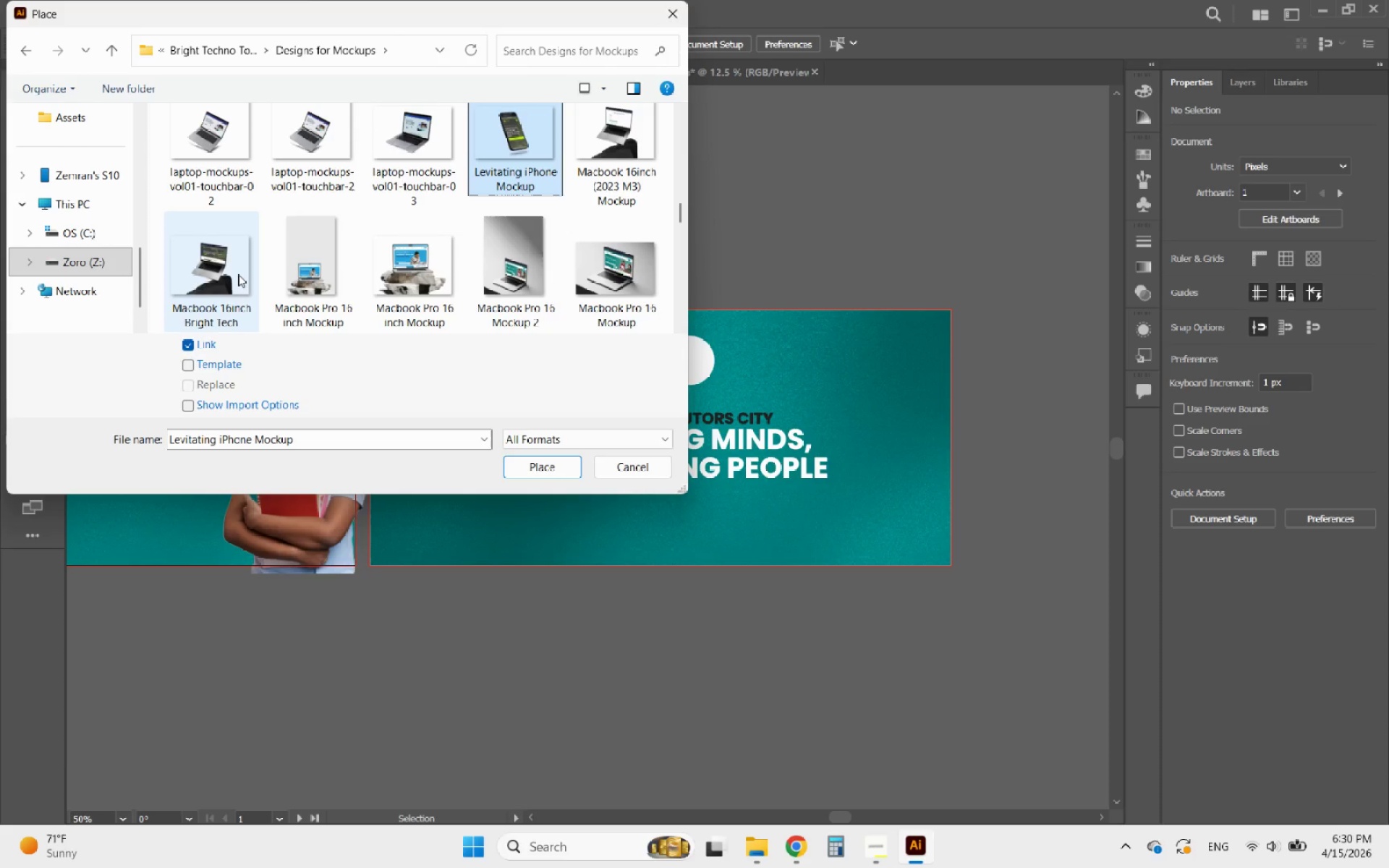 
hold_key(key=ControlLeft, duration=0.48)
left_click([238, 274])
 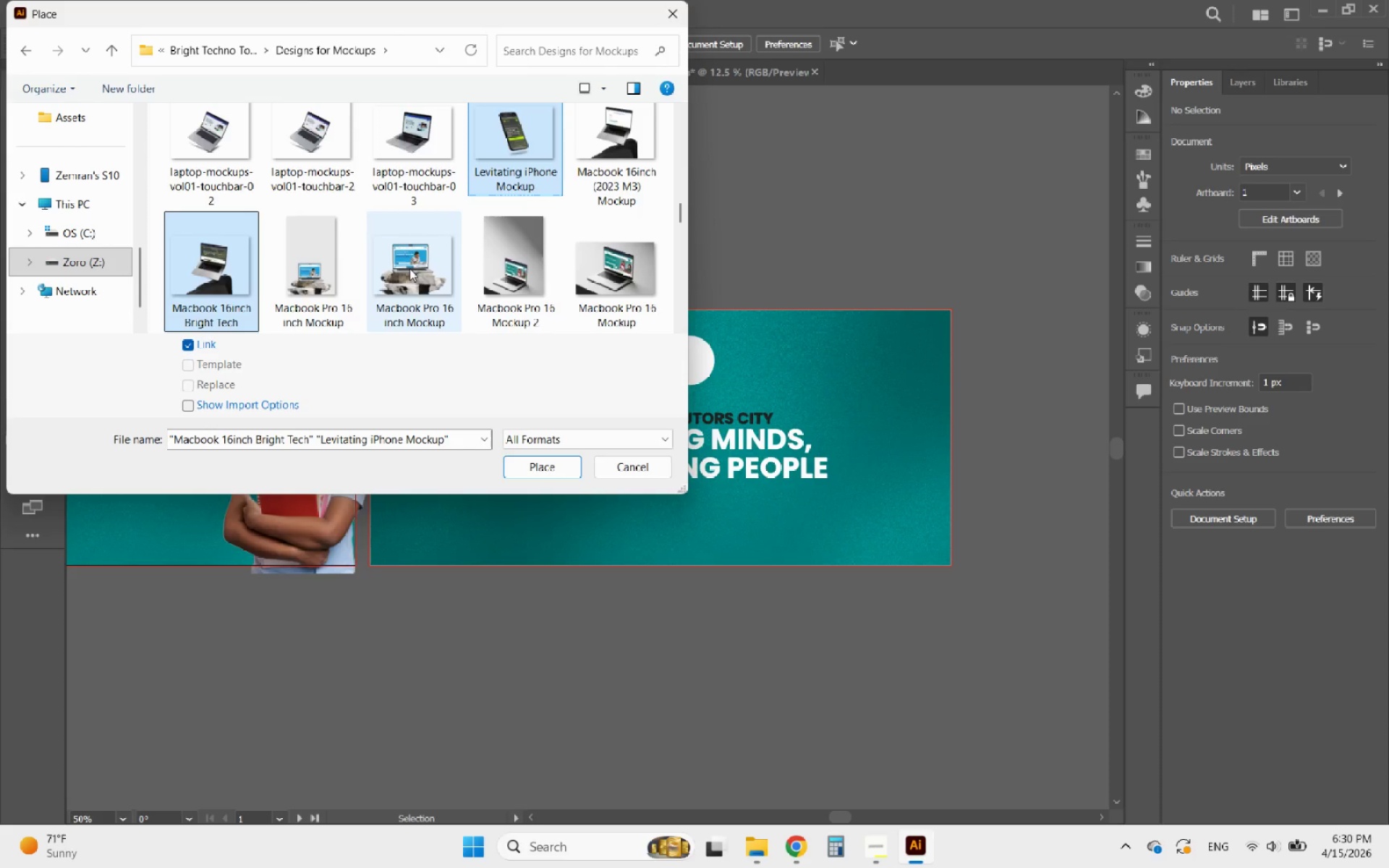 
scroll: coordinate [412, 268], scroll_direction: down, amount: 1.0
 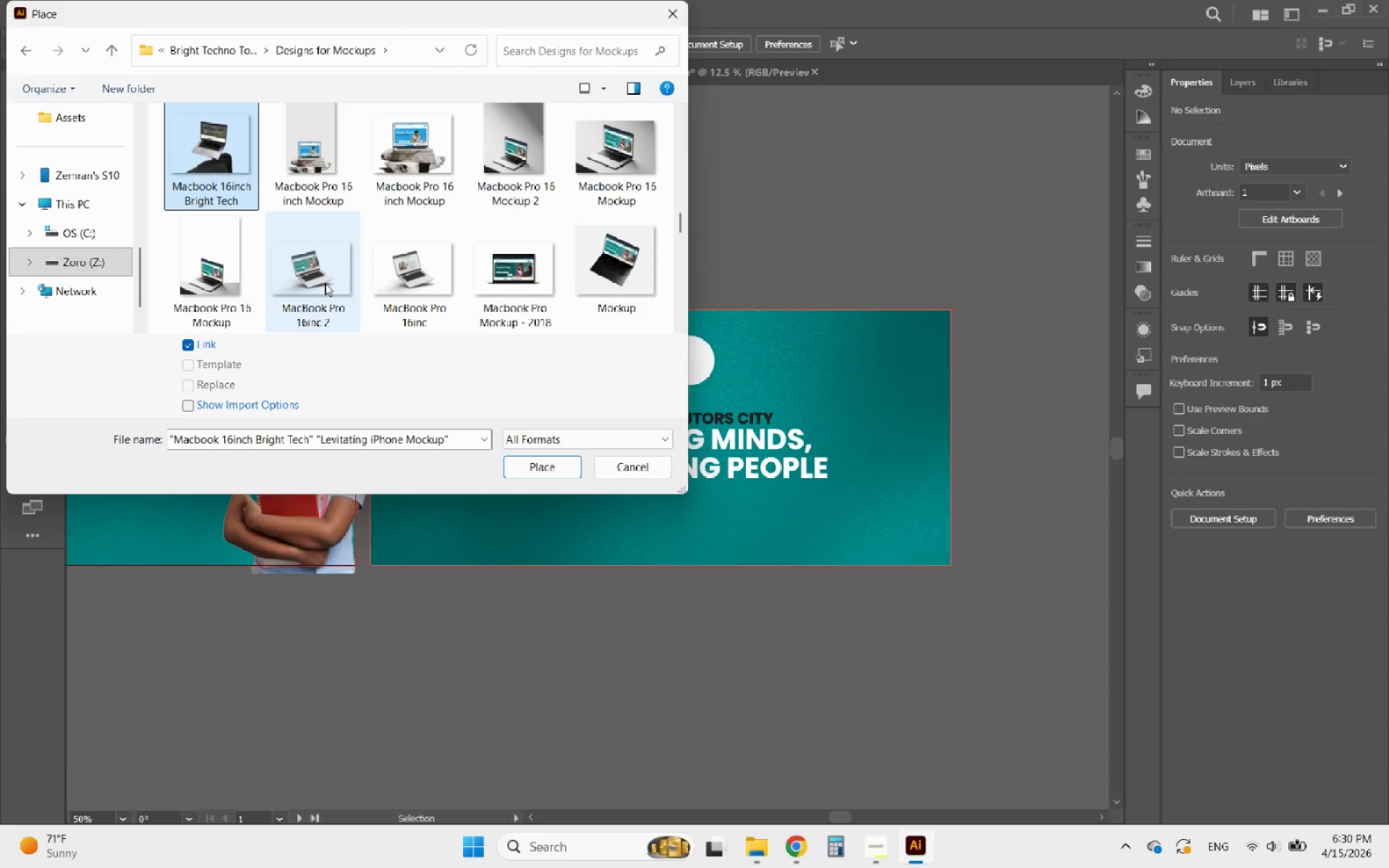 
hold_key(key=ControlLeft, duration=2.33)
left_click([325, 283])
 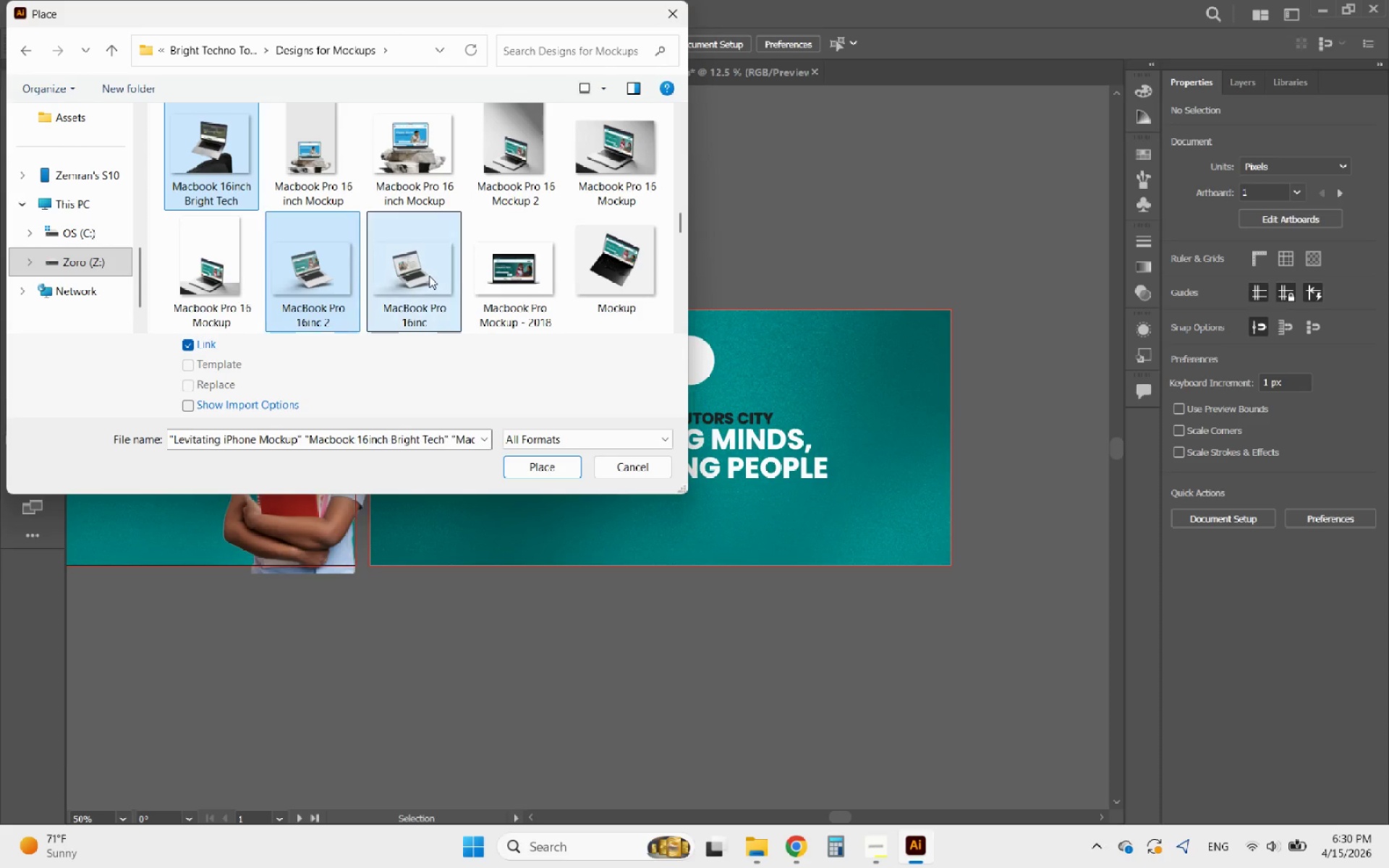 
double_click([510, 286])
 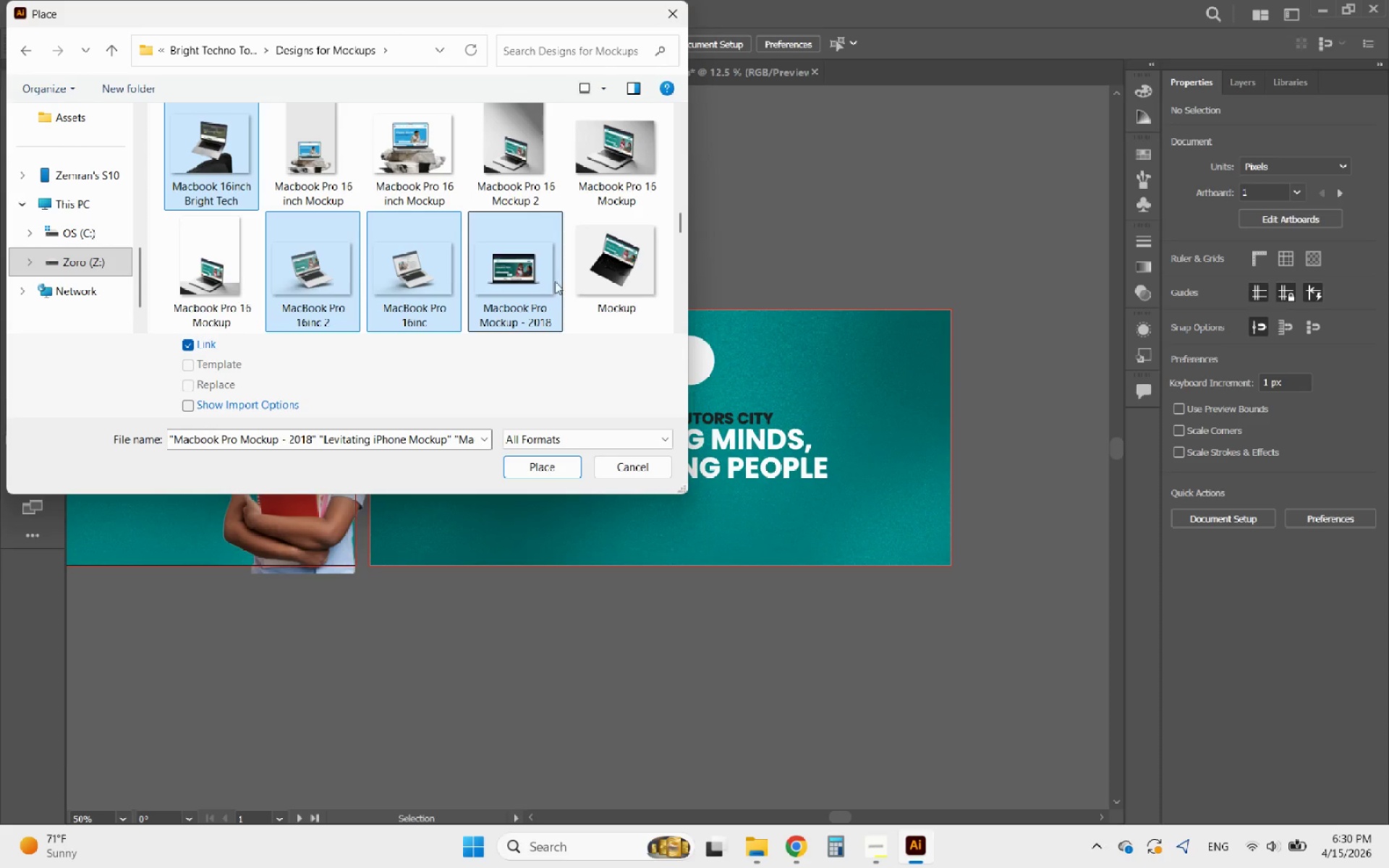 
hold_key(key=ControlLeft, duration=0.58)
left_click([625, 277])
 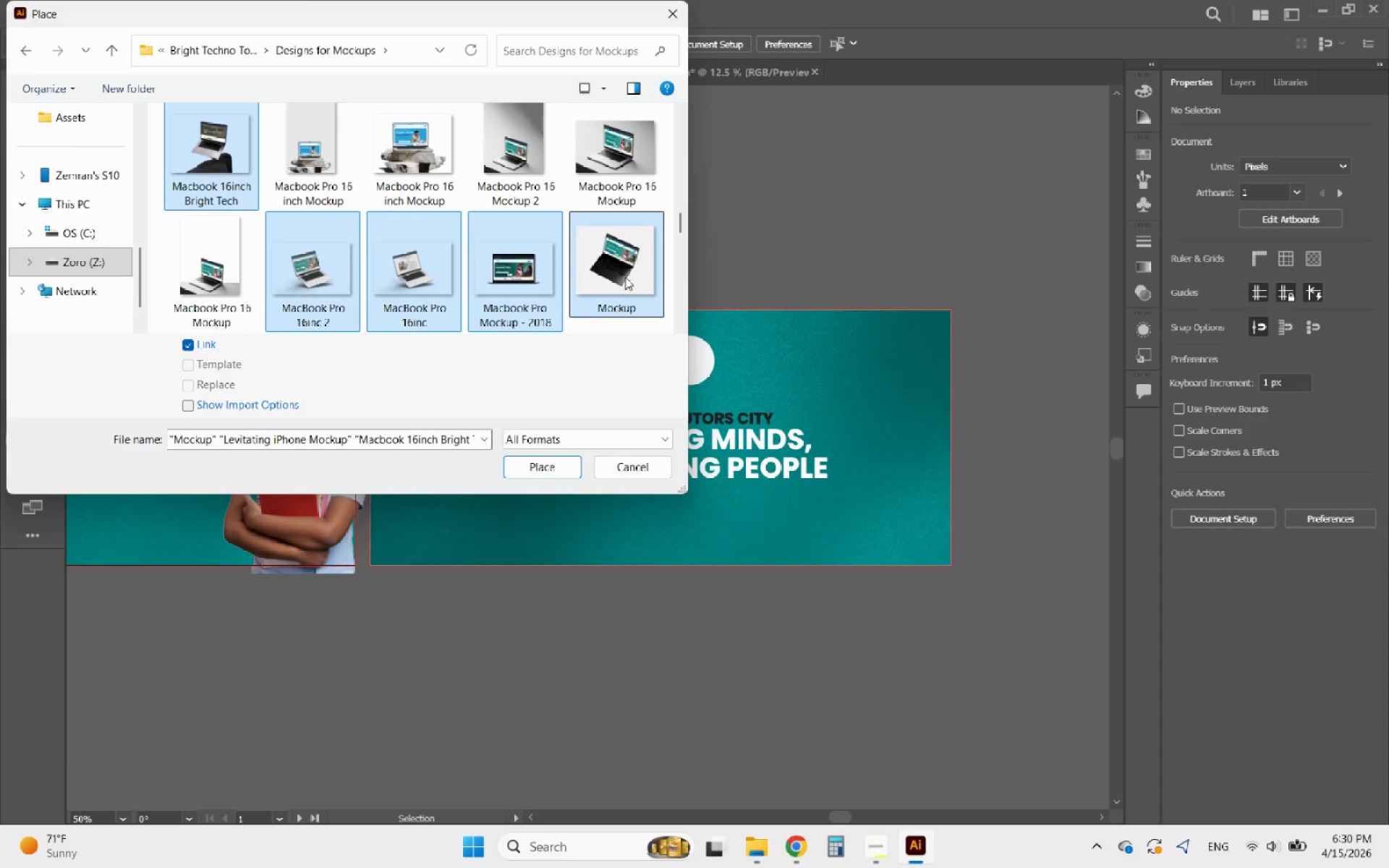 
scroll: coordinate [616, 289], scroll_direction: down, amount: 1.0
 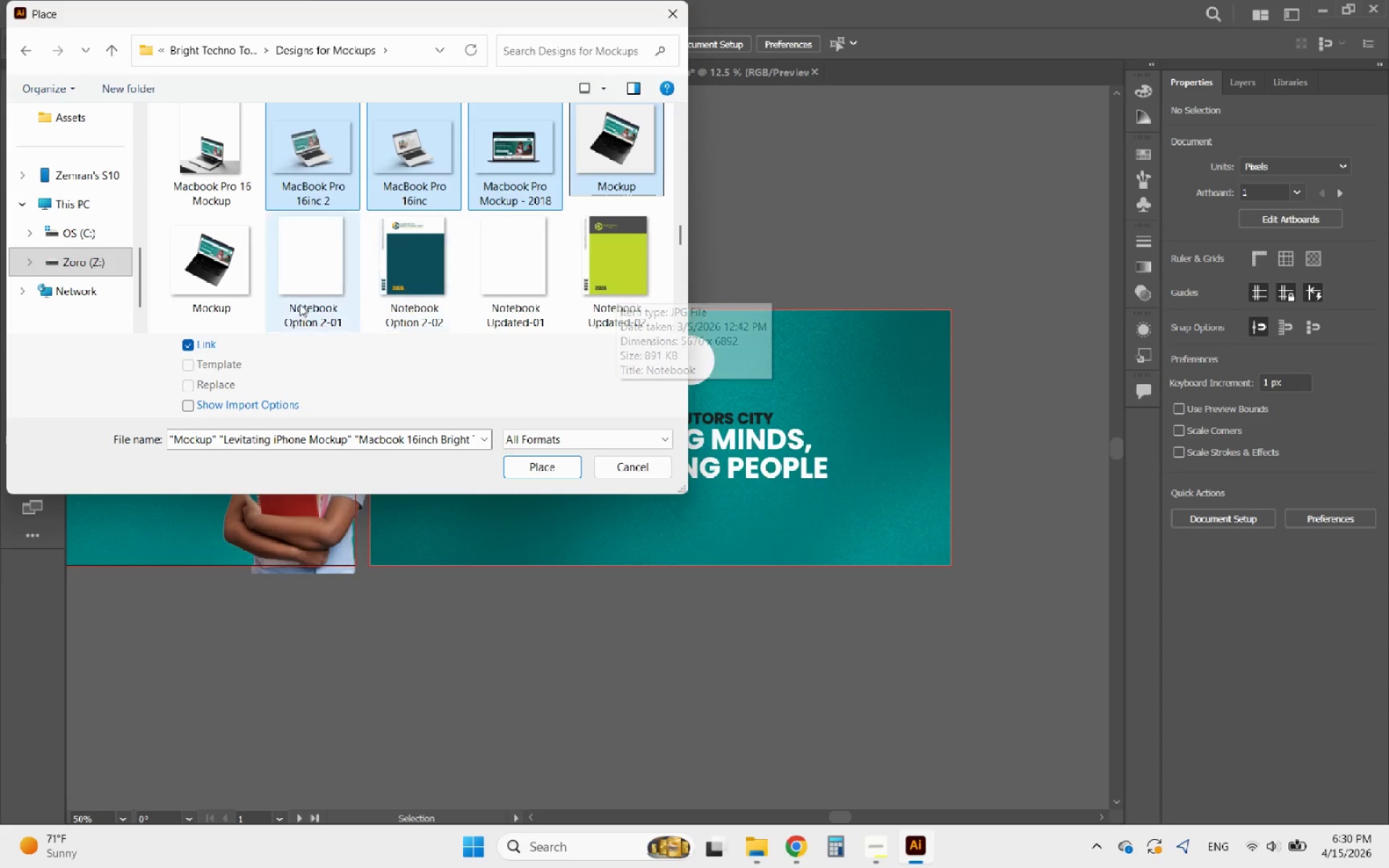 
hold_key(key=ControlLeft, duration=0.47)
 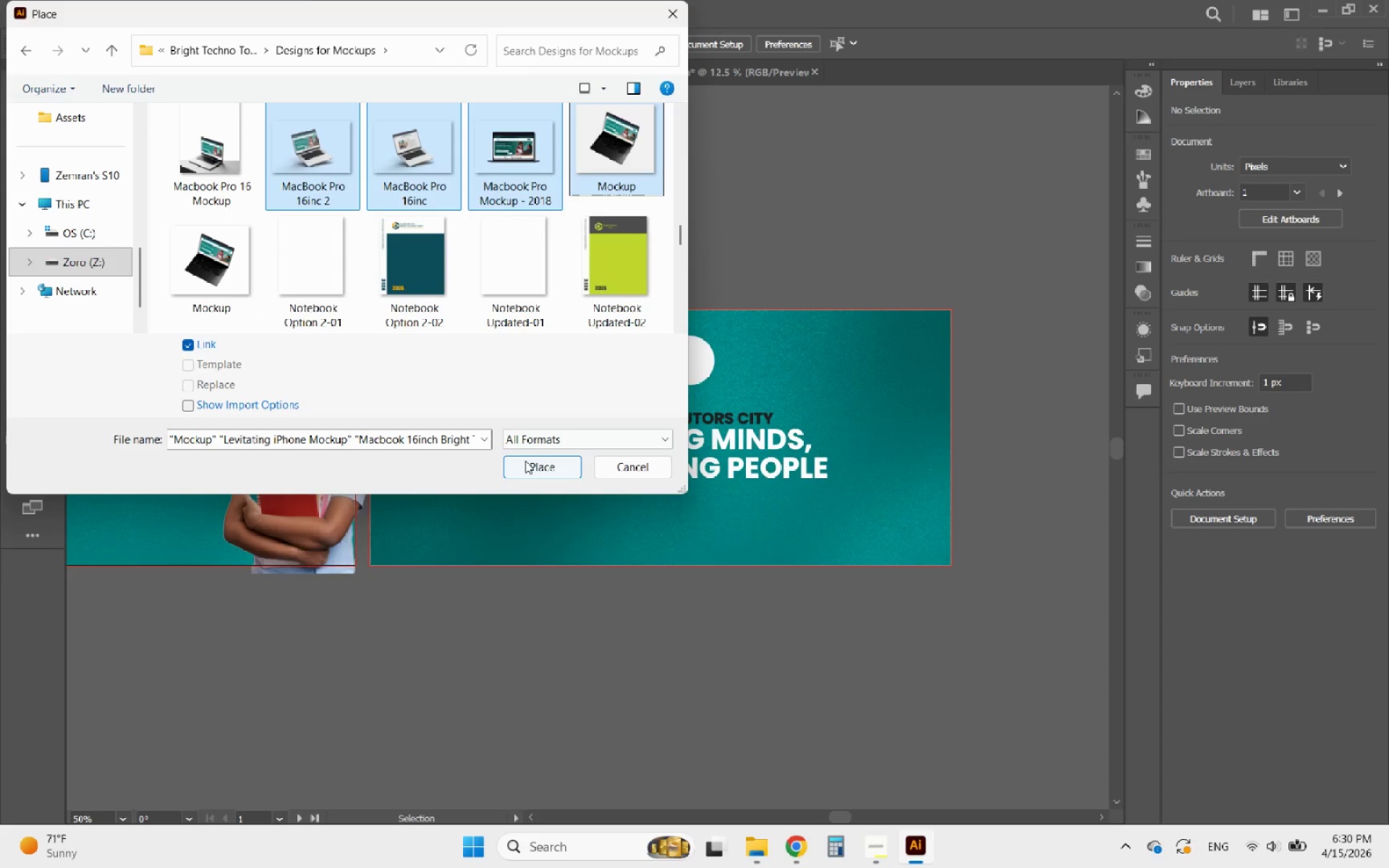 
left_click([529, 465])
 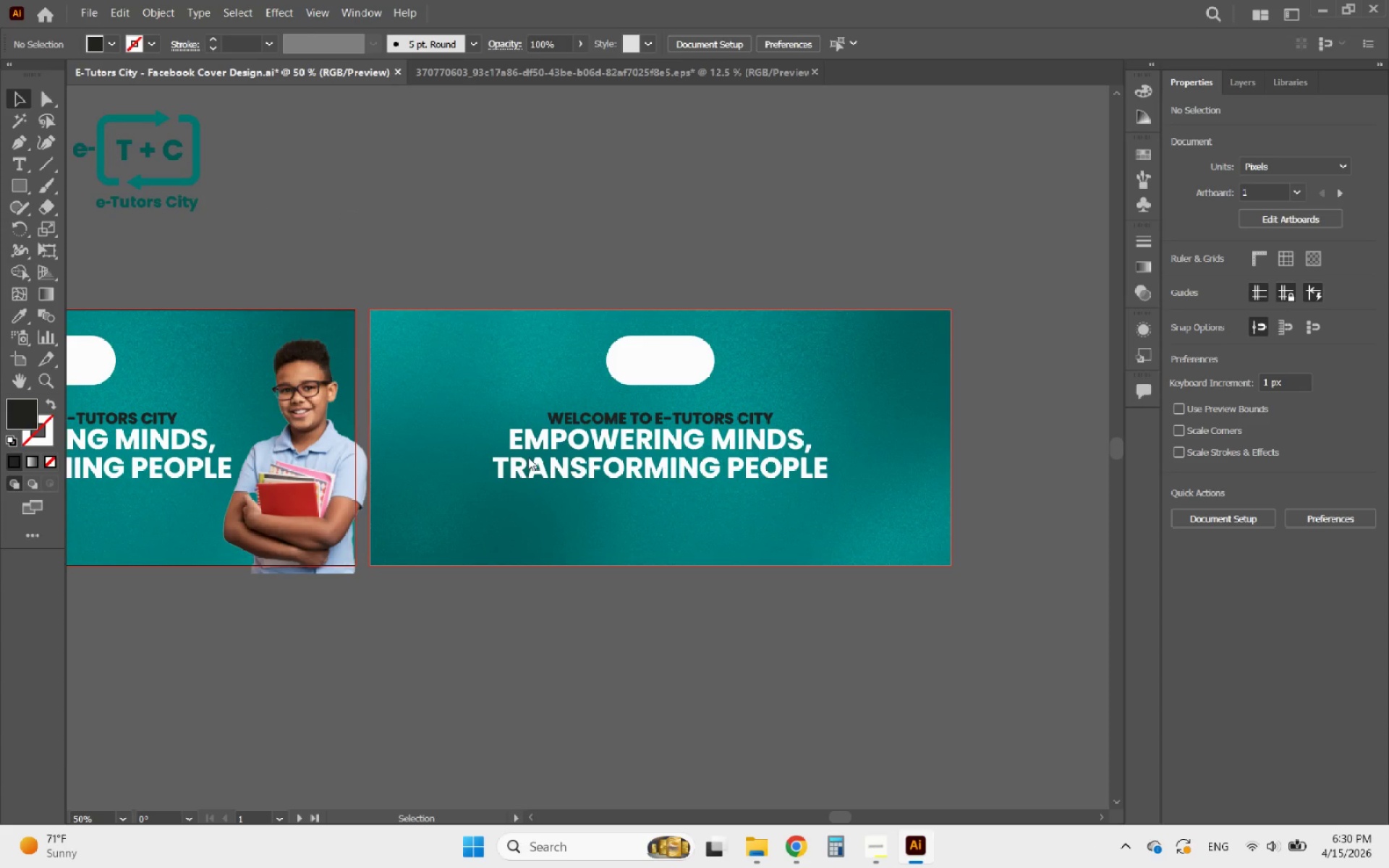 
hold_key(key=AltLeft, duration=1.08)
scroll: coordinate [460, 447], scroll_direction: down, amount: 2.0
 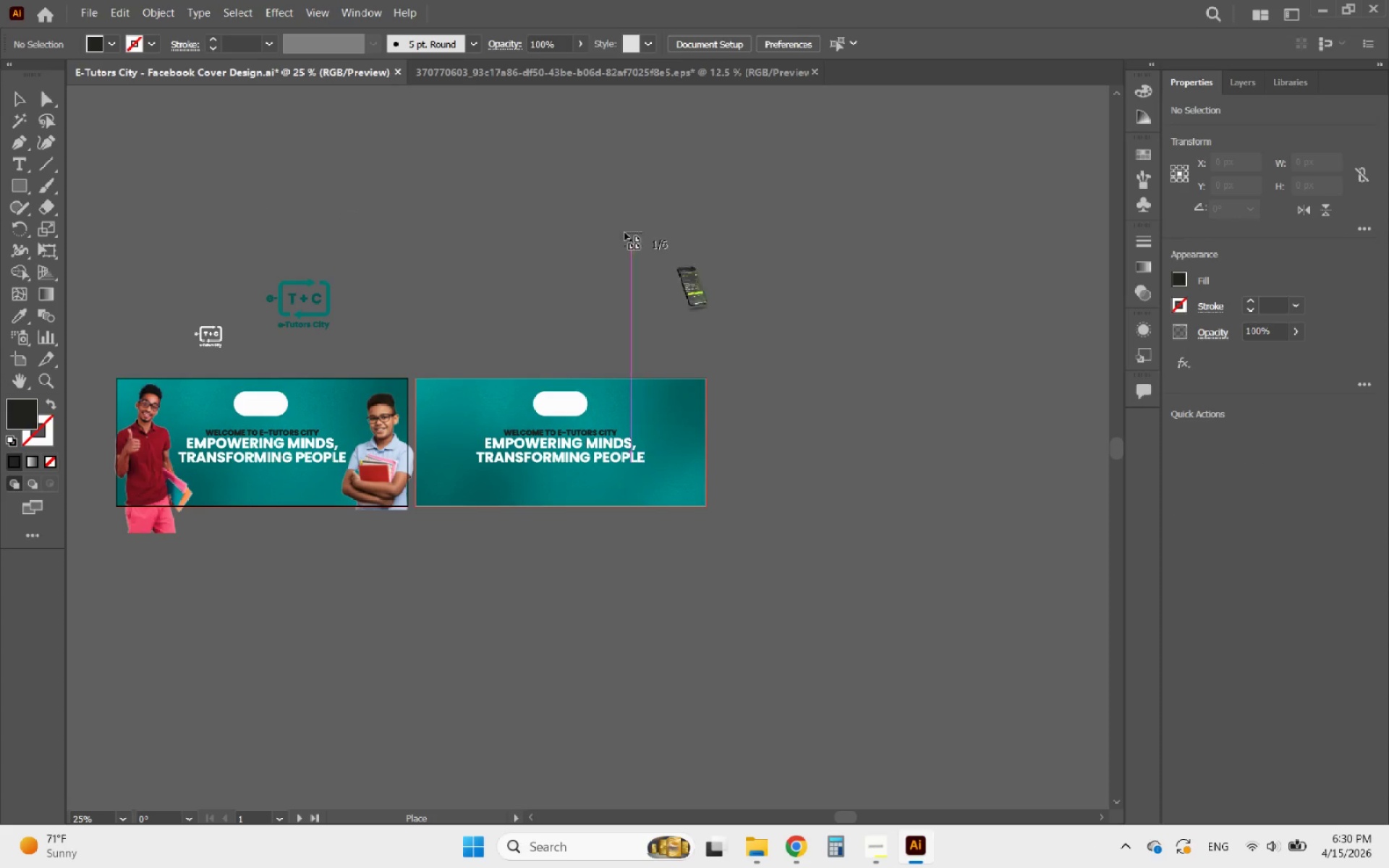 
left_click_drag(start_coordinate=[564, 187], to_coordinate=[725, 359])
 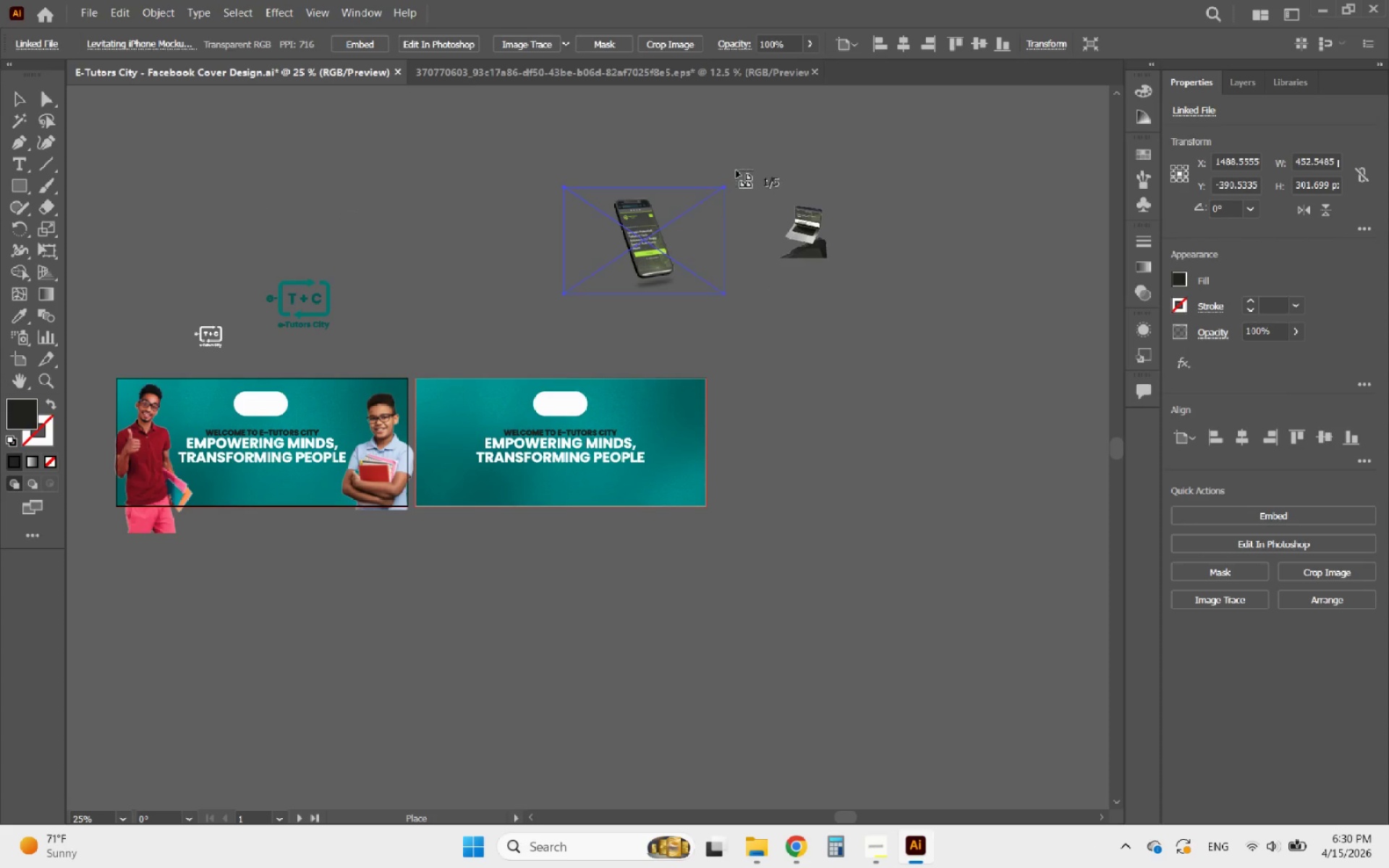 
left_click_drag(start_coordinate=[735, 169], to_coordinate=[888, 307])
 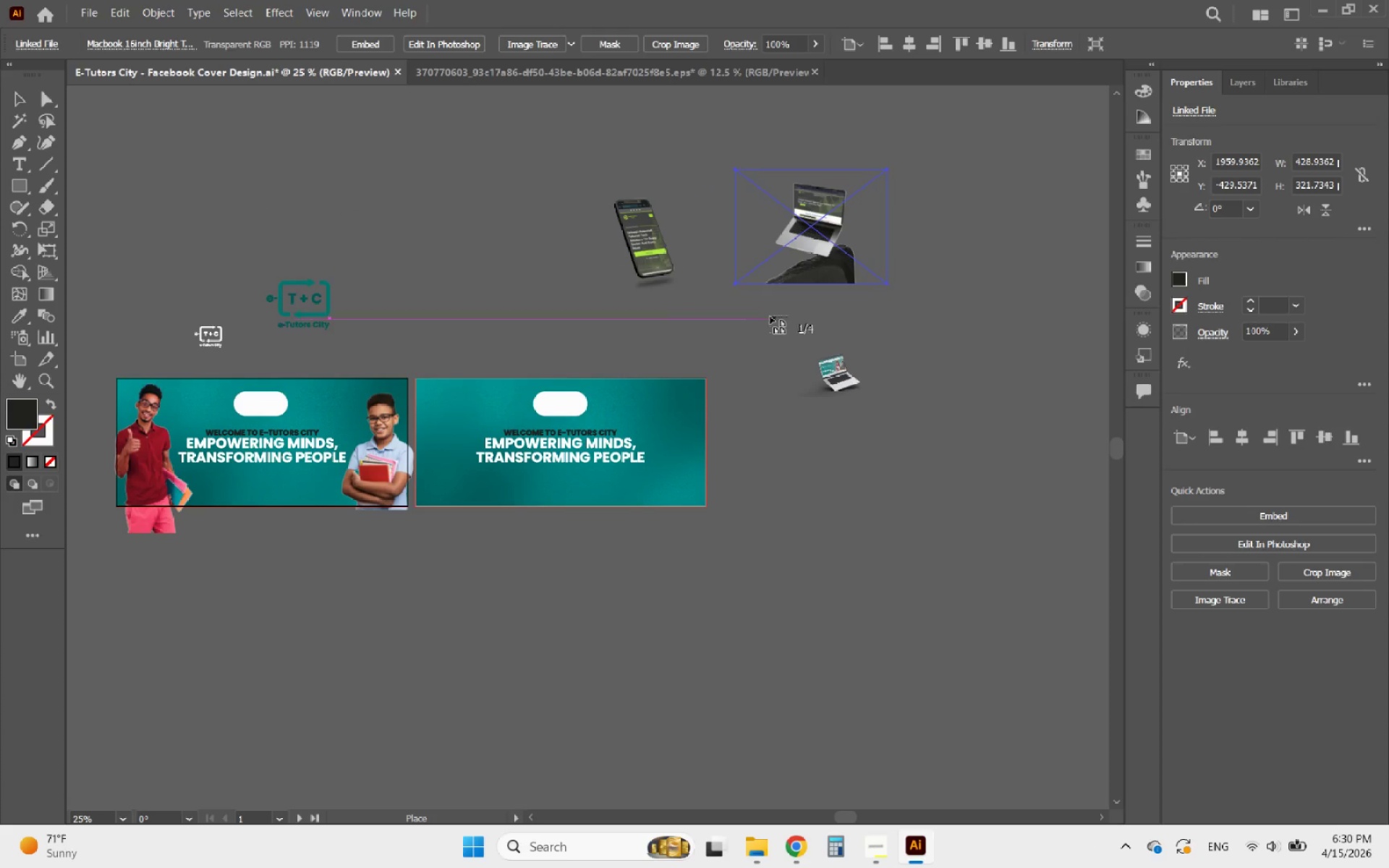 
left_click_drag(start_coordinate=[755, 302], to_coordinate=[936, 453])
 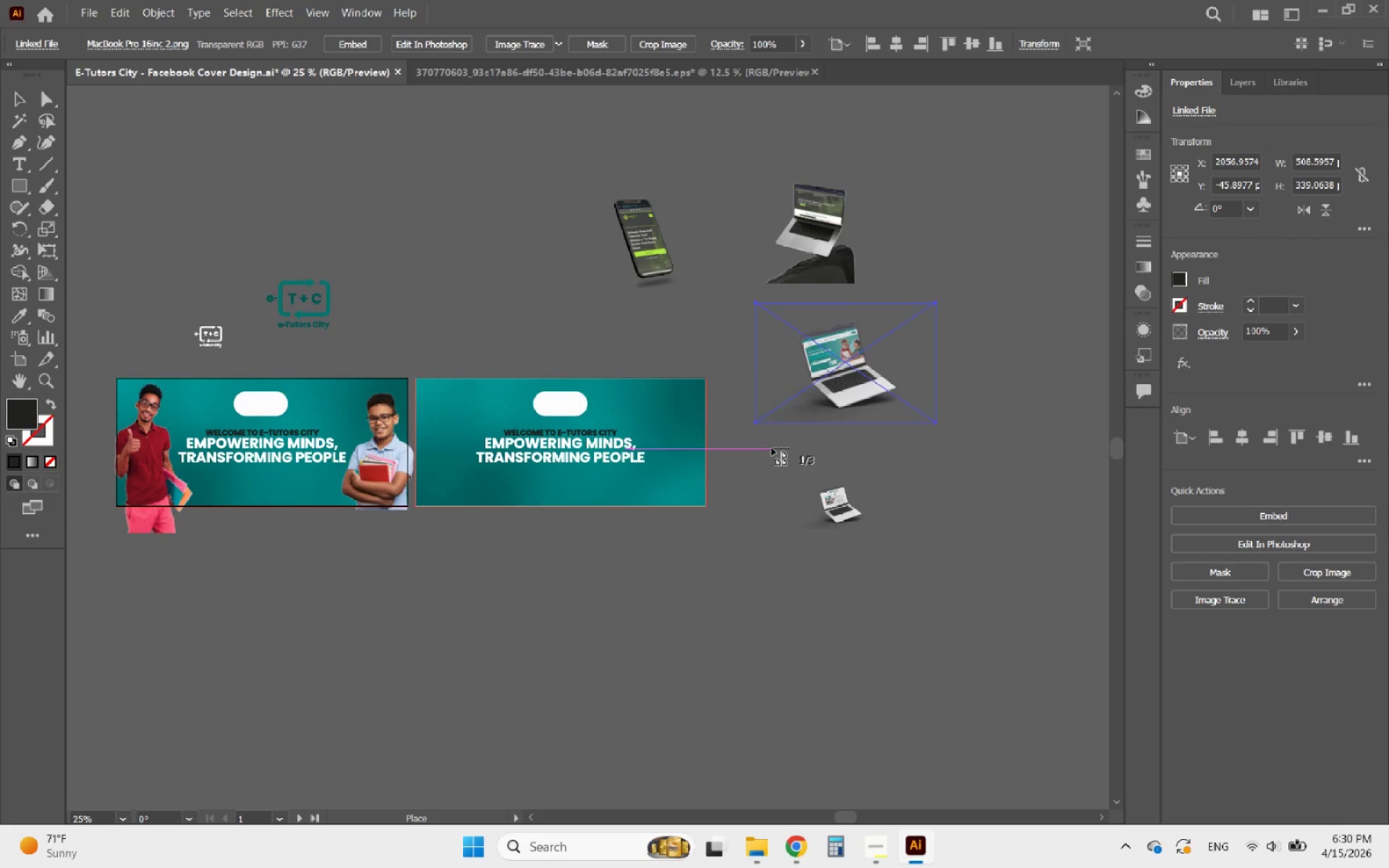 
left_click_drag(start_coordinate=[769, 446], to_coordinate=[977, 582])
 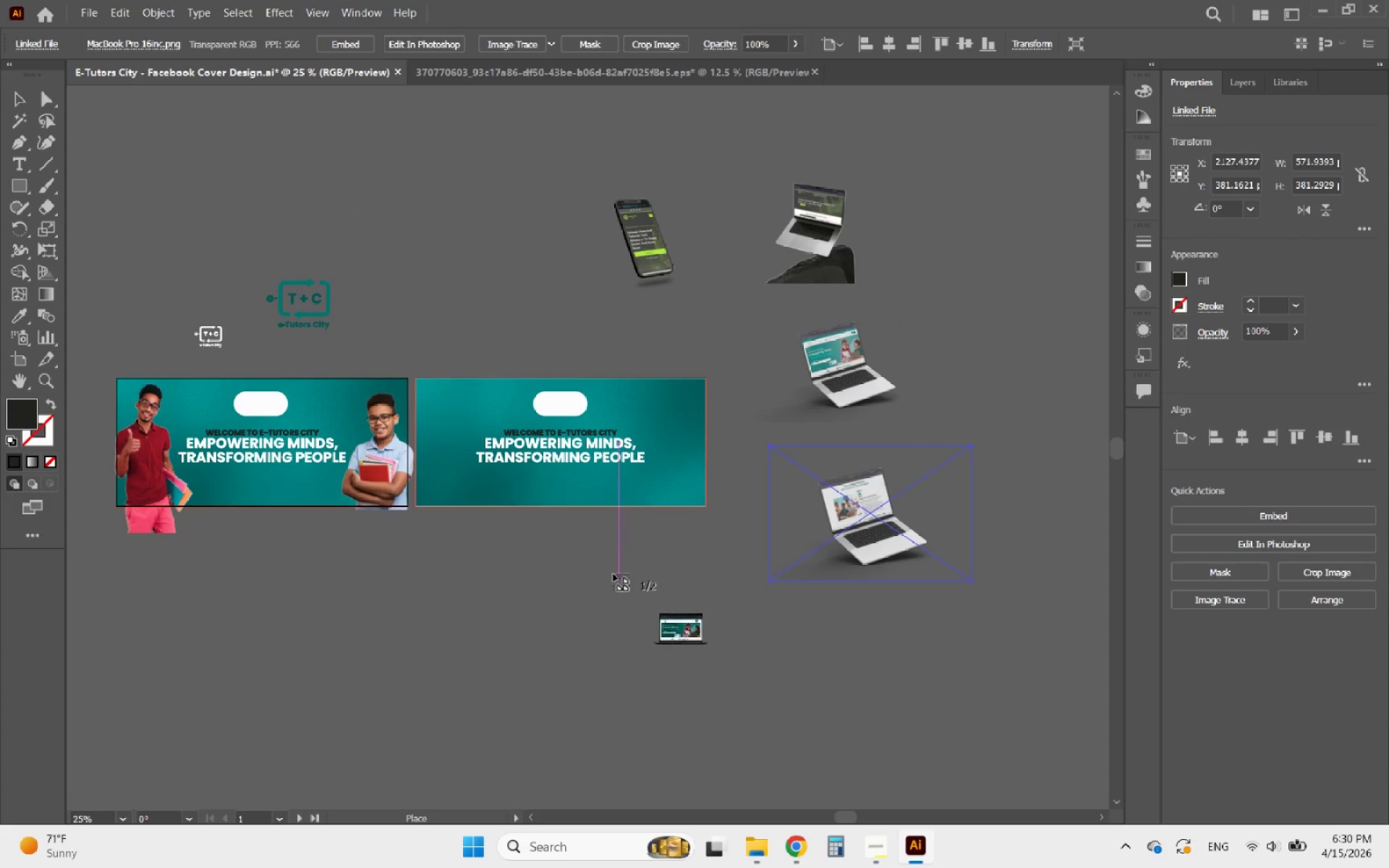 
left_click_drag(start_coordinate=[586, 563], to_coordinate=[810, 702])
 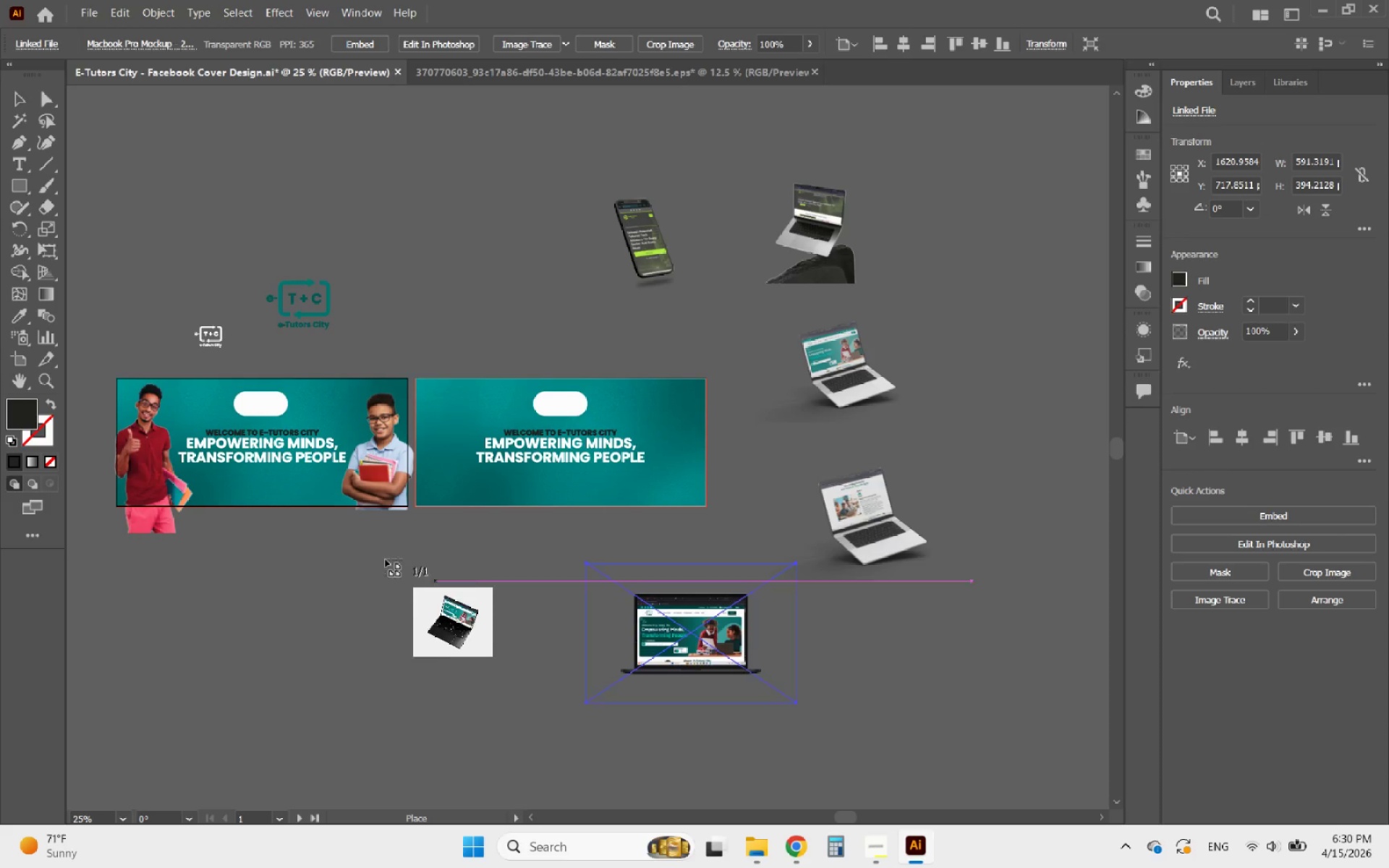 
left_click_drag(start_coordinate=[375, 556], to_coordinate=[554, 663])
 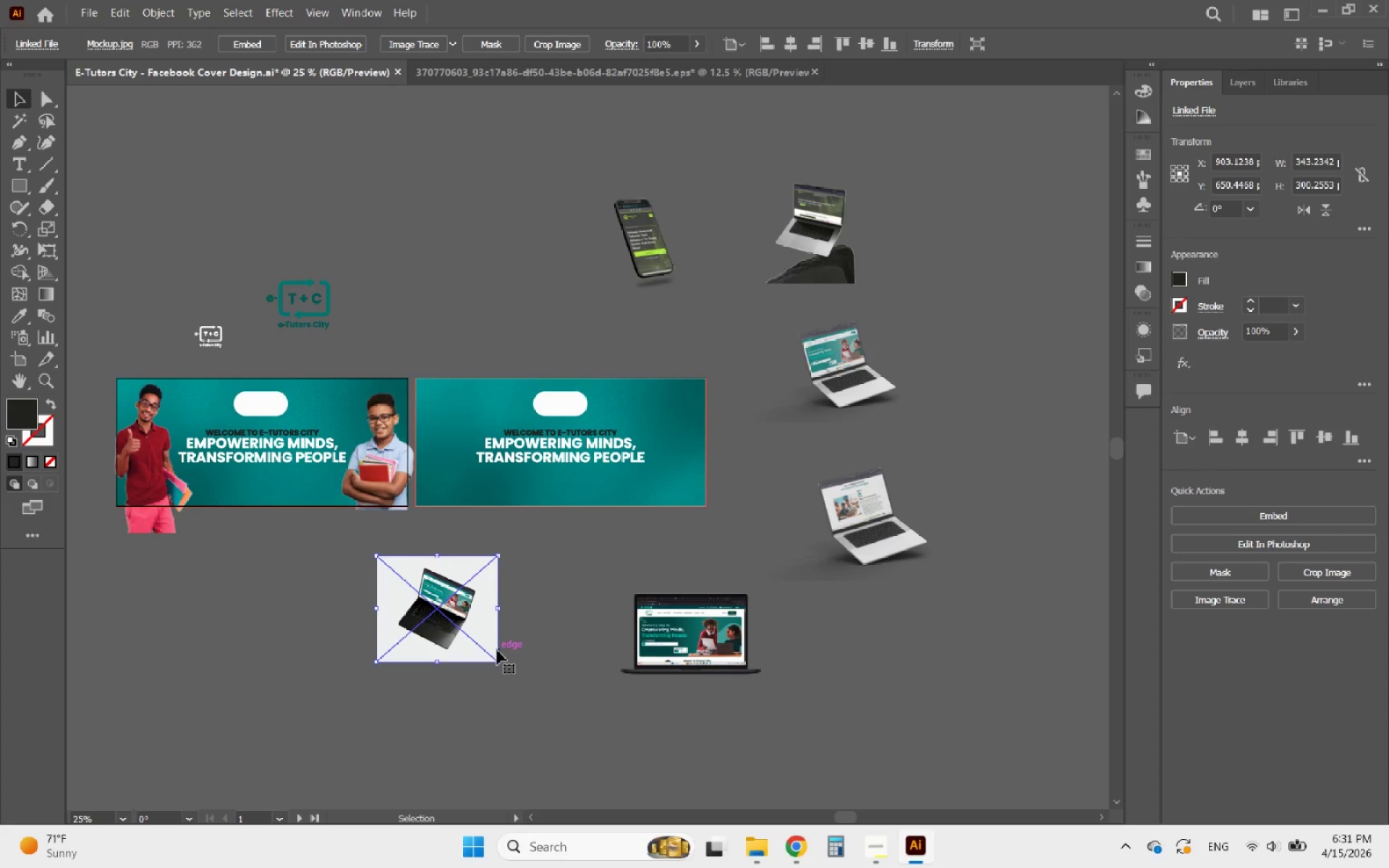 
key(Delete)
 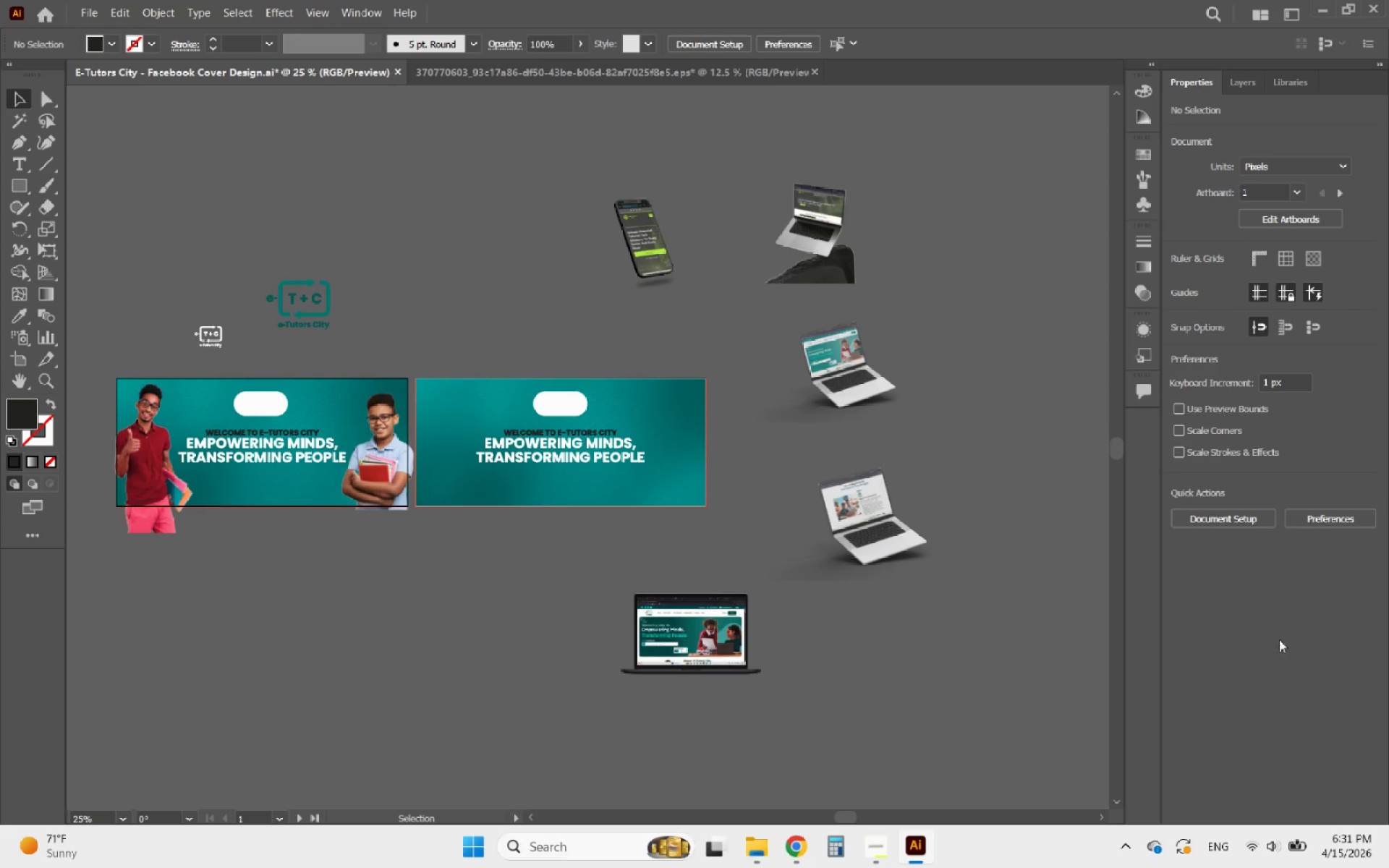 
hold_key(key=AltLeft, duration=2.98)
scroll: coordinate [643, 658], scroll_direction: up, amount: 5.0
 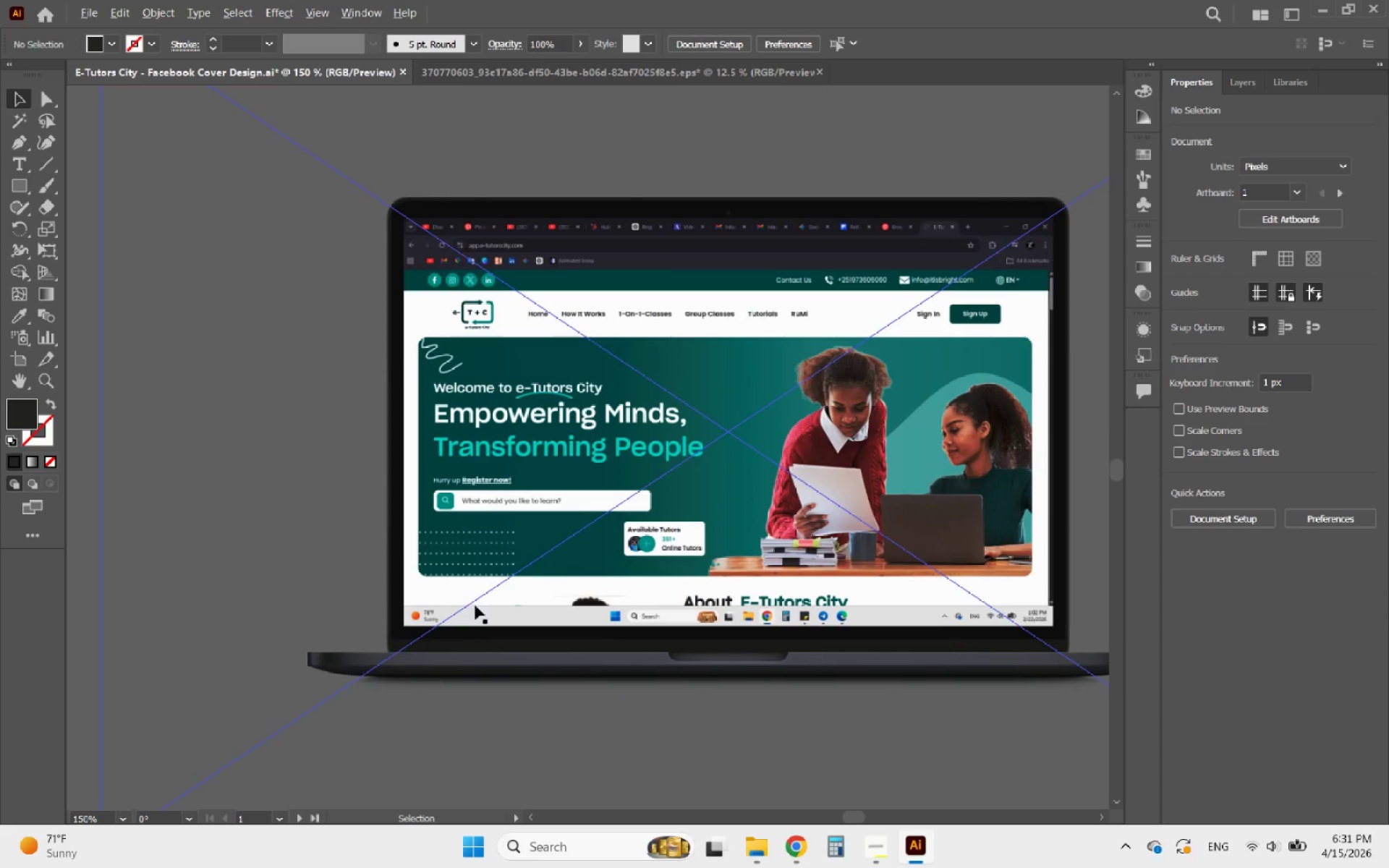 
scroll: coordinate [522, 665], scroll_direction: down, amount: 3.0
 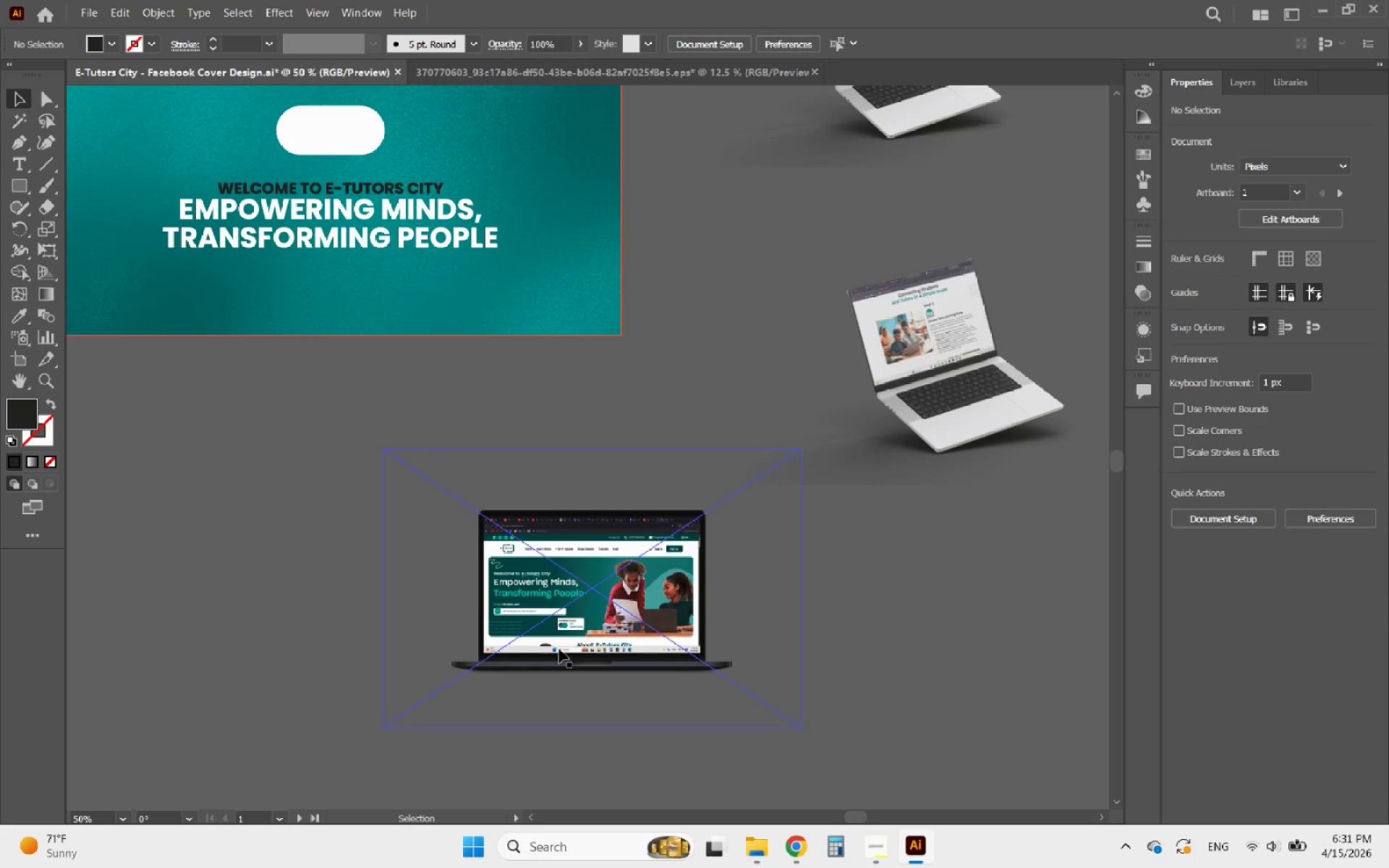 
left_click([561, 648])
 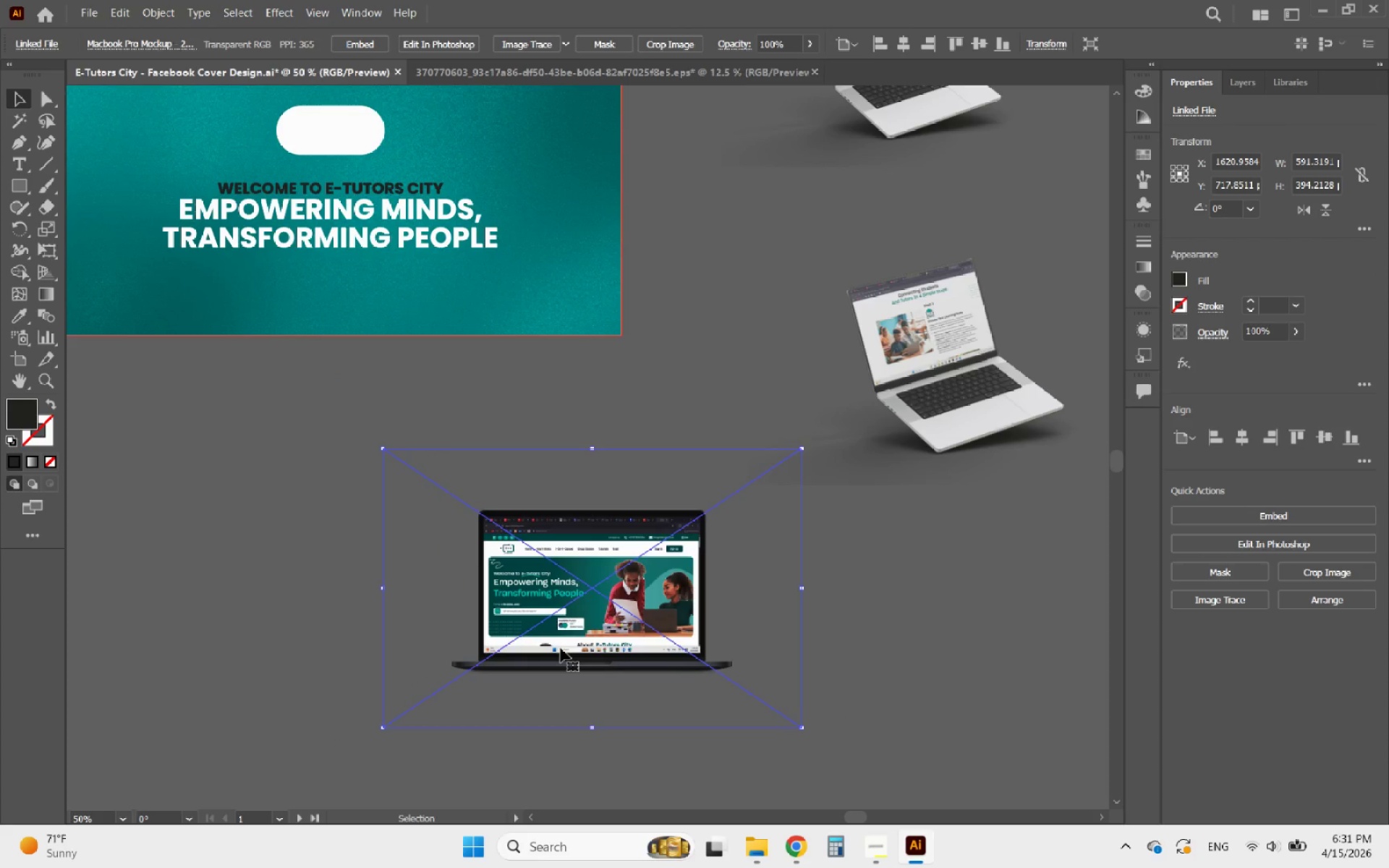 
key(Delete)
 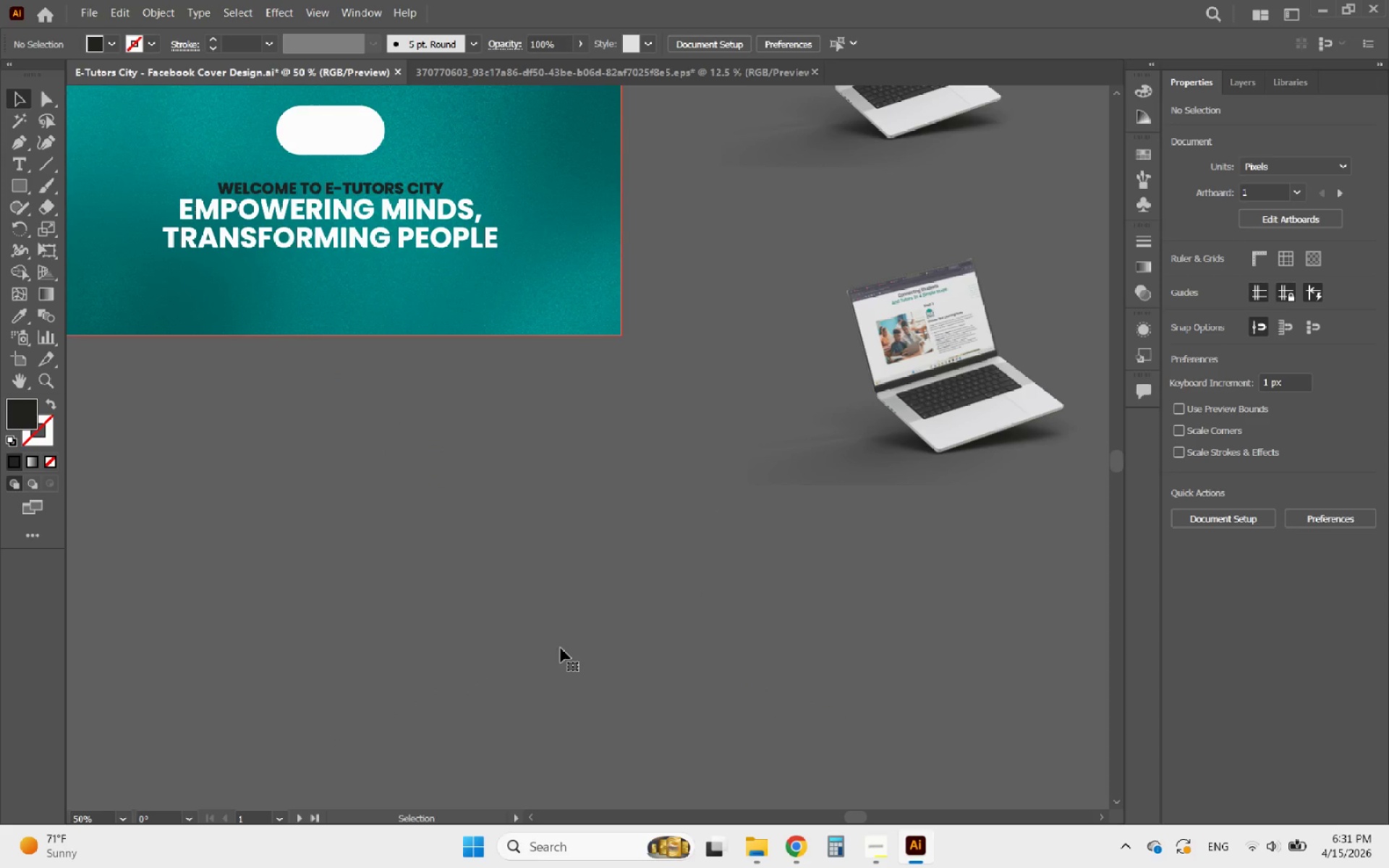 
hold_key(key=AltLeft, duration=2.08)
scroll: coordinate [823, 700], scroll_direction: down, amount: 2.0
 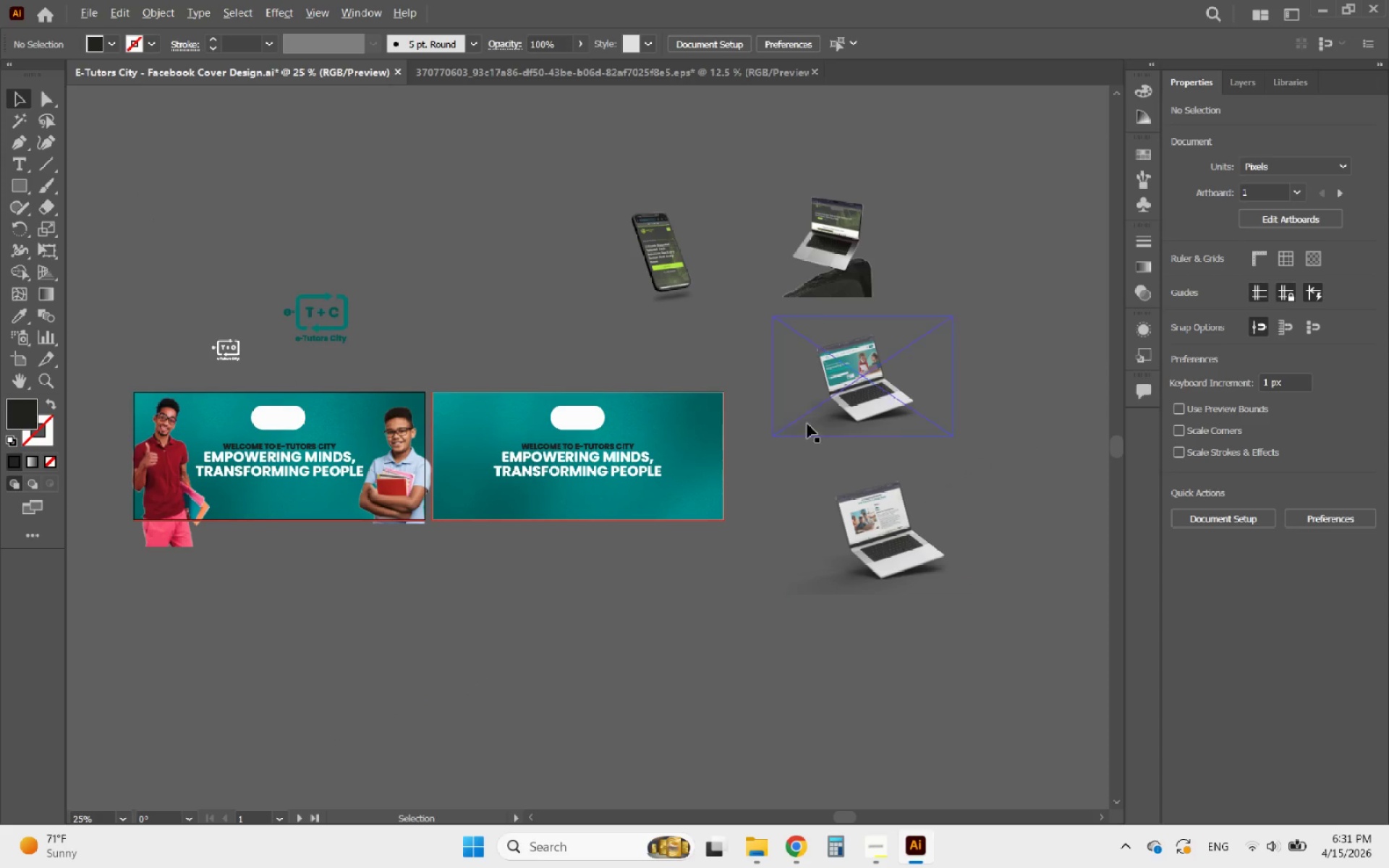 
scroll: coordinate [844, 333], scroll_direction: up, amount: 2.0
 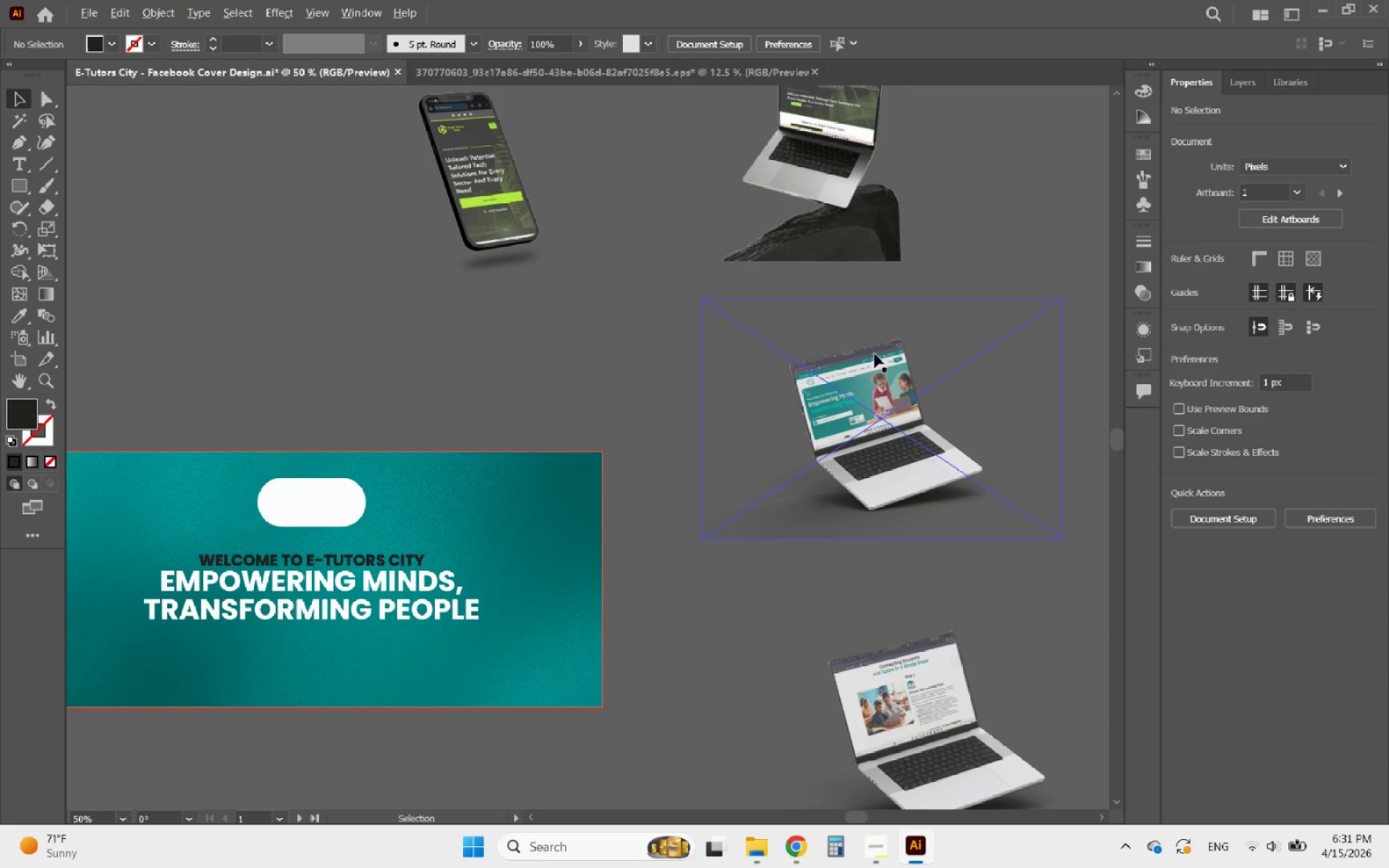 
scroll: coordinate [895, 378], scroll_direction: down, amount: 1.0
 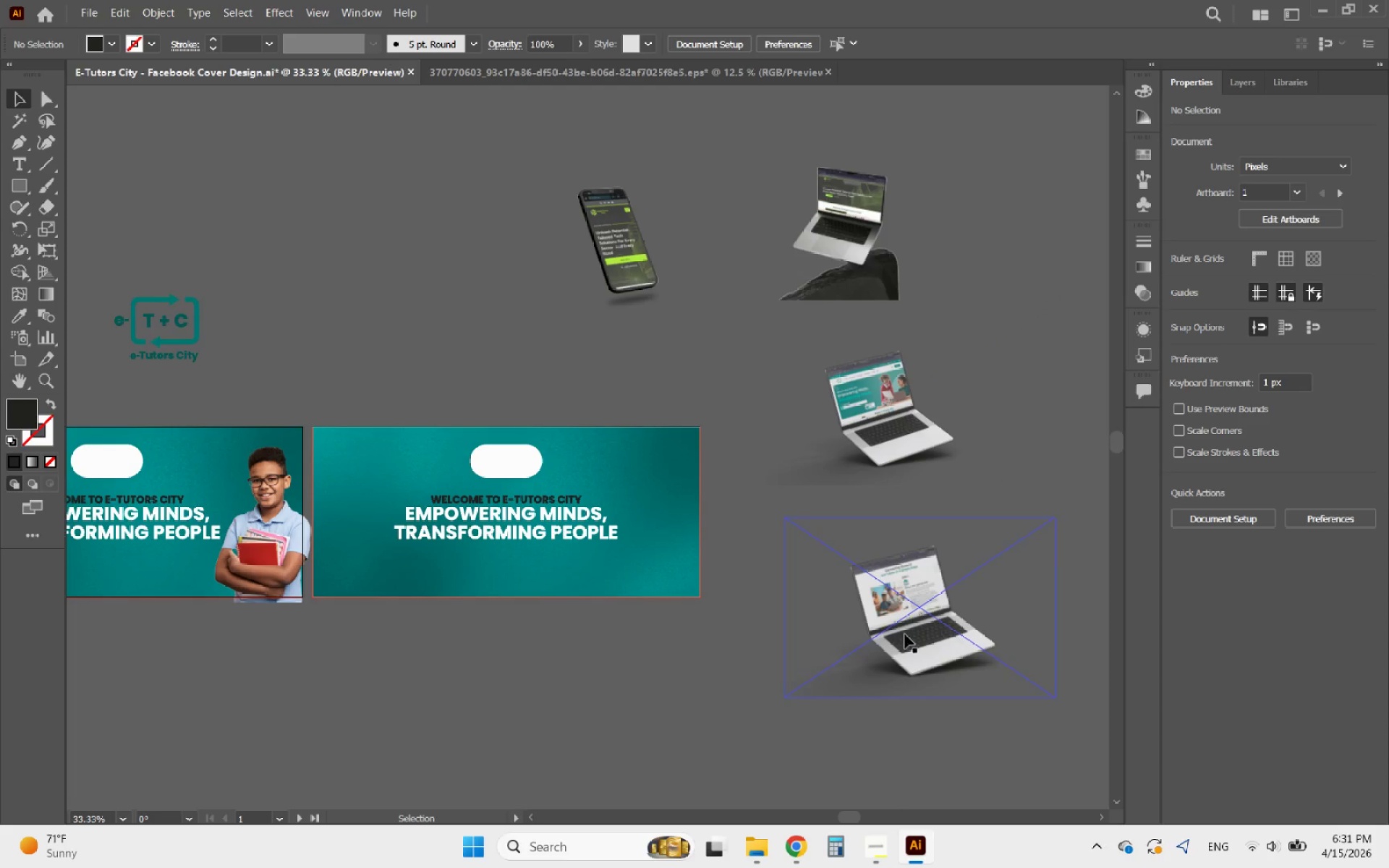 
left_click_drag(start_coordinate=[907, 634], to_coordinate=[375, 548])
 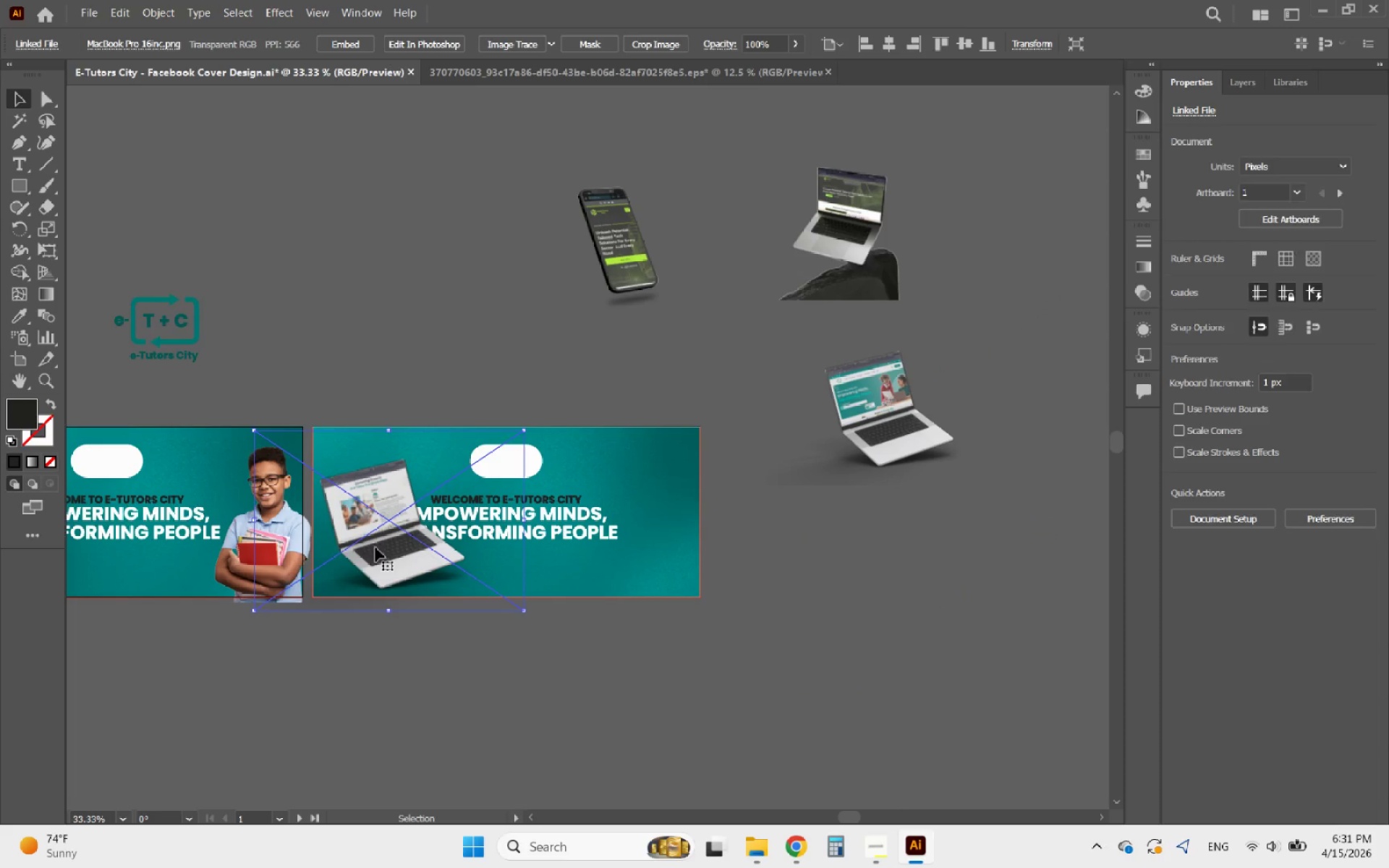 
hold_key(key=AltLeft, duration=0.53)
scroll: coordinate [360, 547], scroll_direction: up, amount: 3.0
 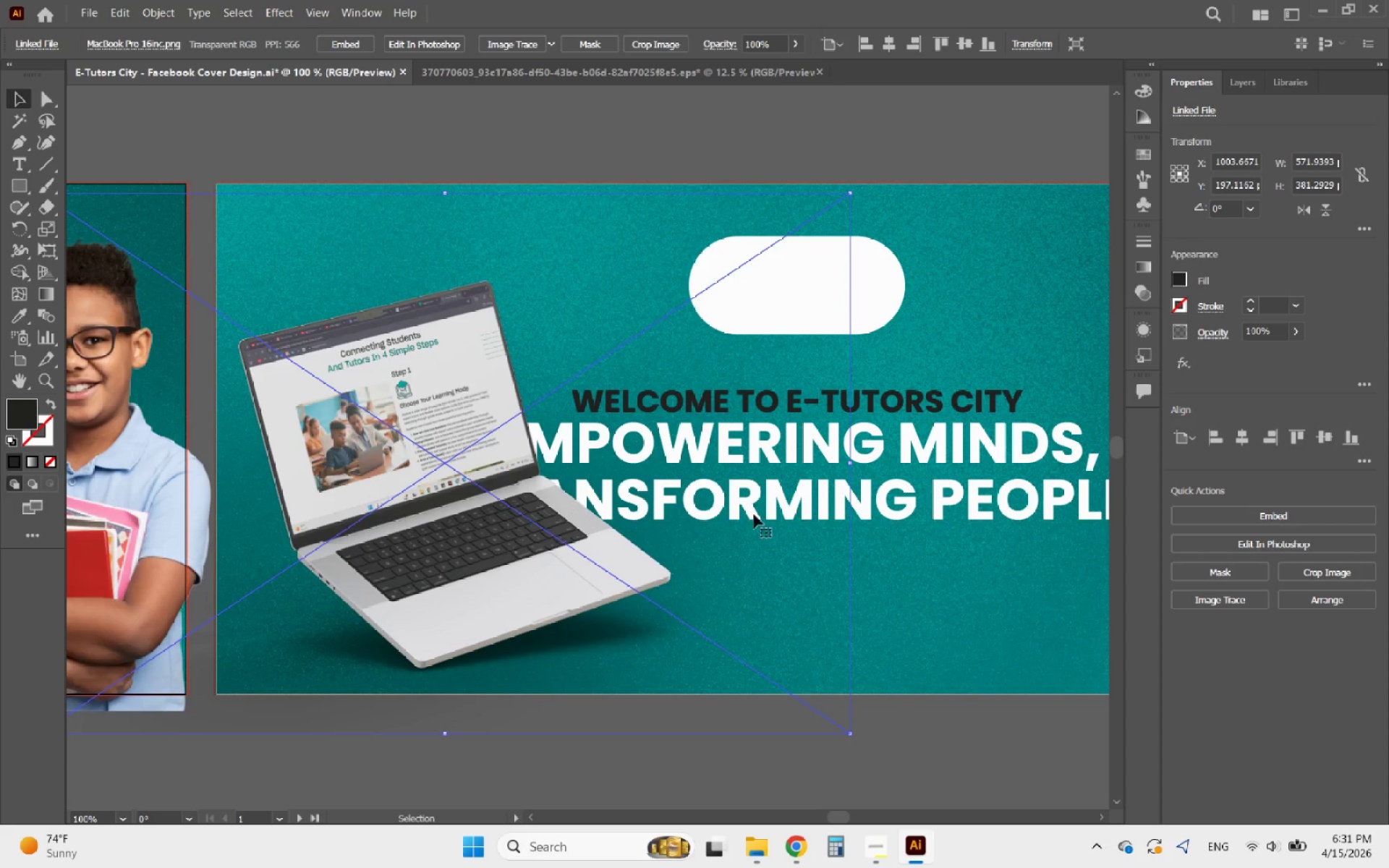 
hold_key(key=ShiftLeft, duration=2.38)
left_click_drag(start_coordinate=[850, 461], to_coordinate=[834, 469])
 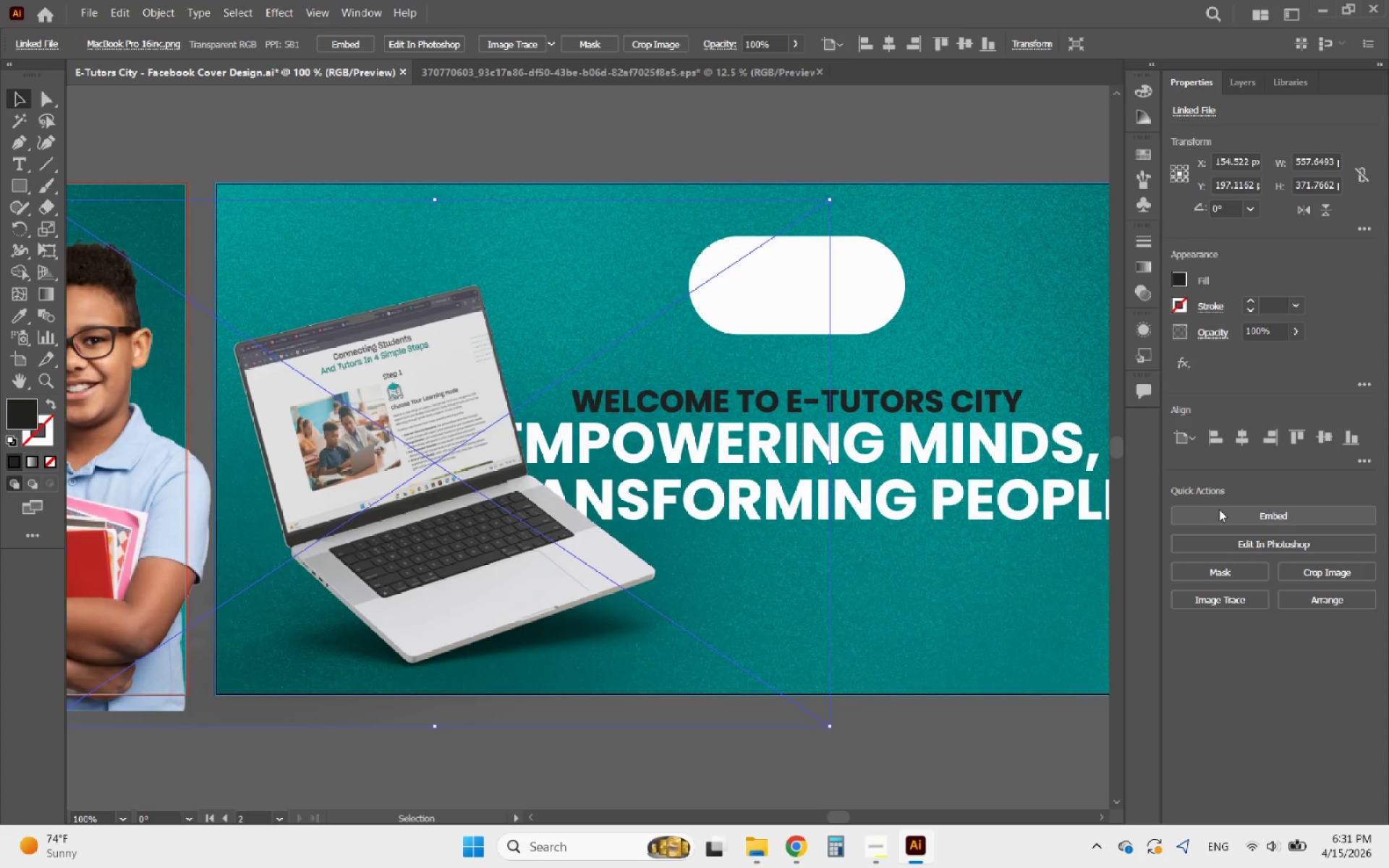 
left_click([1226, 511])
 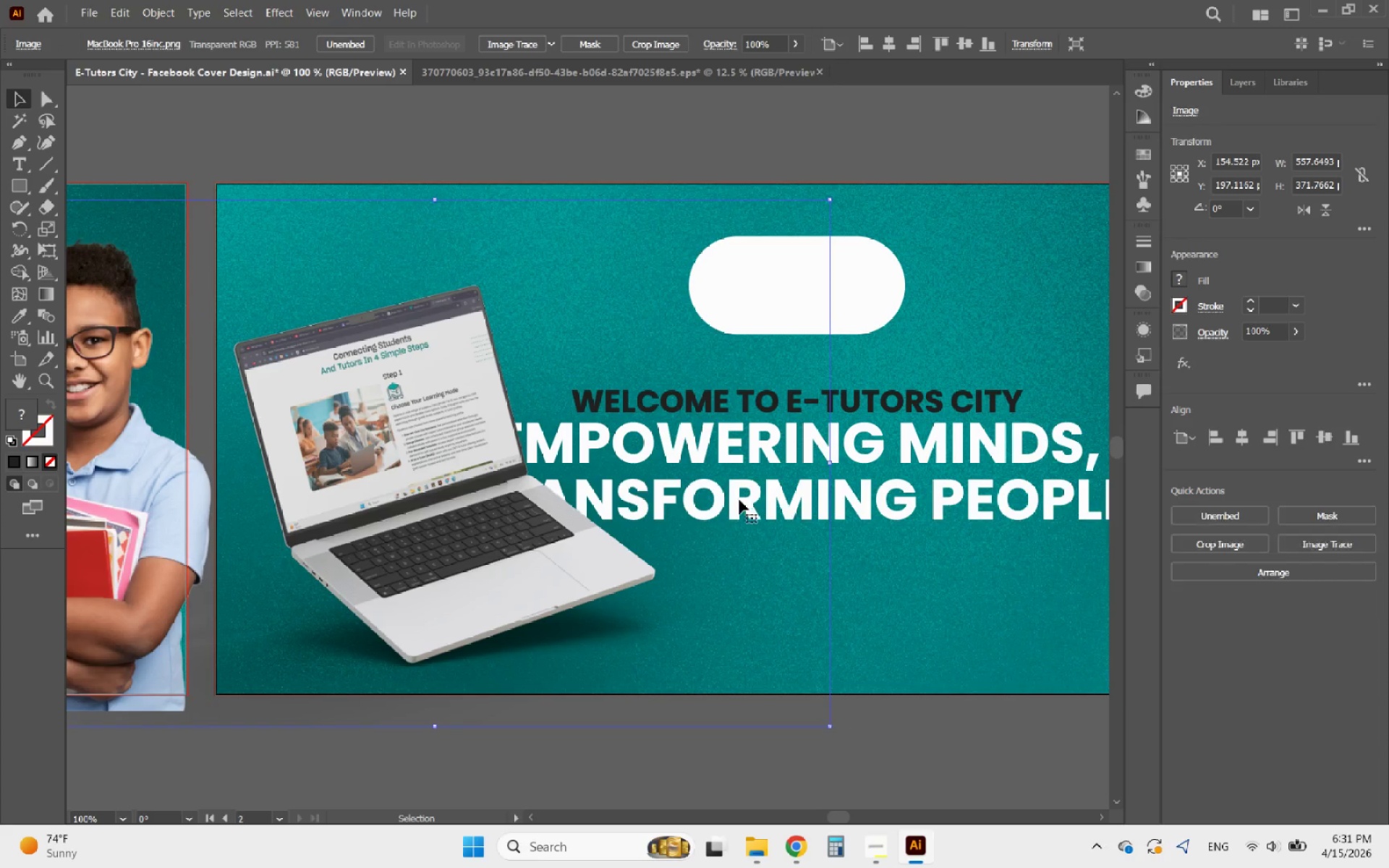 
left_click([739, 500])
 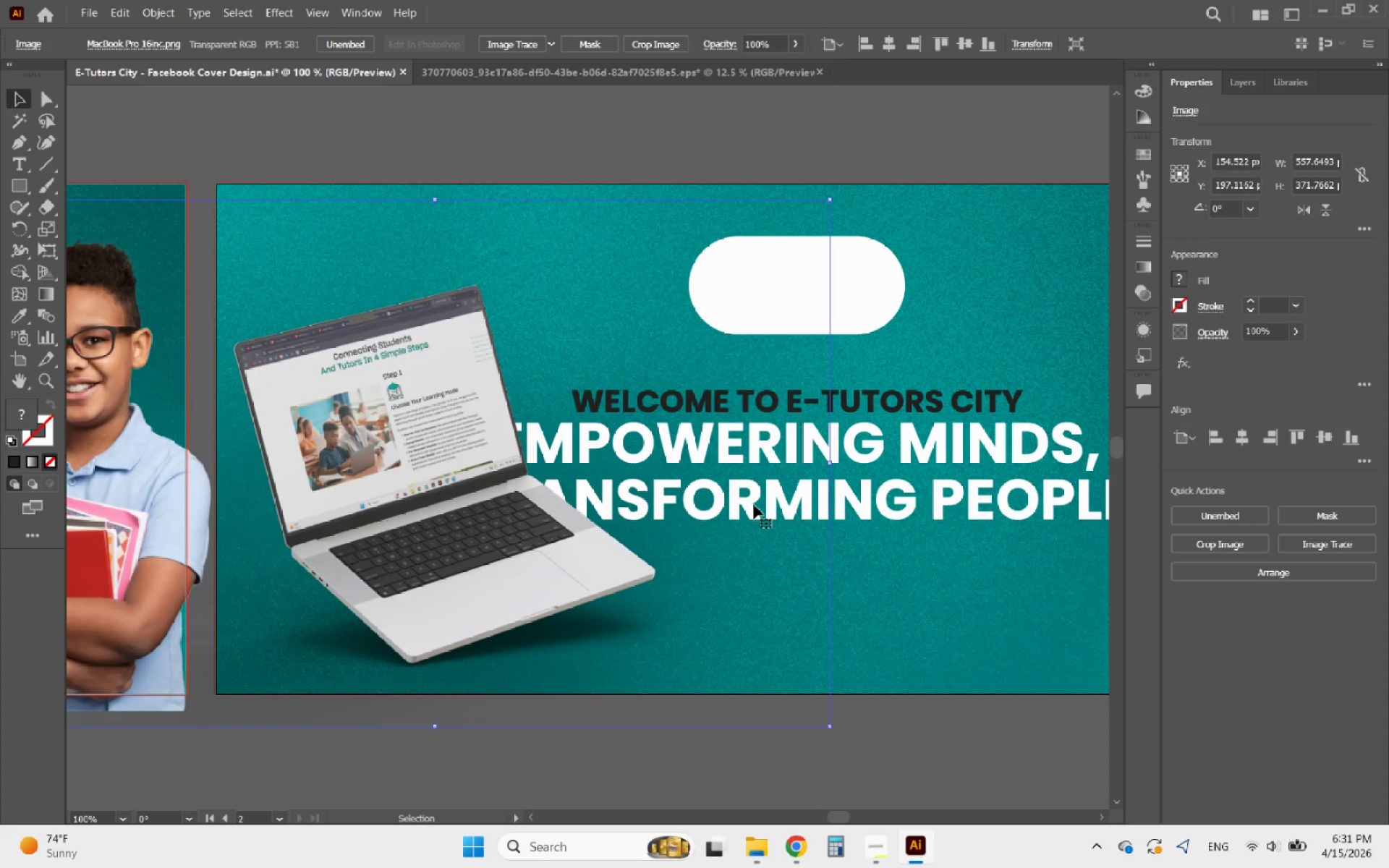 
left_click([754, 505])
 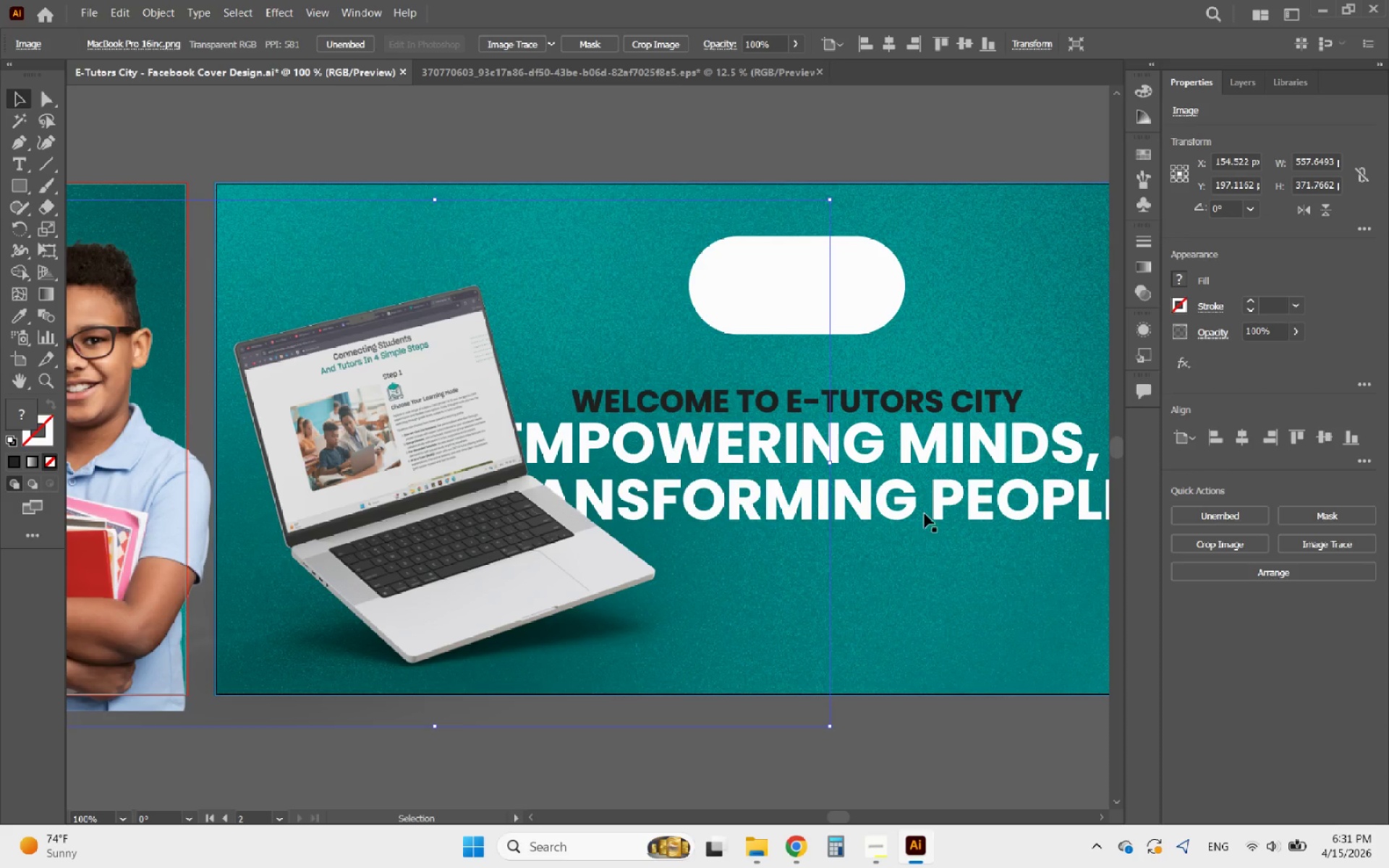 
left_click([904, 514])
 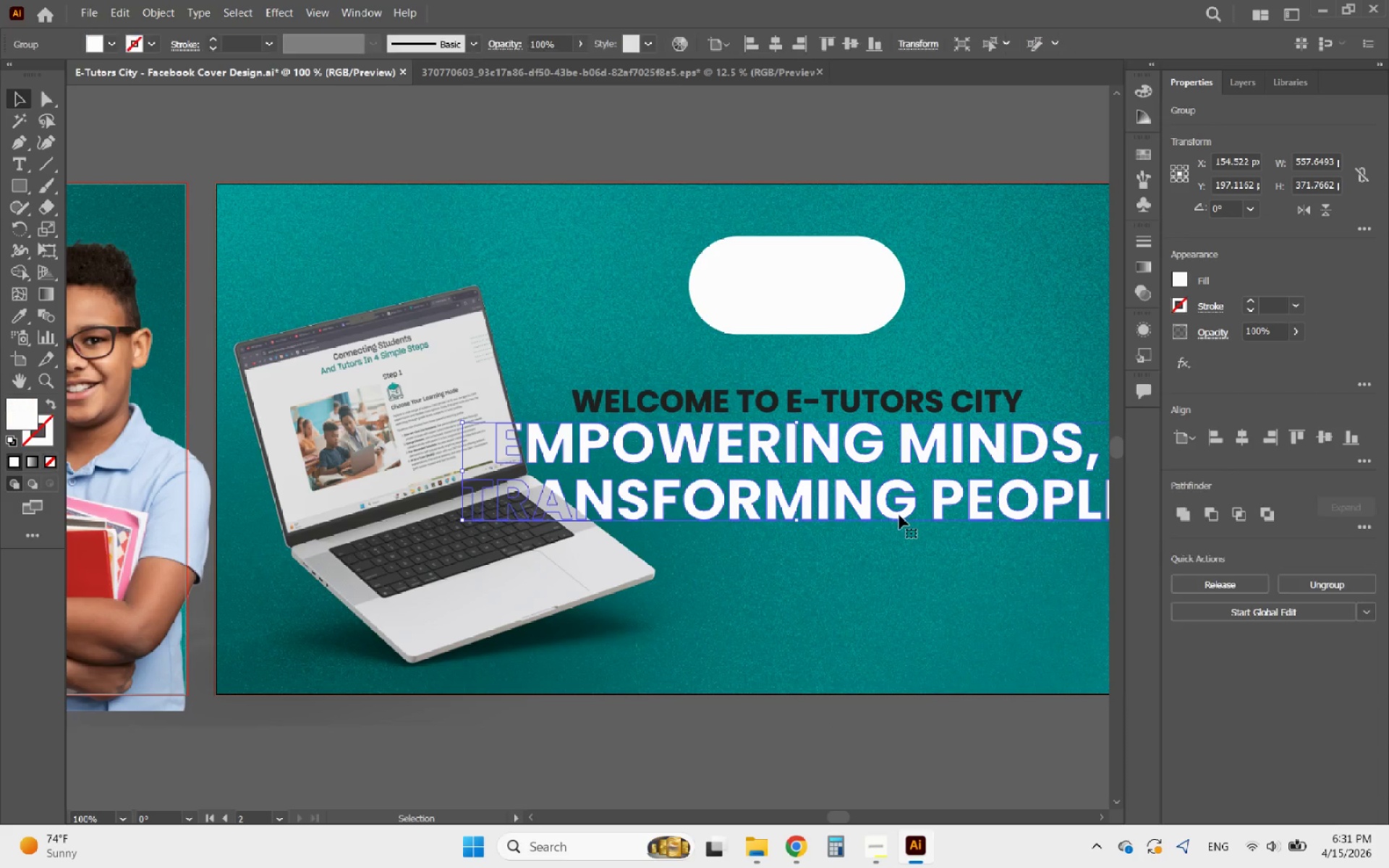 
hold_key(key=ShiftLeft, duration=5.19)
left_click_drag(start_coordinate=[796, 524], to_coordinate=[789, 498])
 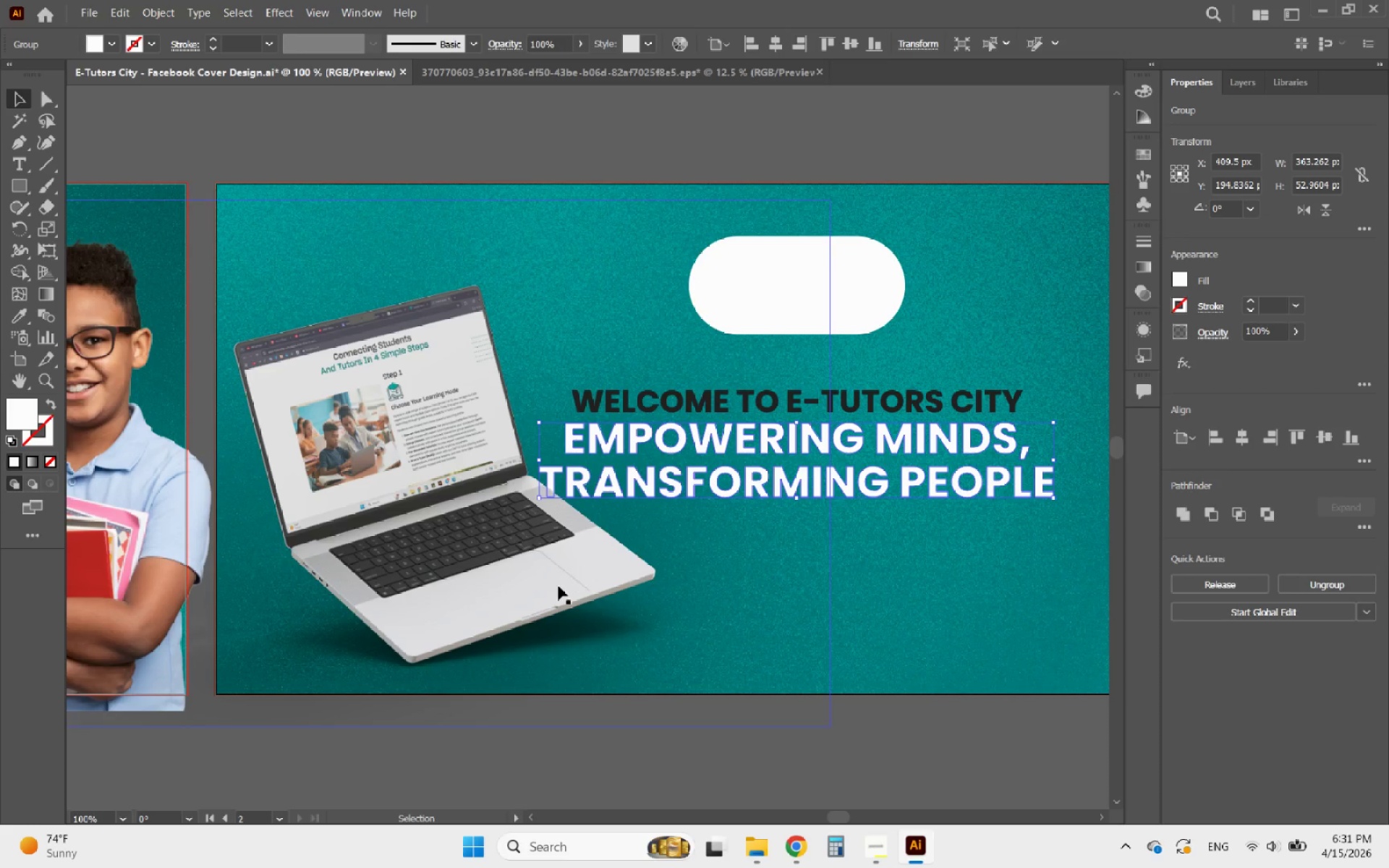 
left_click_drag(start_coordinate=[558, 586], to_coordinate=[547, 587])
 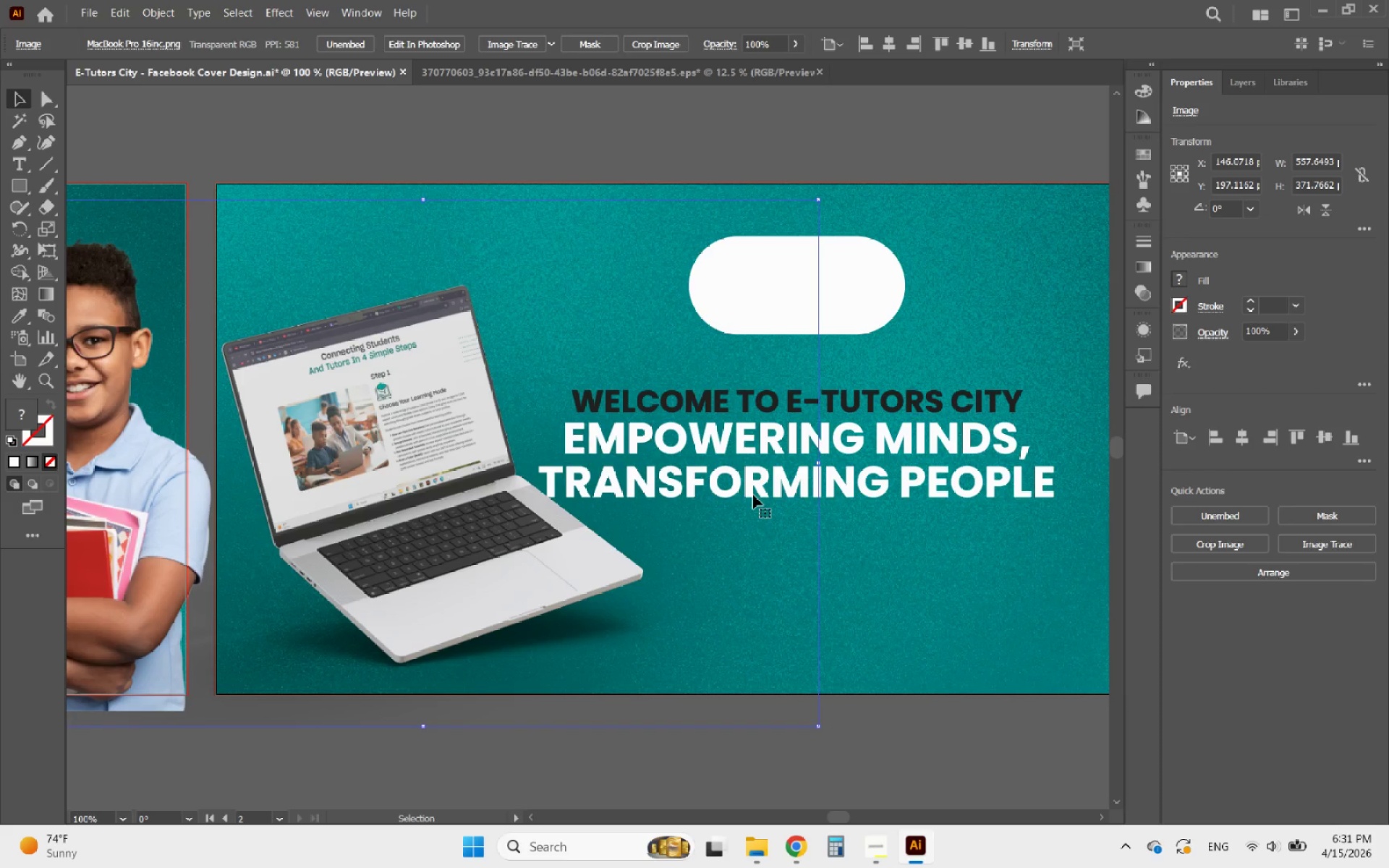 
key(Control+ControlLeft)
 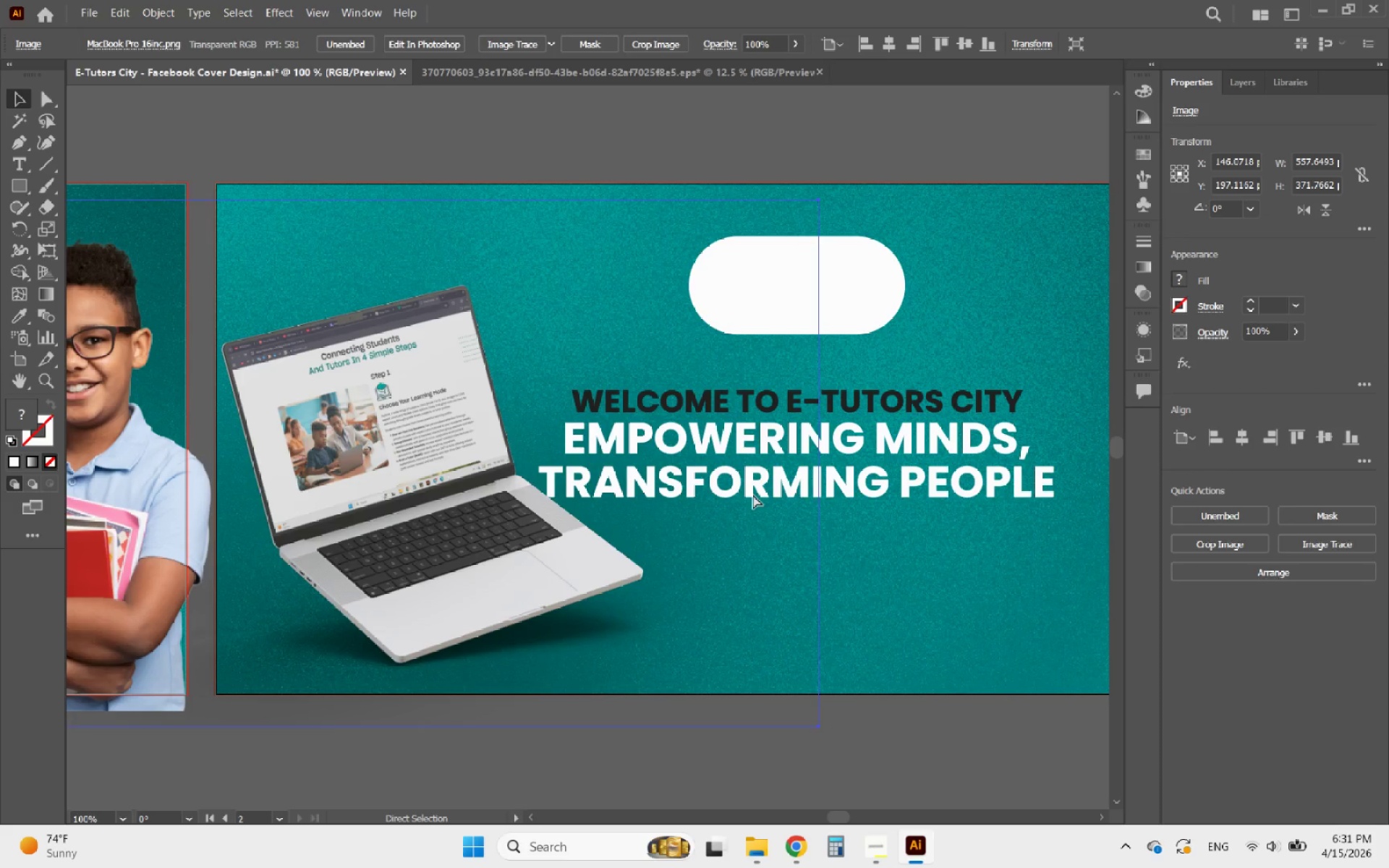 
key(Control+Z)
 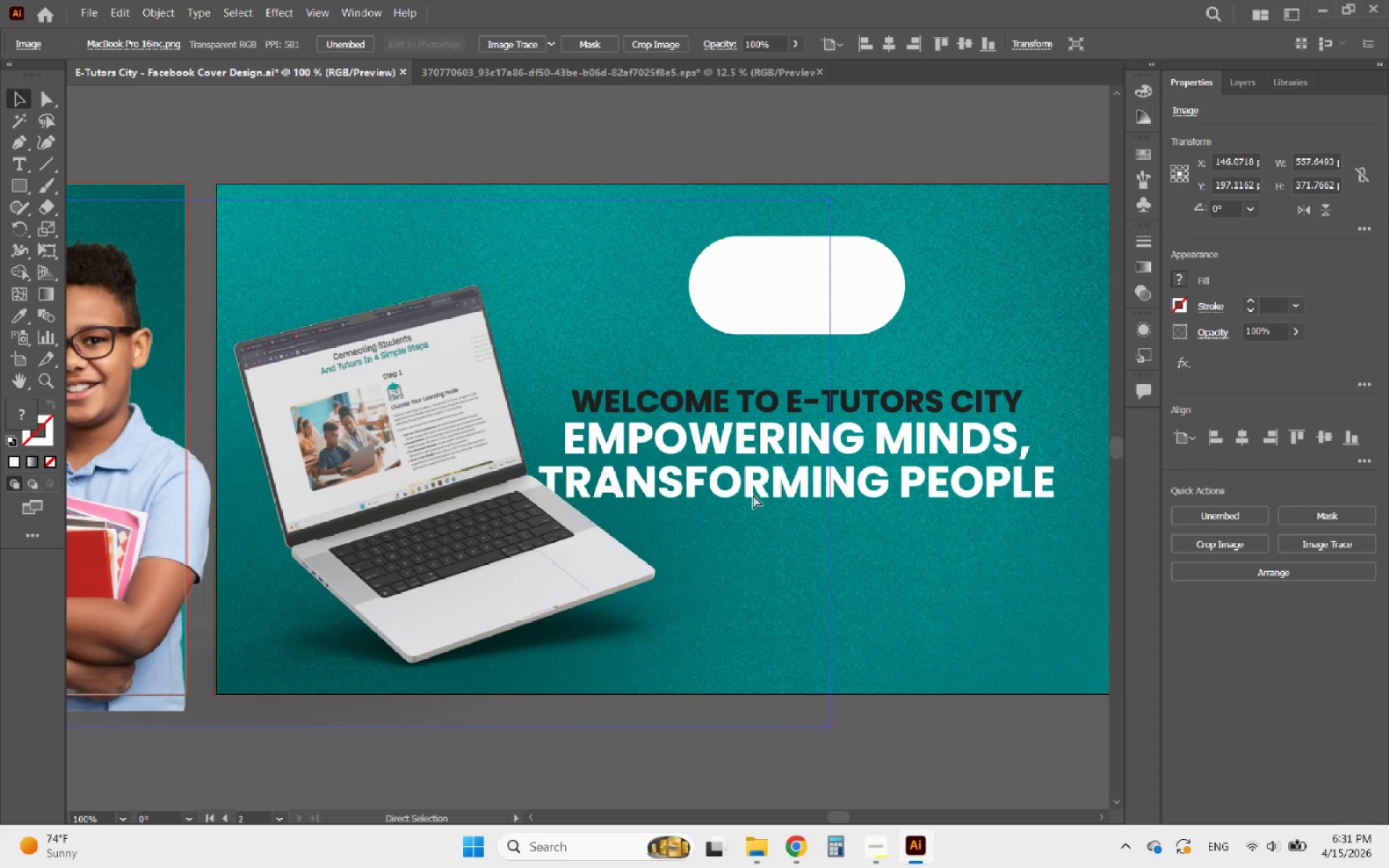 
key(Control+Z)
 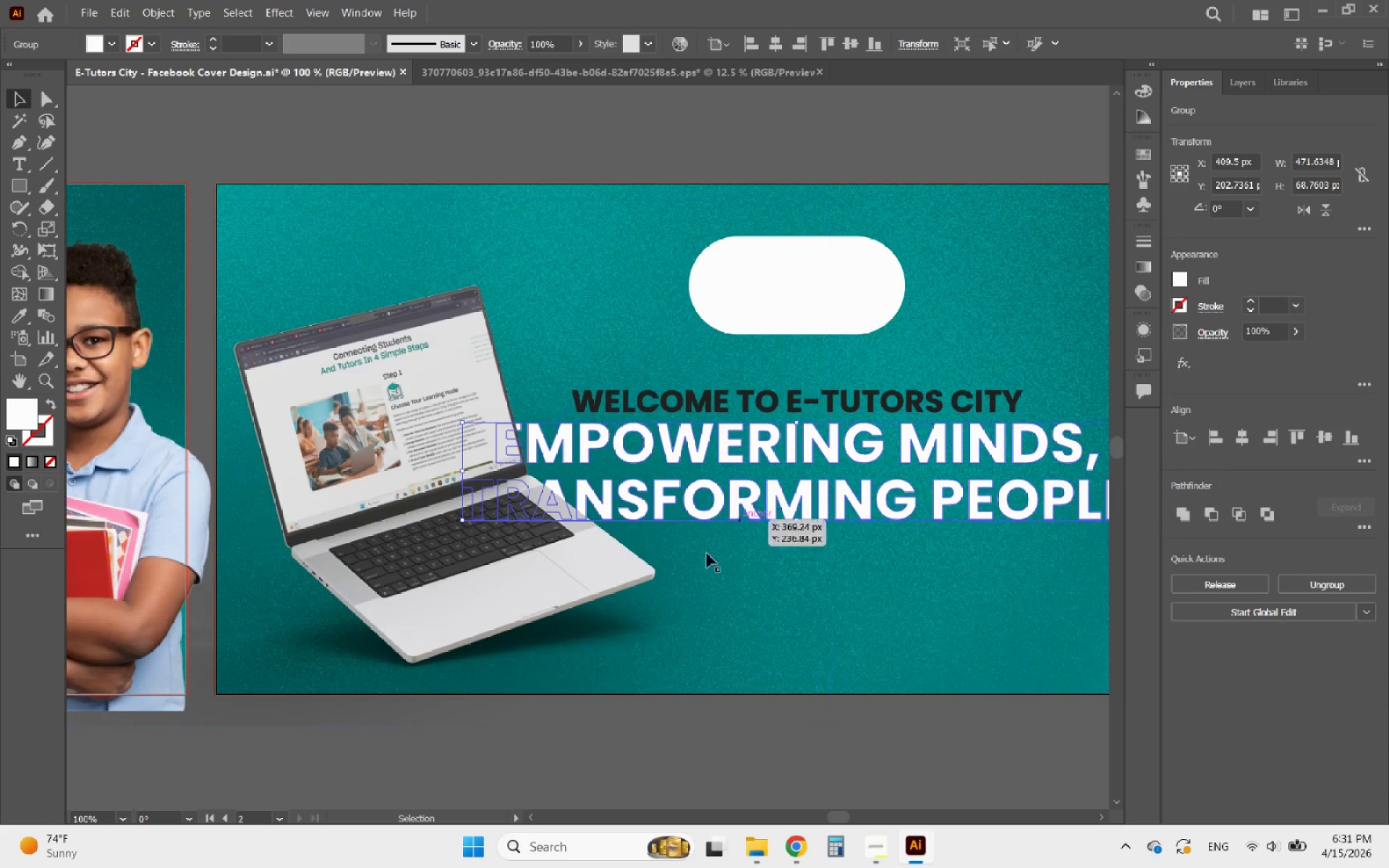 
left_click([547, 584])
 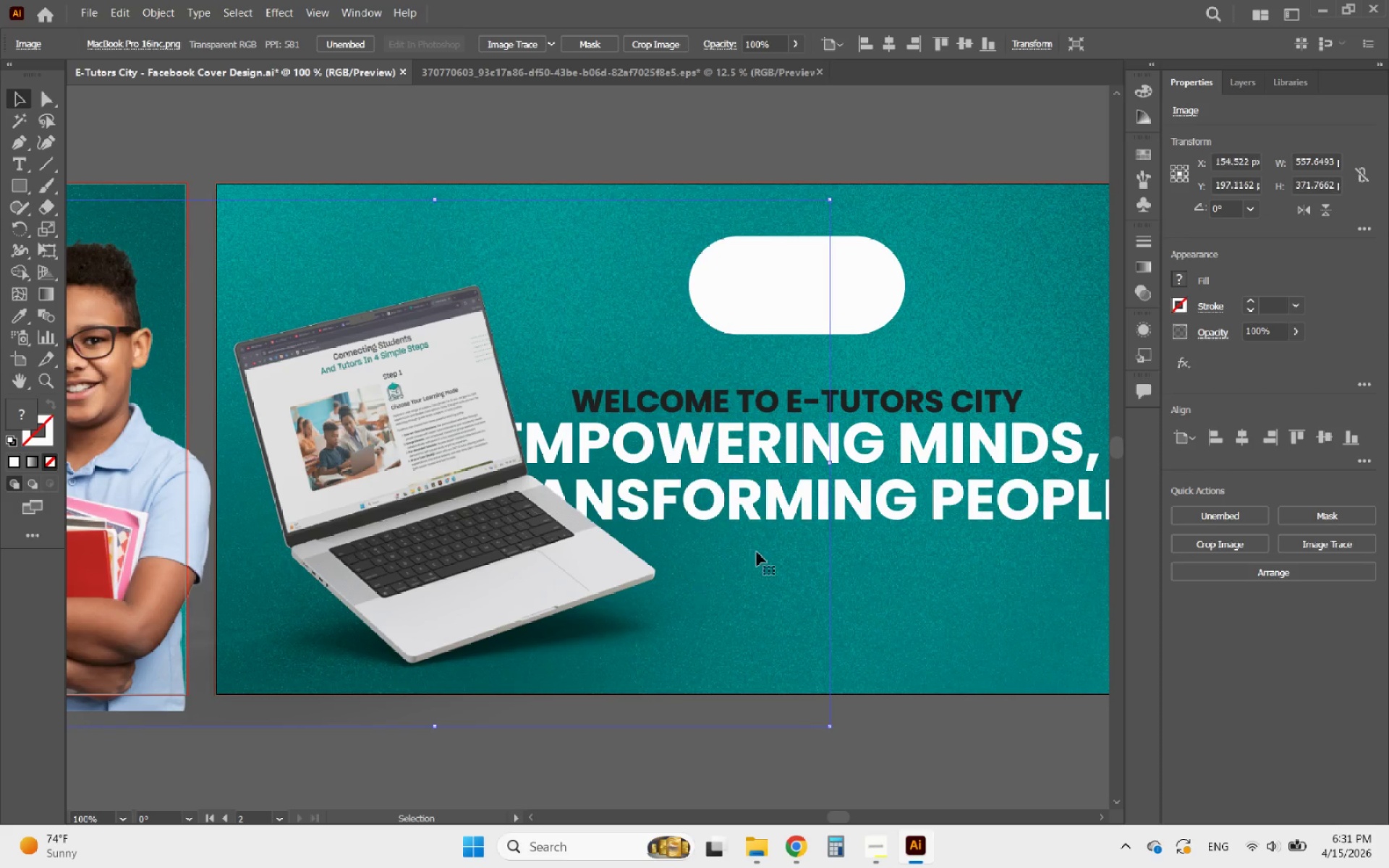 
hold_key(key=ShiftLeft, duration=4.34)
left_click_drag(start_coordinate=[830, 466], to_coordinate=[642, 493])
 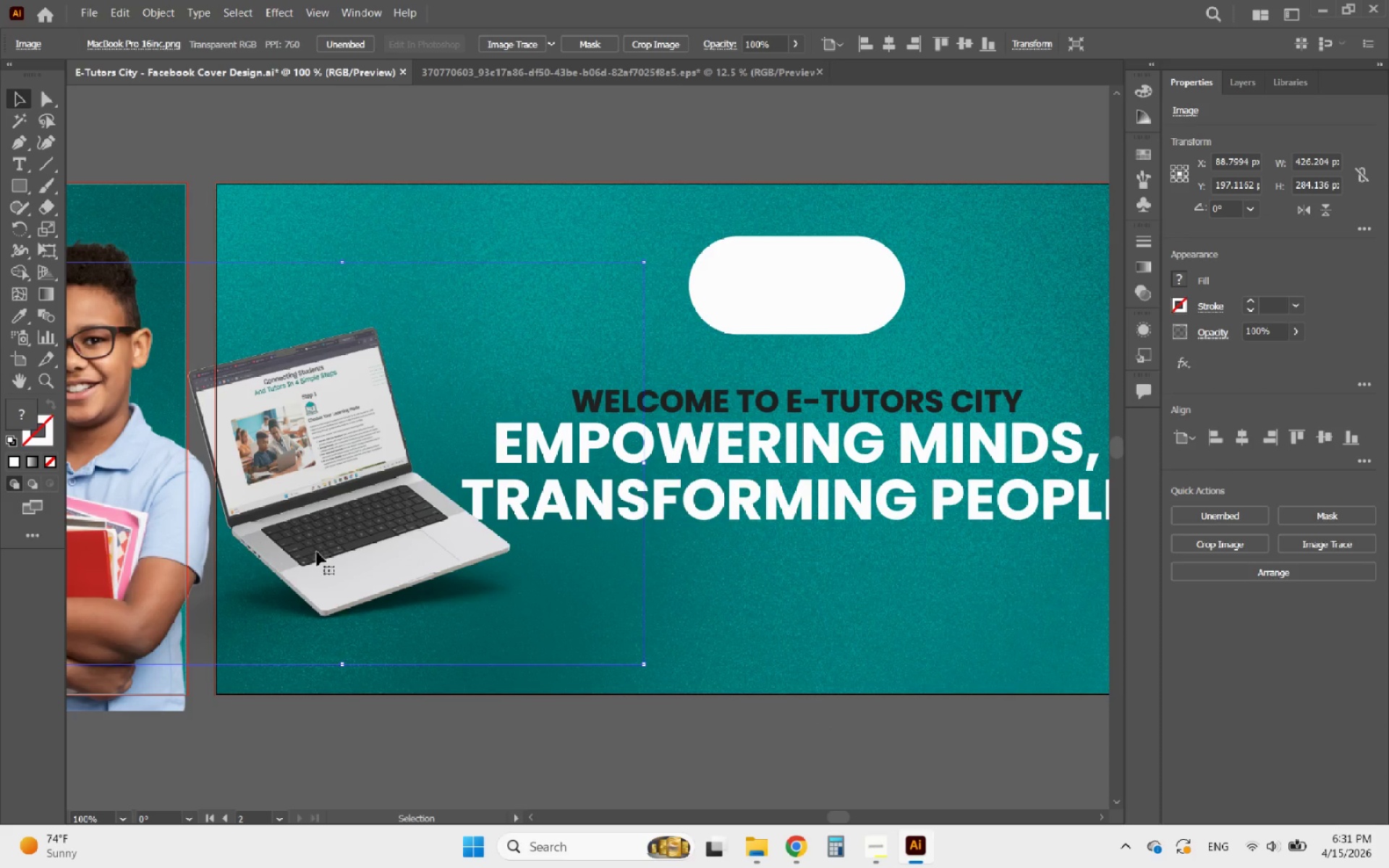 
left_click_drag(start_coordinate=[336, 553], to_coordinate=[369, 551])
 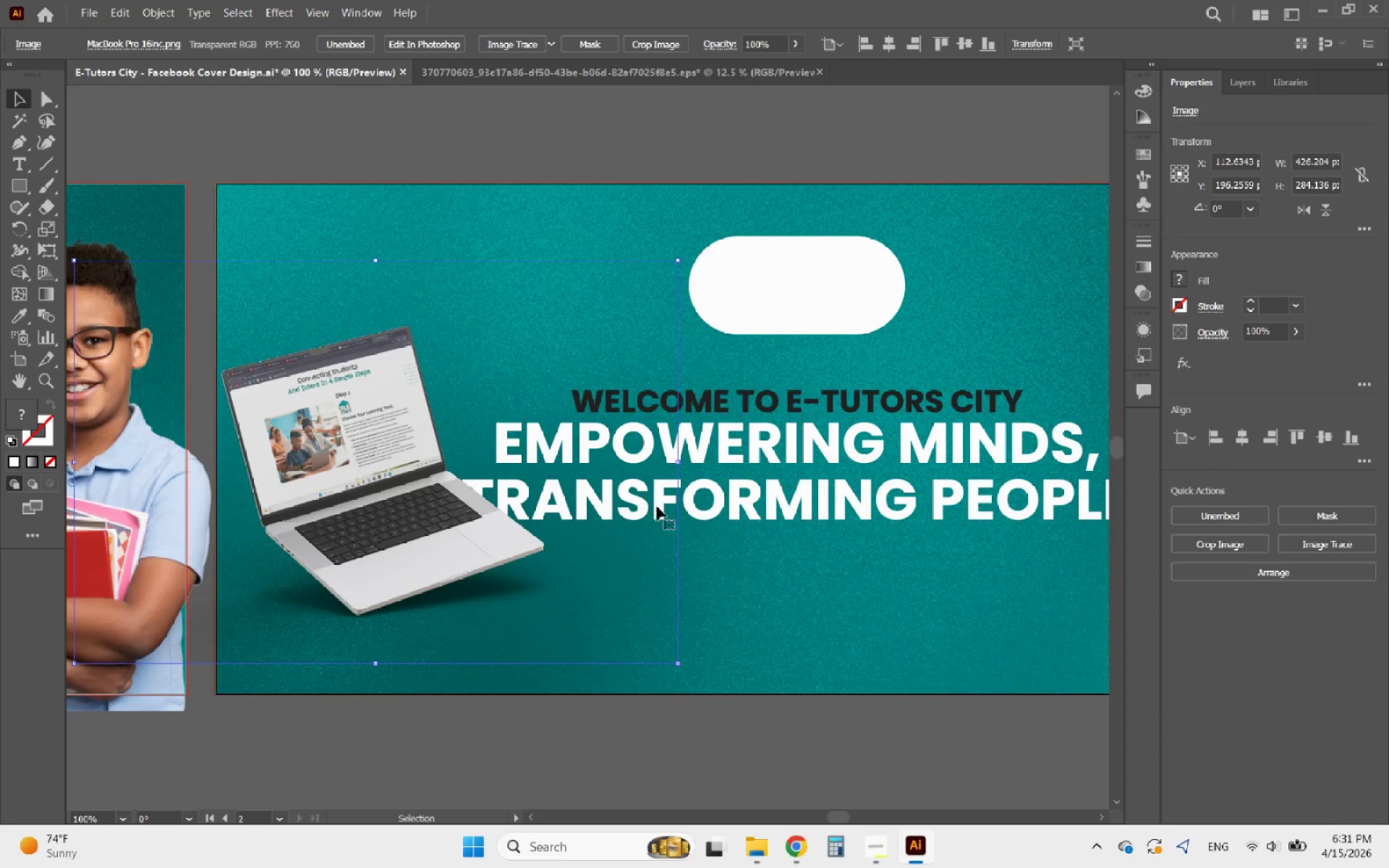 
left_click([739, 509])
 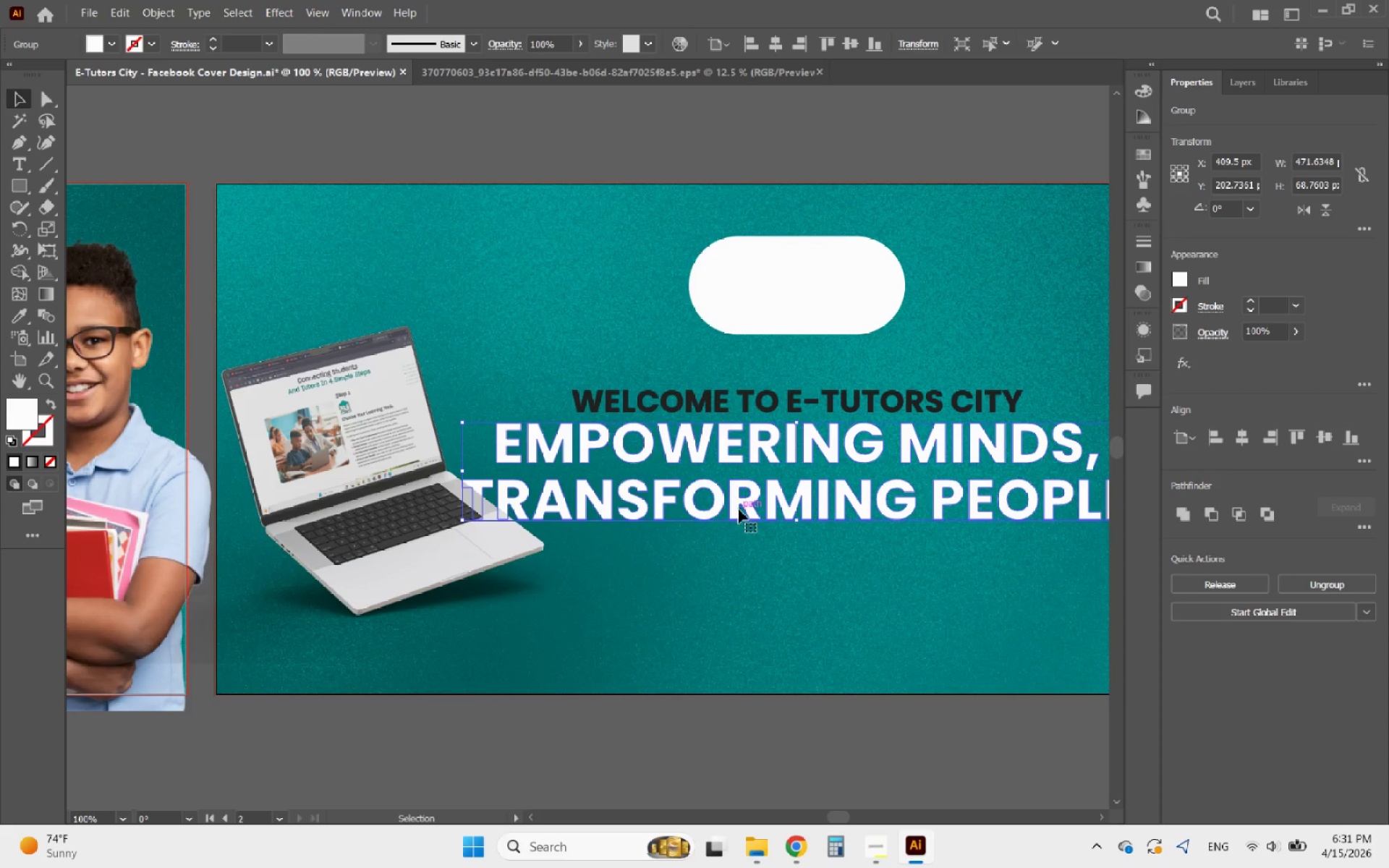 
hold_key(key=AltLeft, duration=1.48)
scroll: coordinate [455, 482], scroll_direction: down, amount: 3.0
 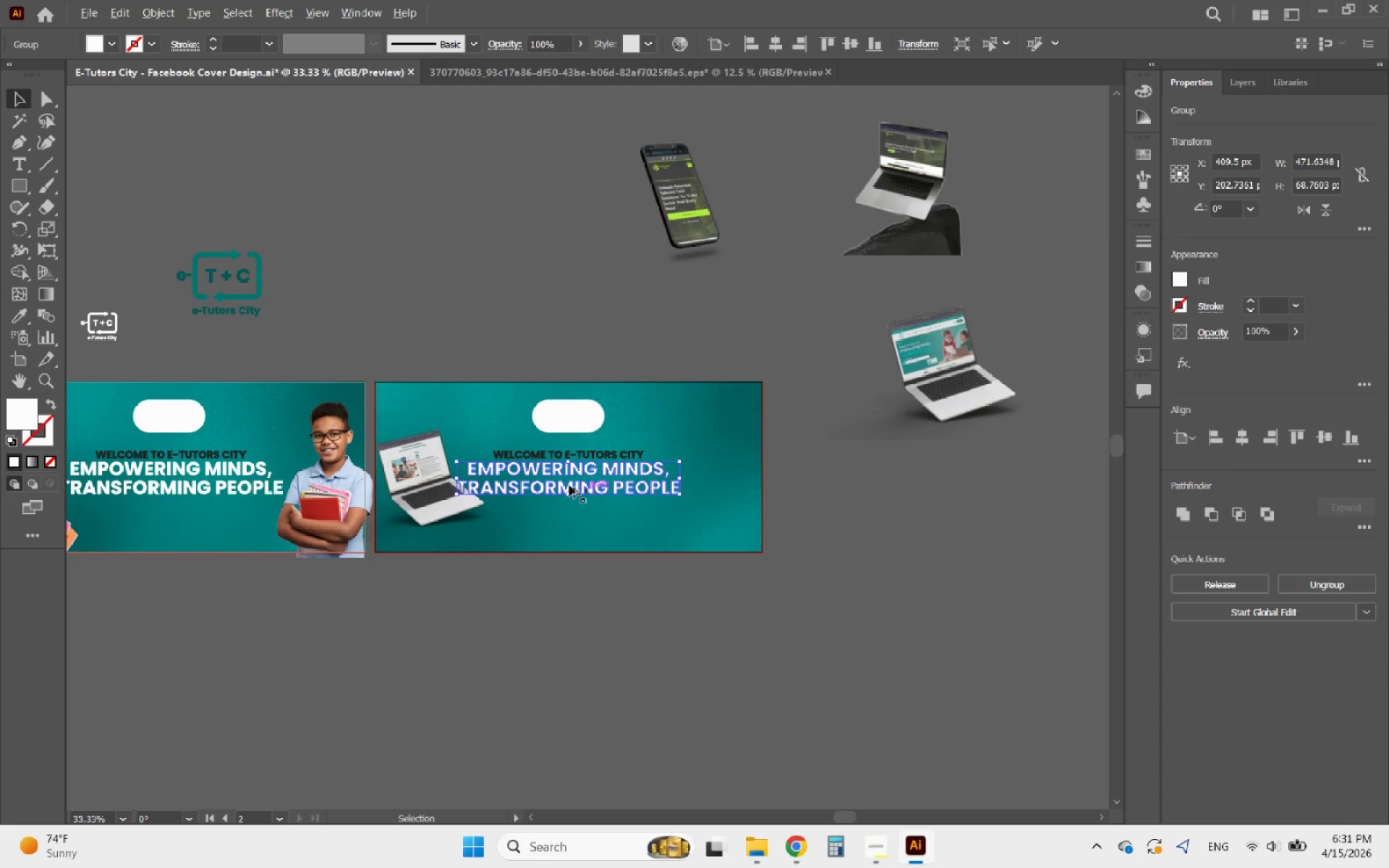 
scroll: coordinate [456, 484], scroll_direction: up, amount: 3.0
 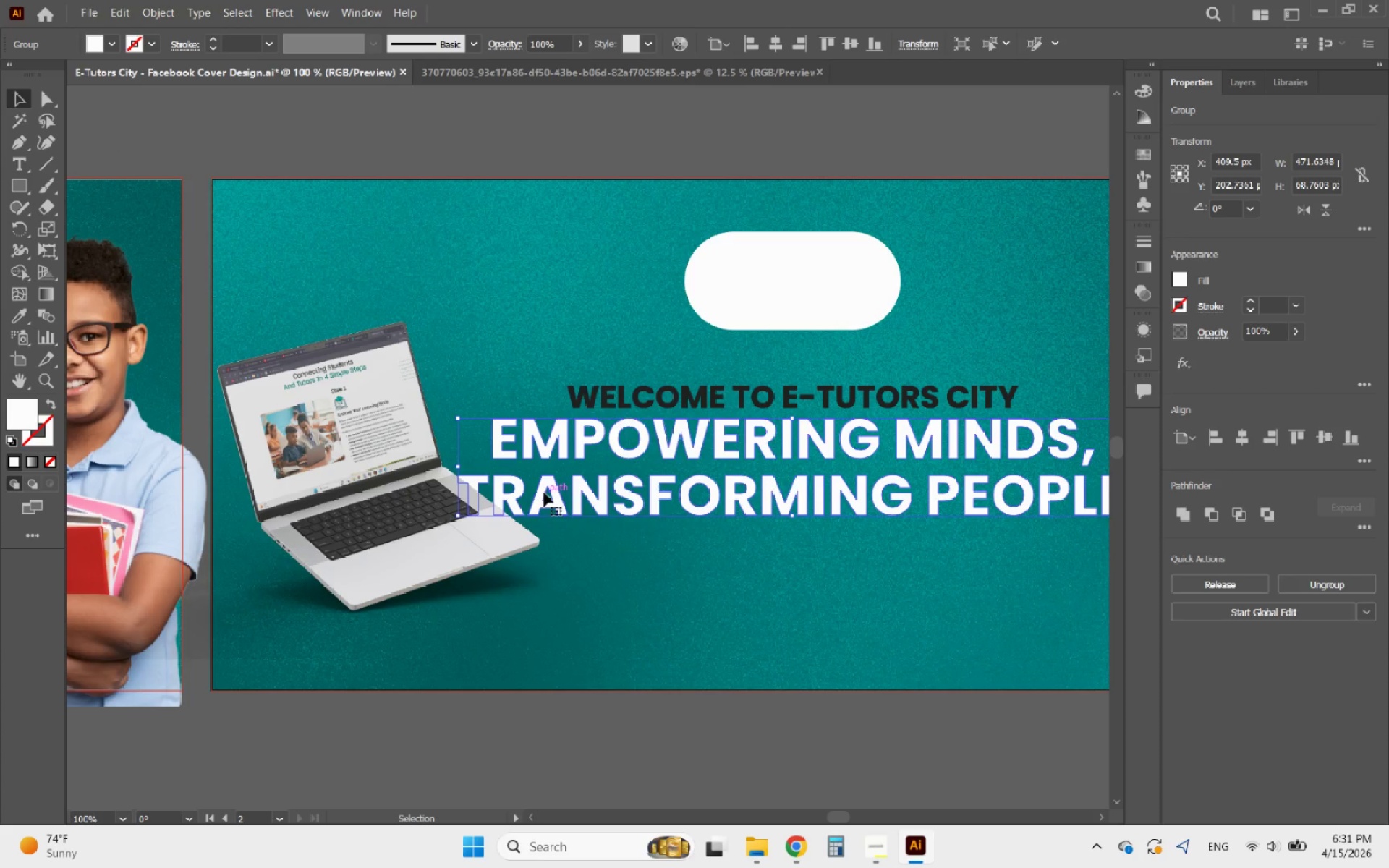 
right_click([544, 493])
 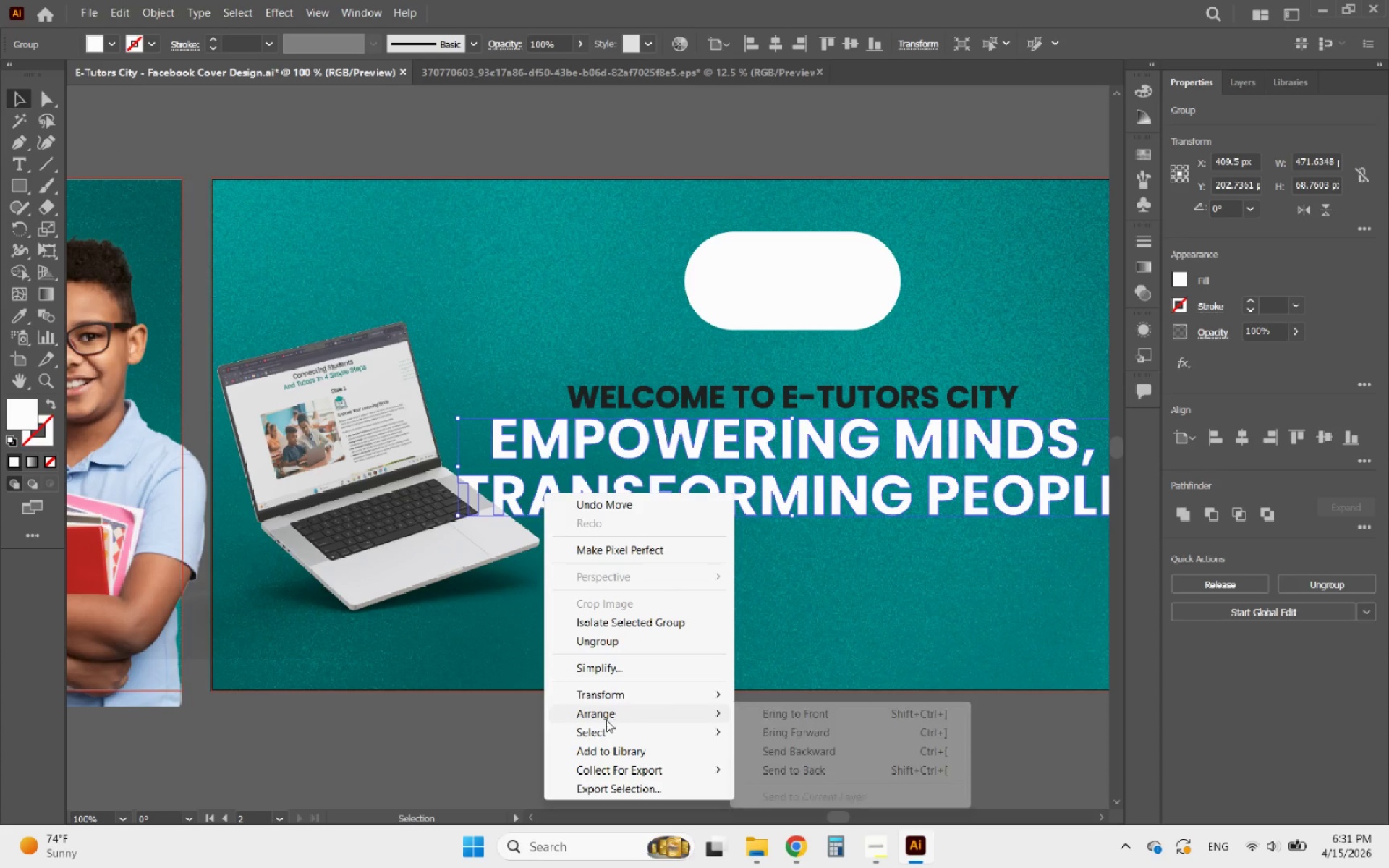 
left_click([610, 715])
 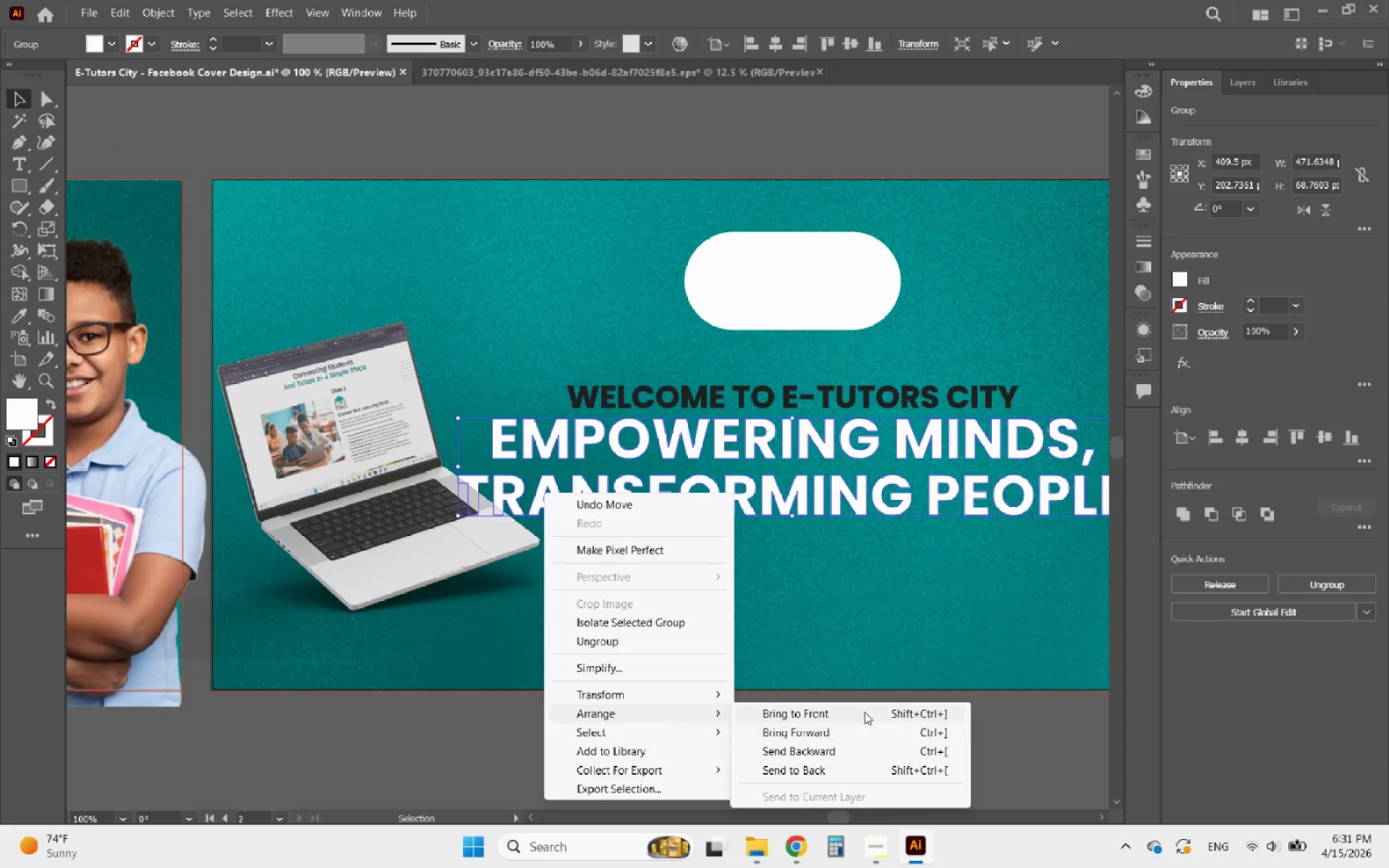 
left_click([846, 710])
 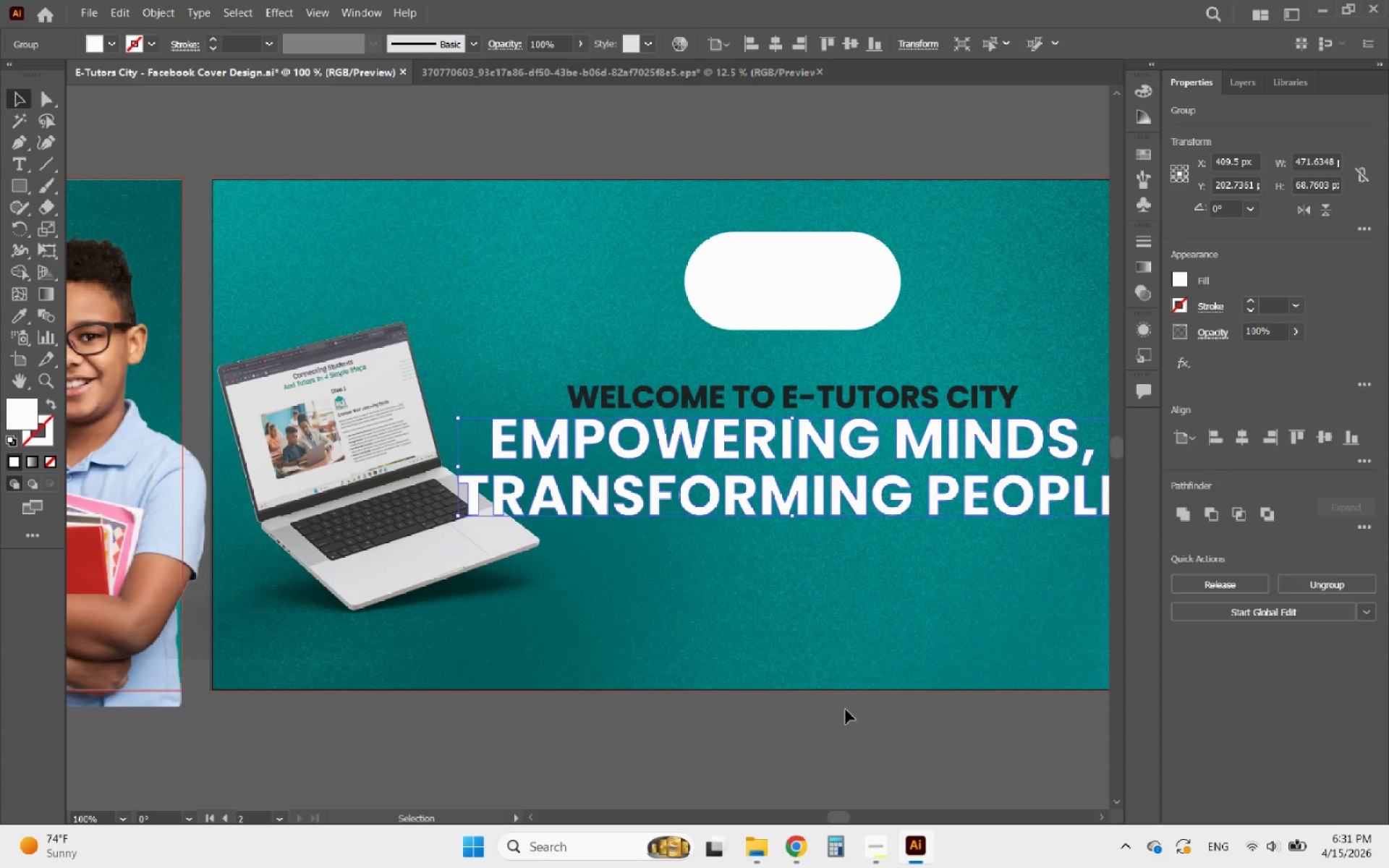 
hold_key(key=AltLeft, duration=0.86)
scroll: coordinate [496, 503], scroll_direction: up, amount: 4.0
 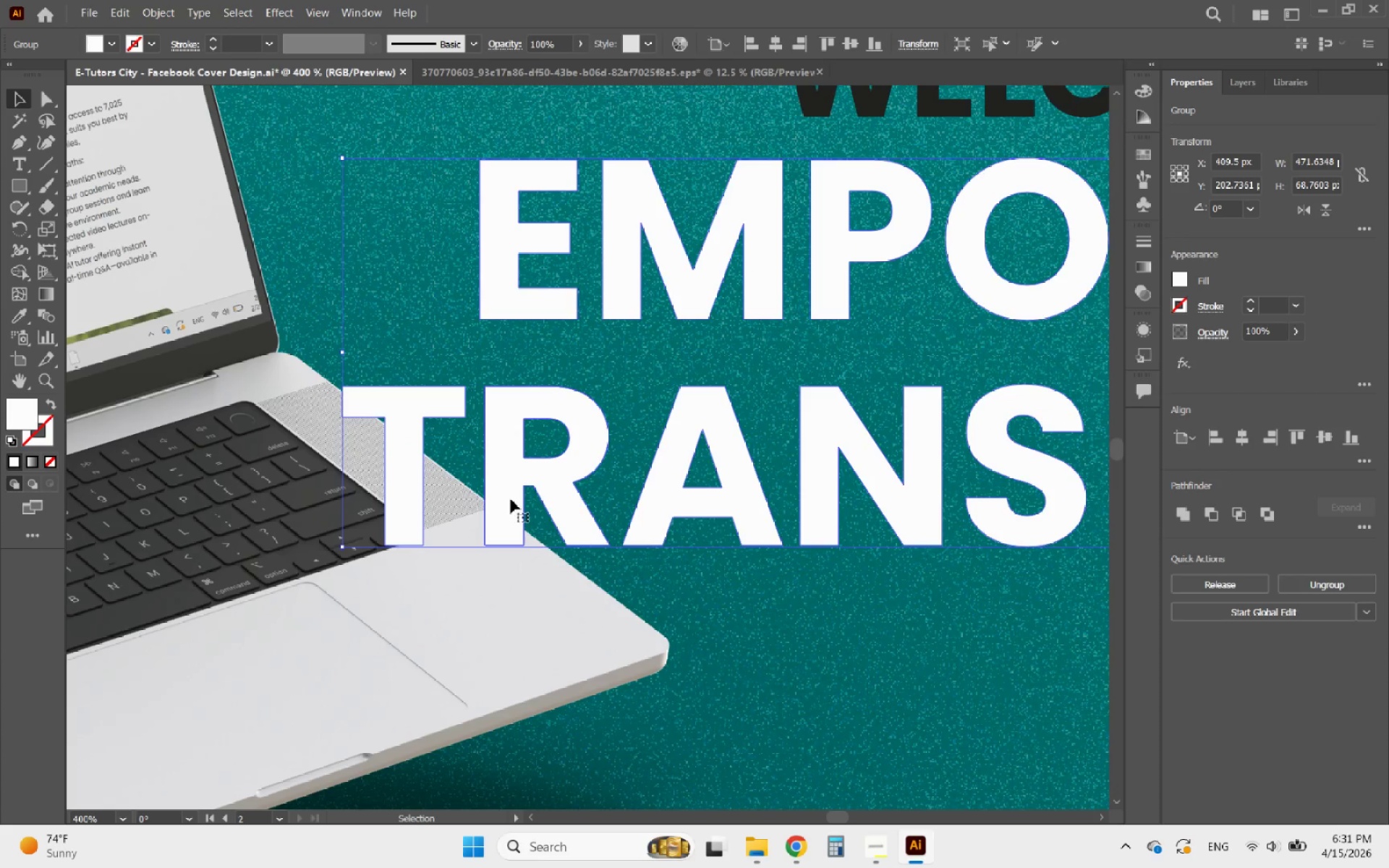 
left_click([511, 499])
 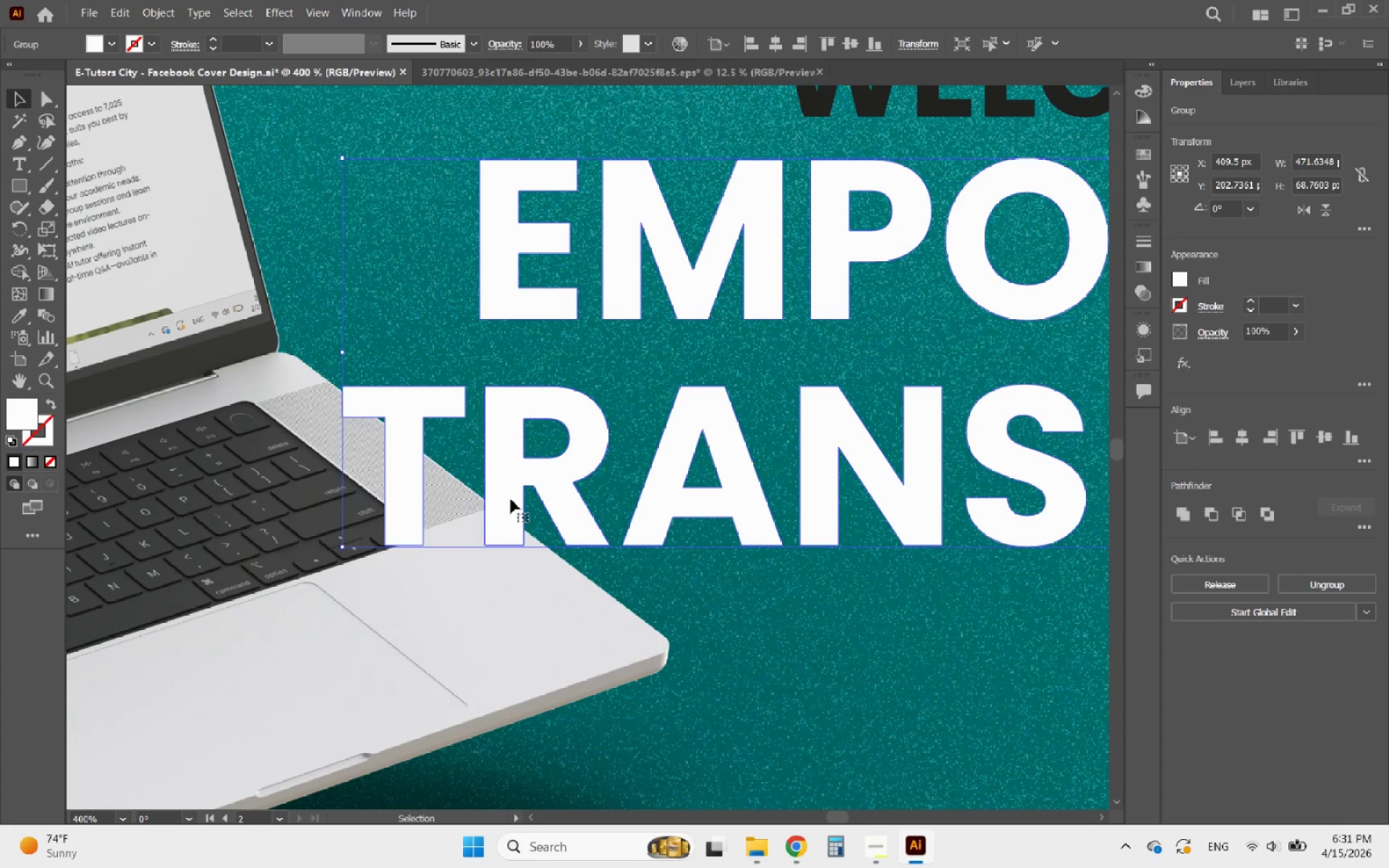 
hold_key(key=AltLeft, duration=2.91)
 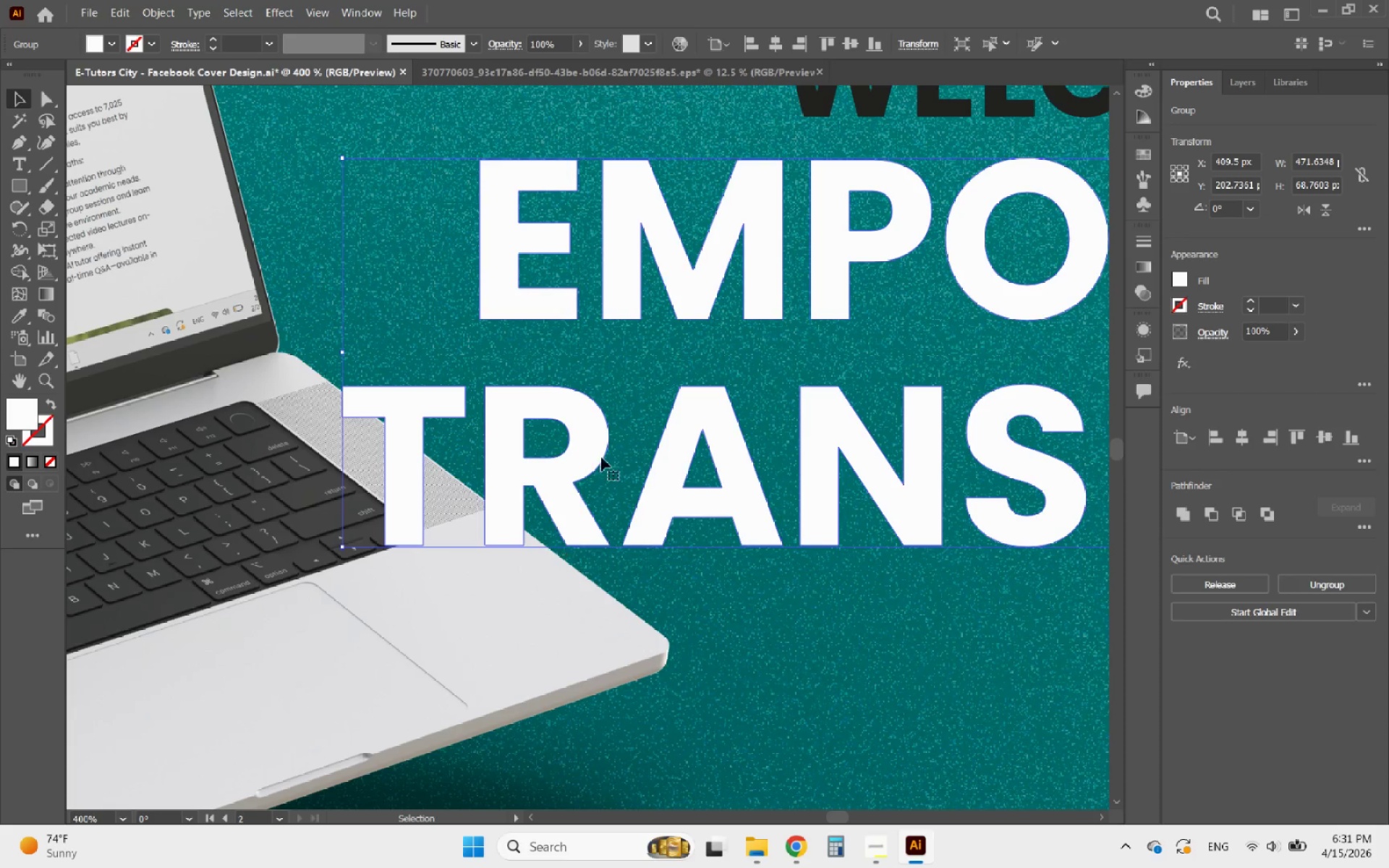 
hold_key(key=ShiftLeft, duration=2.25)
 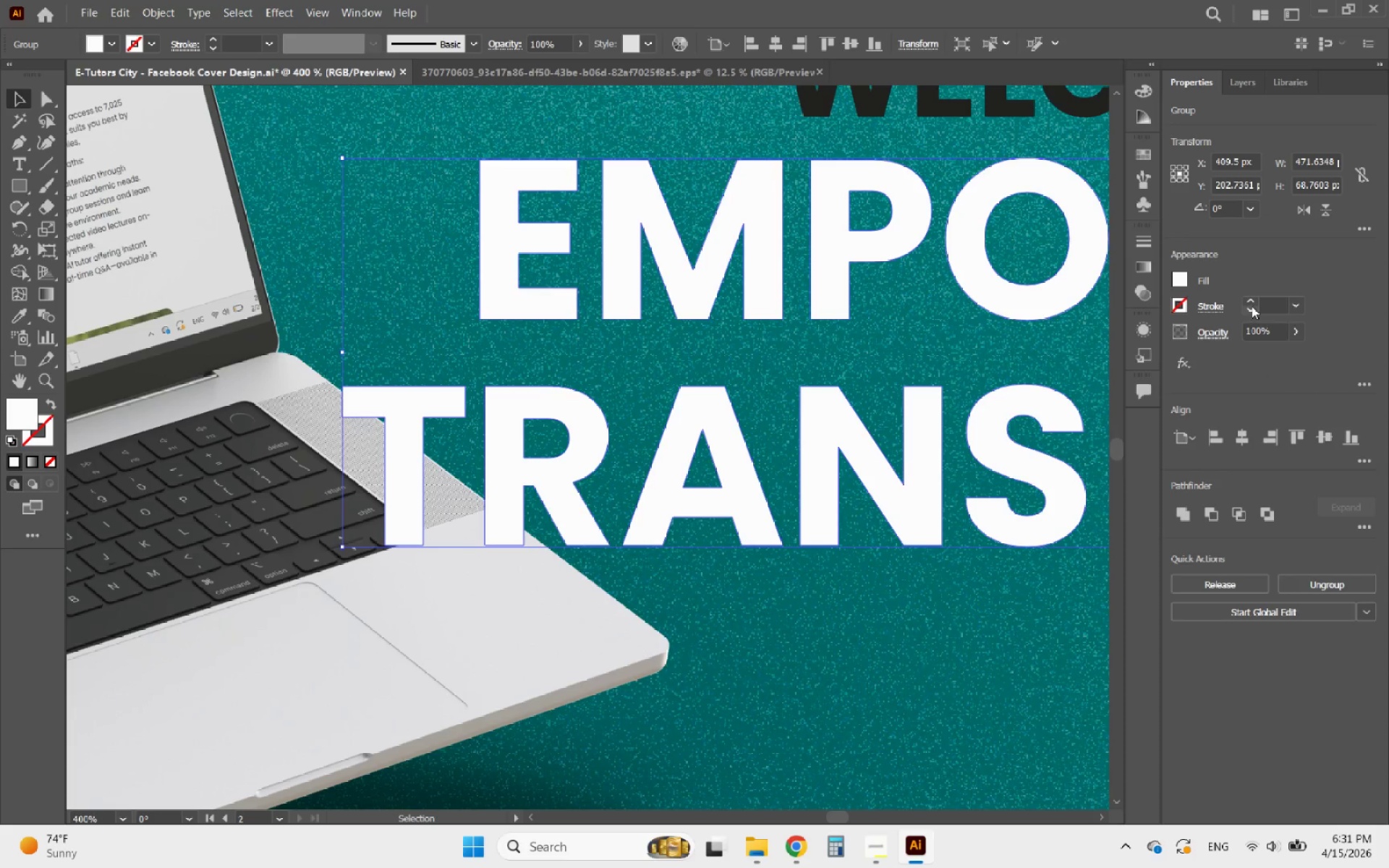 
double_click([1252, 302])
 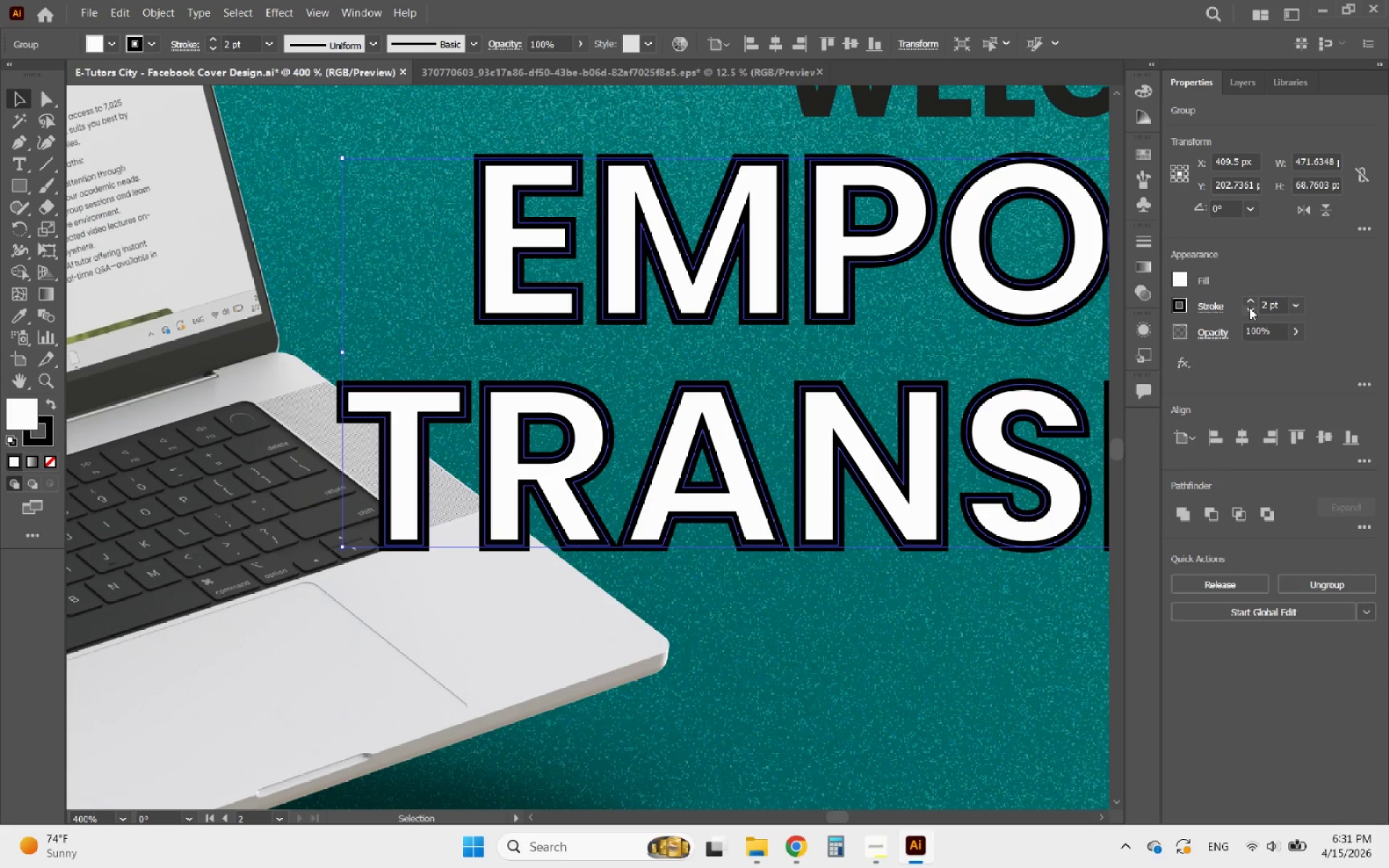 
double_click([1249, 307])
 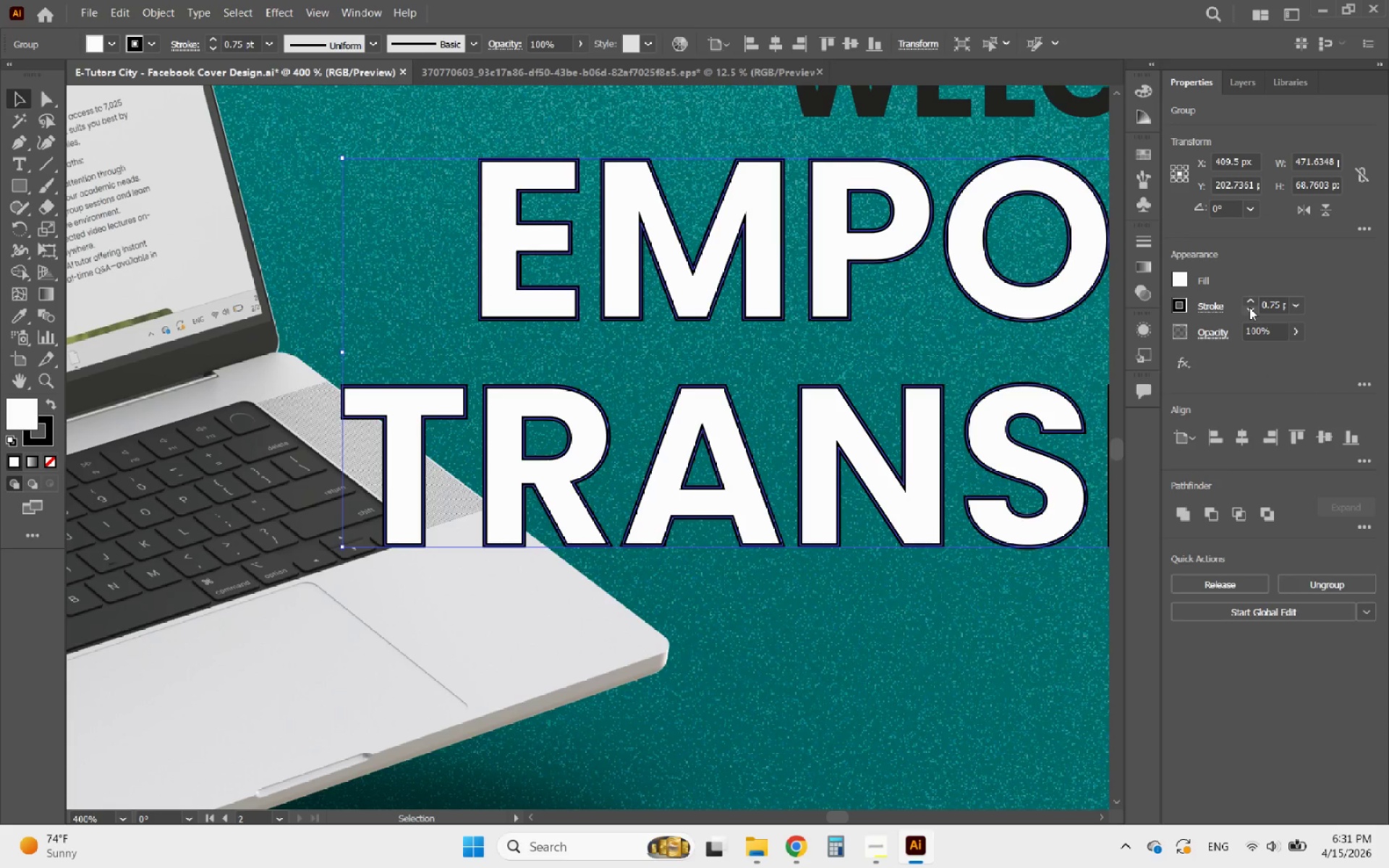 
hold_key(key=AltLeft, duration=0.33)
scroll: coordinate [482, 634], scroll_direction: down, amount: 2.0
 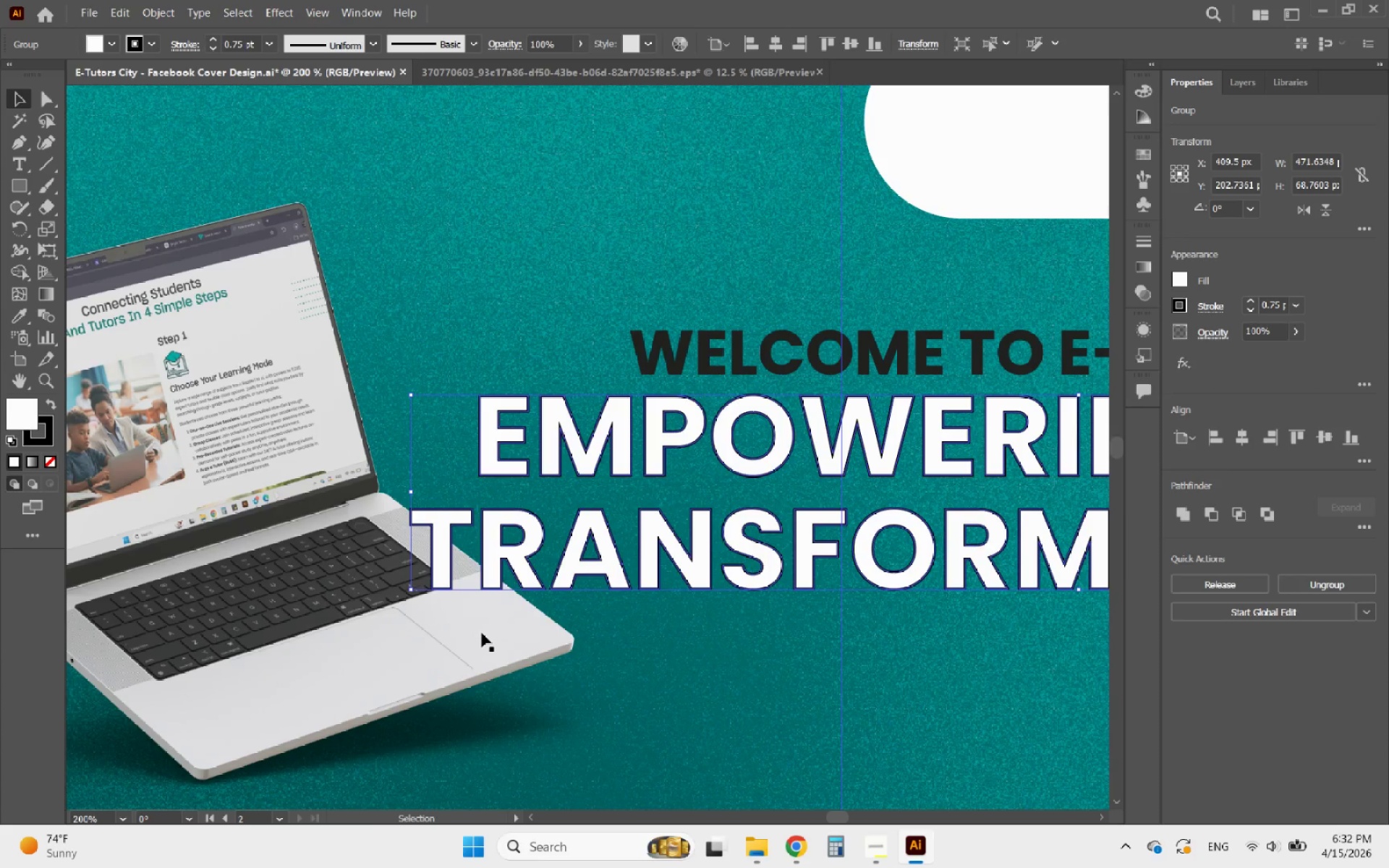 
hold_key(key=AltLeft, duration=1.06)
scroll: coordinate [600, 547], scroll_direction: down, amount: 5.0
 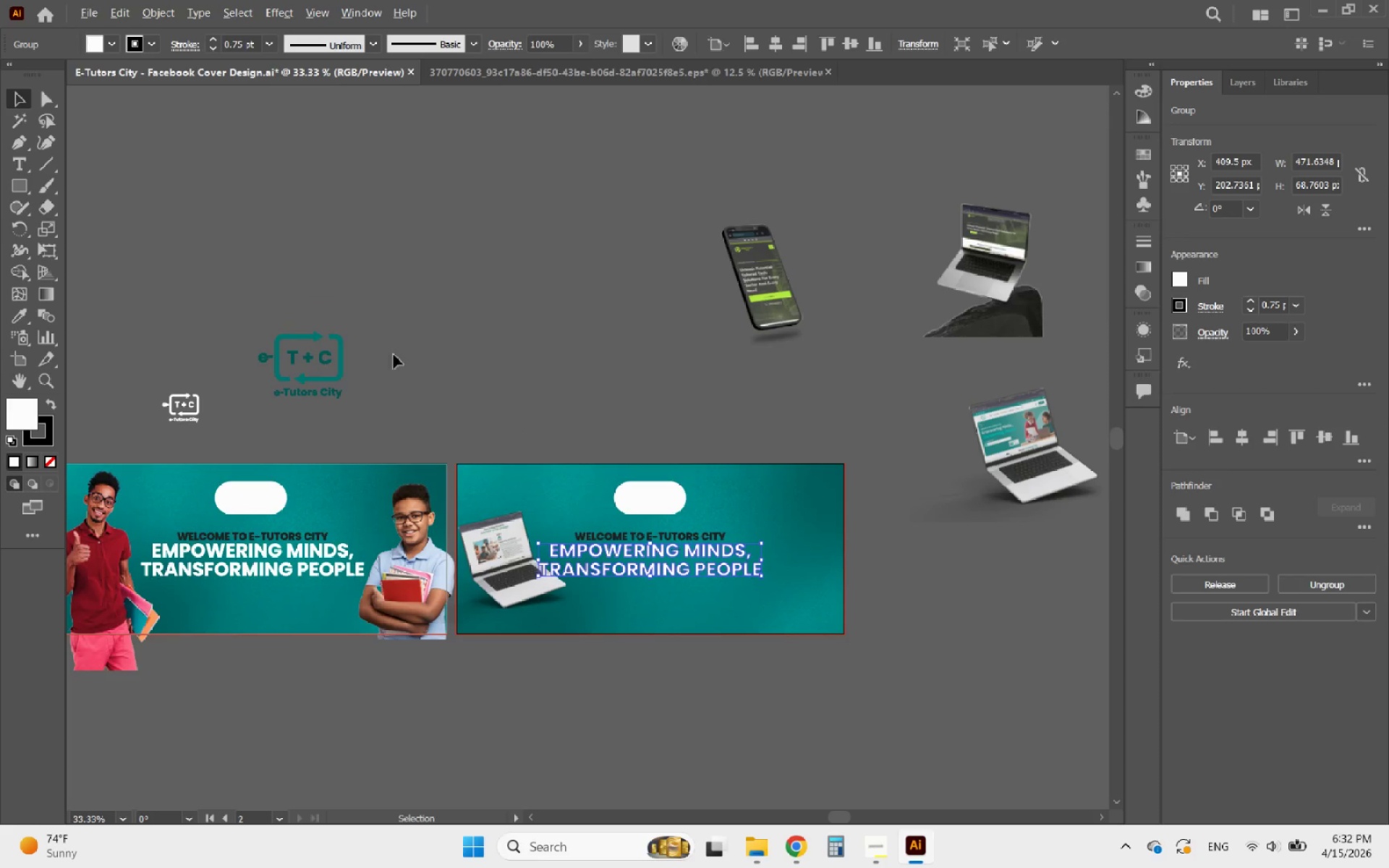 
hold_key(key=AltLeft, duration=1.16)
scroll: coordinate [416, 352], scroll_direction: up, amount: 3.0
 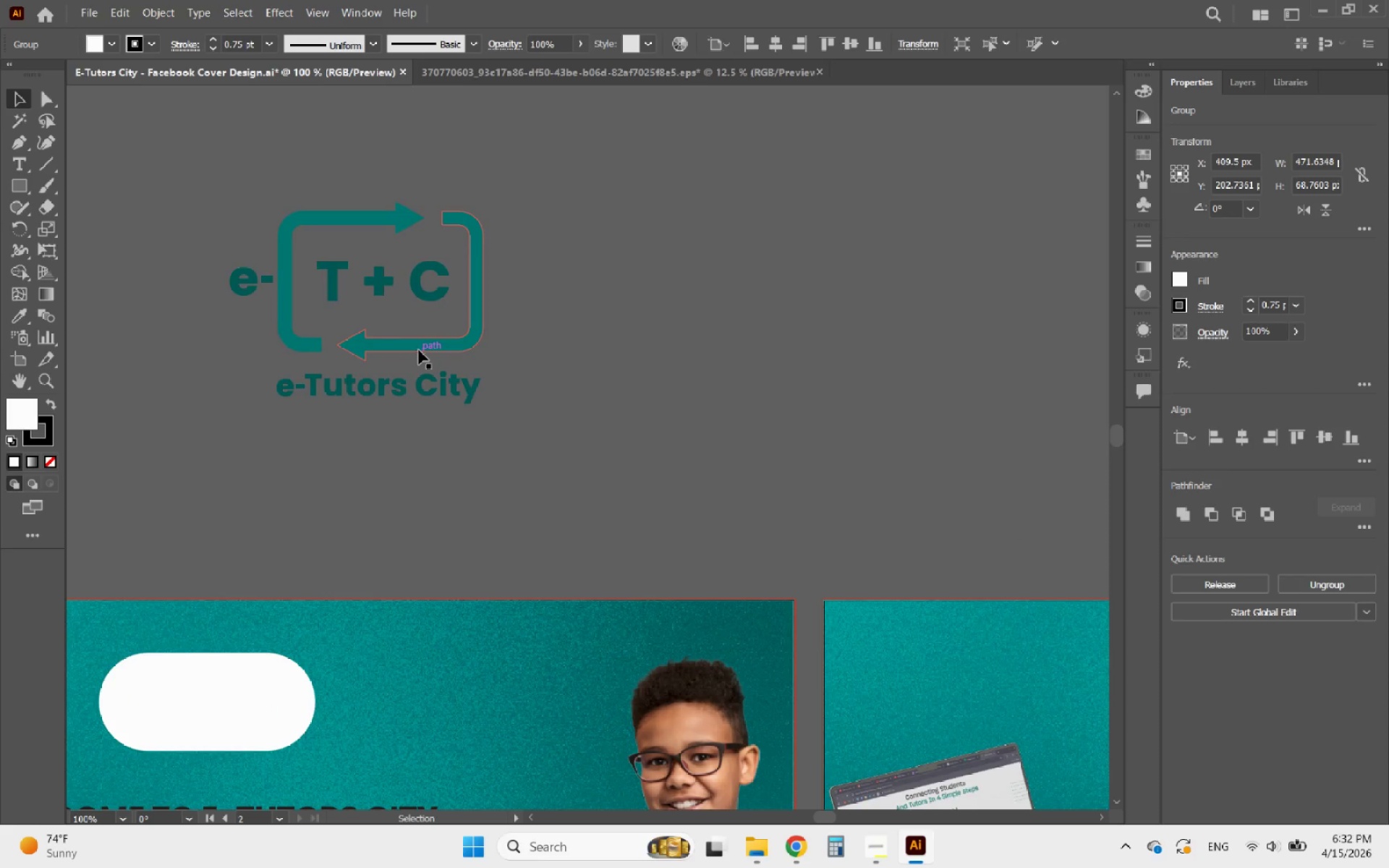 
double_click([419, 350])
 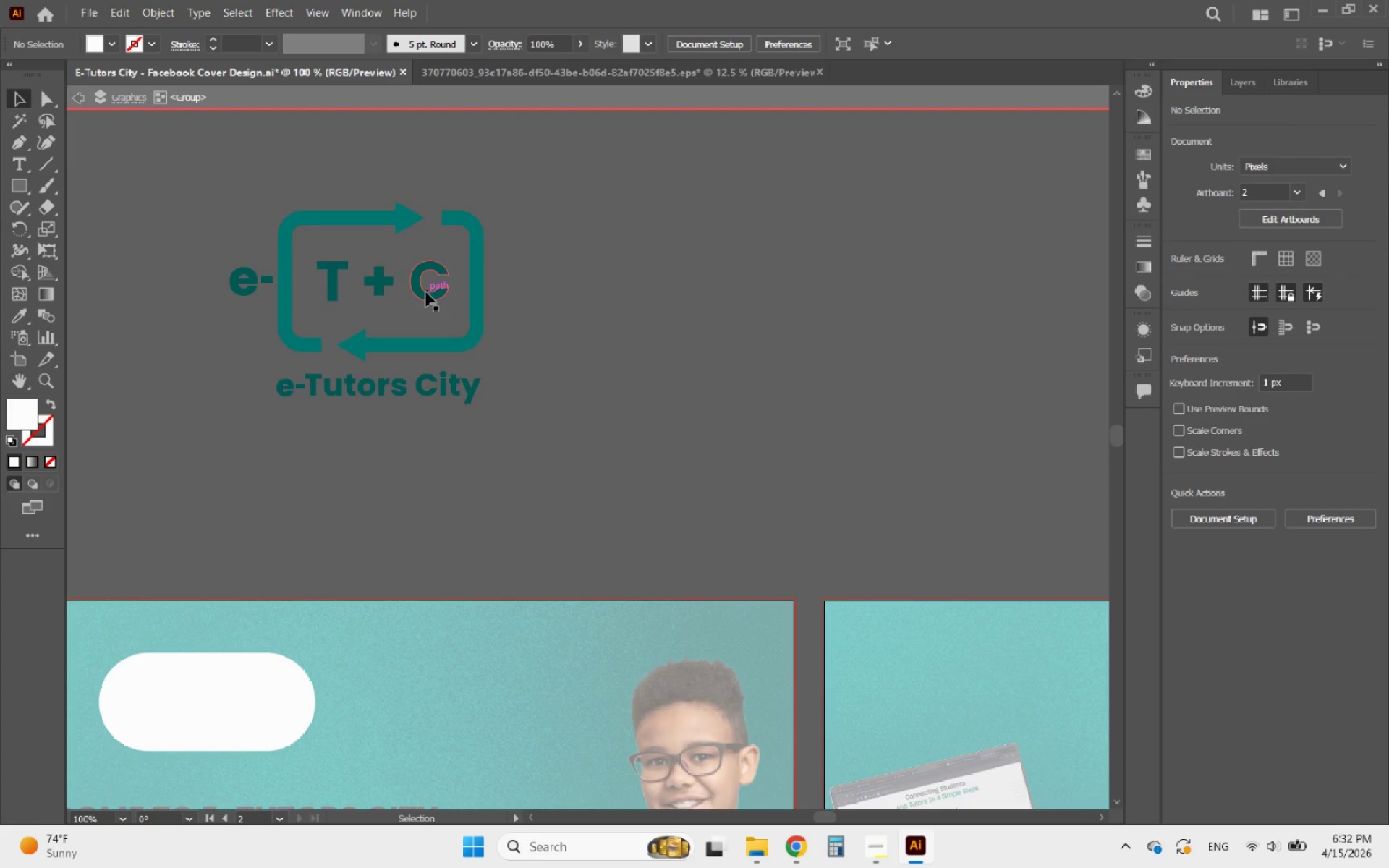 
left_click([426, 292])
 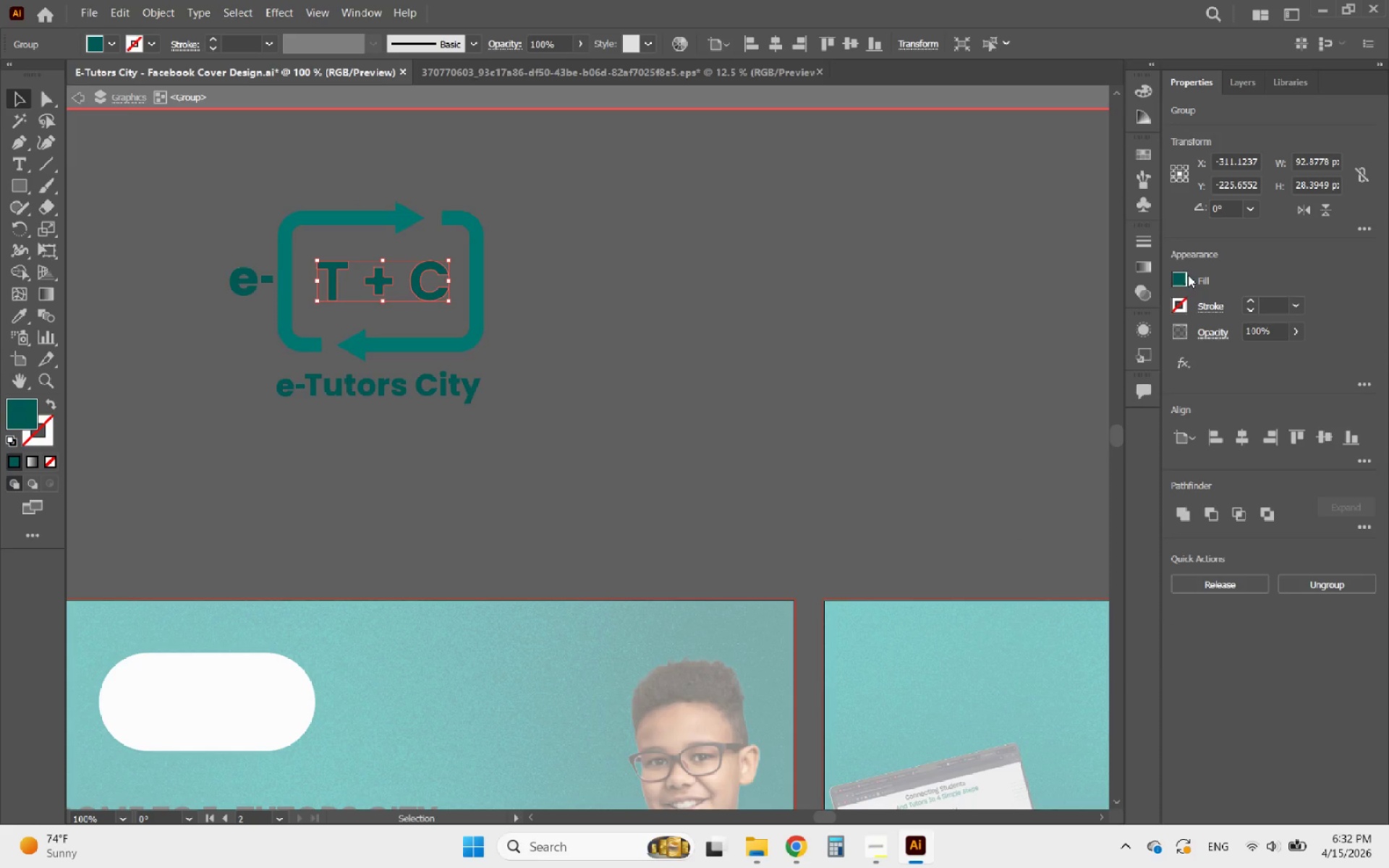 
left_click([1181, 279])
 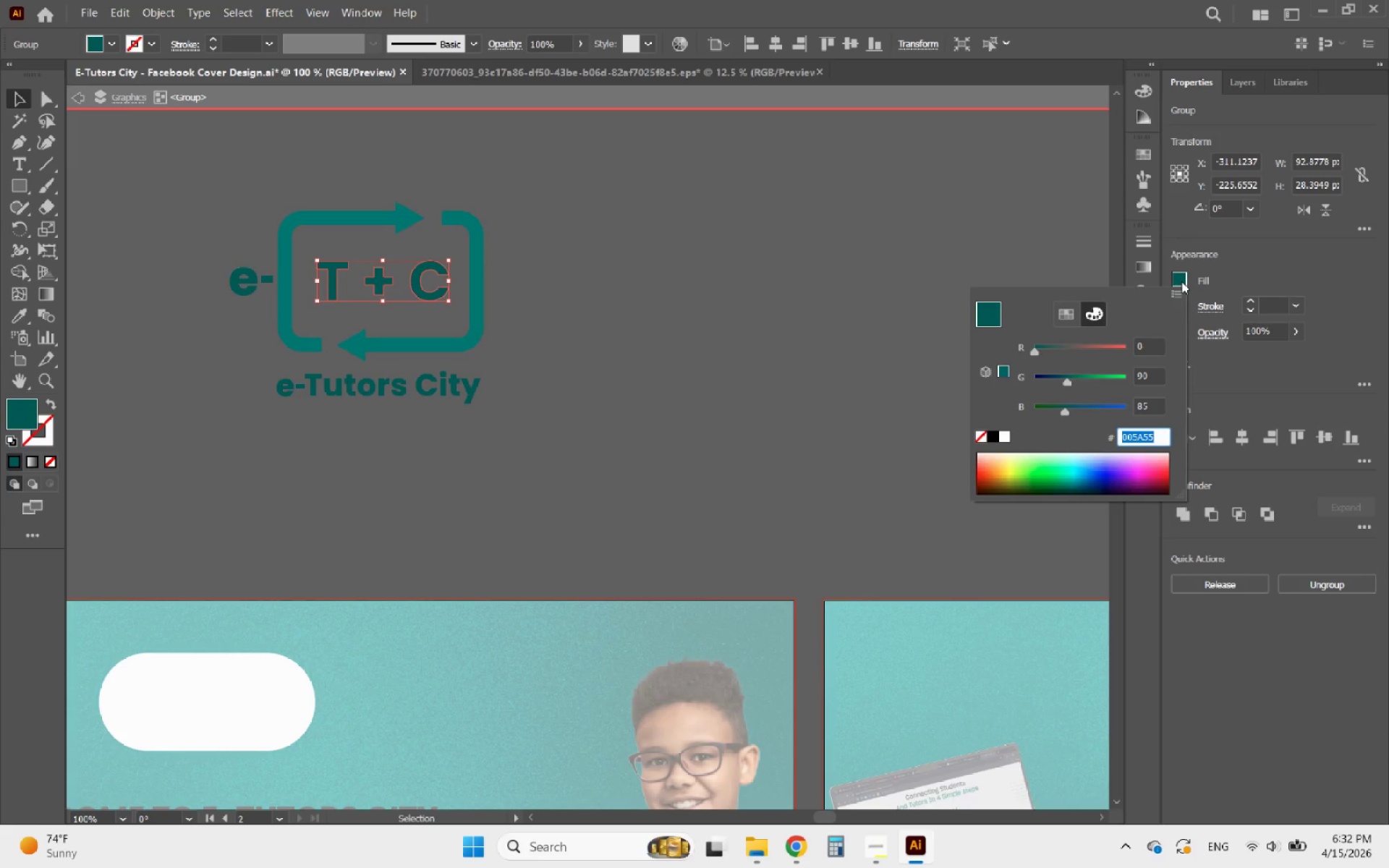 
key(Control+C)
 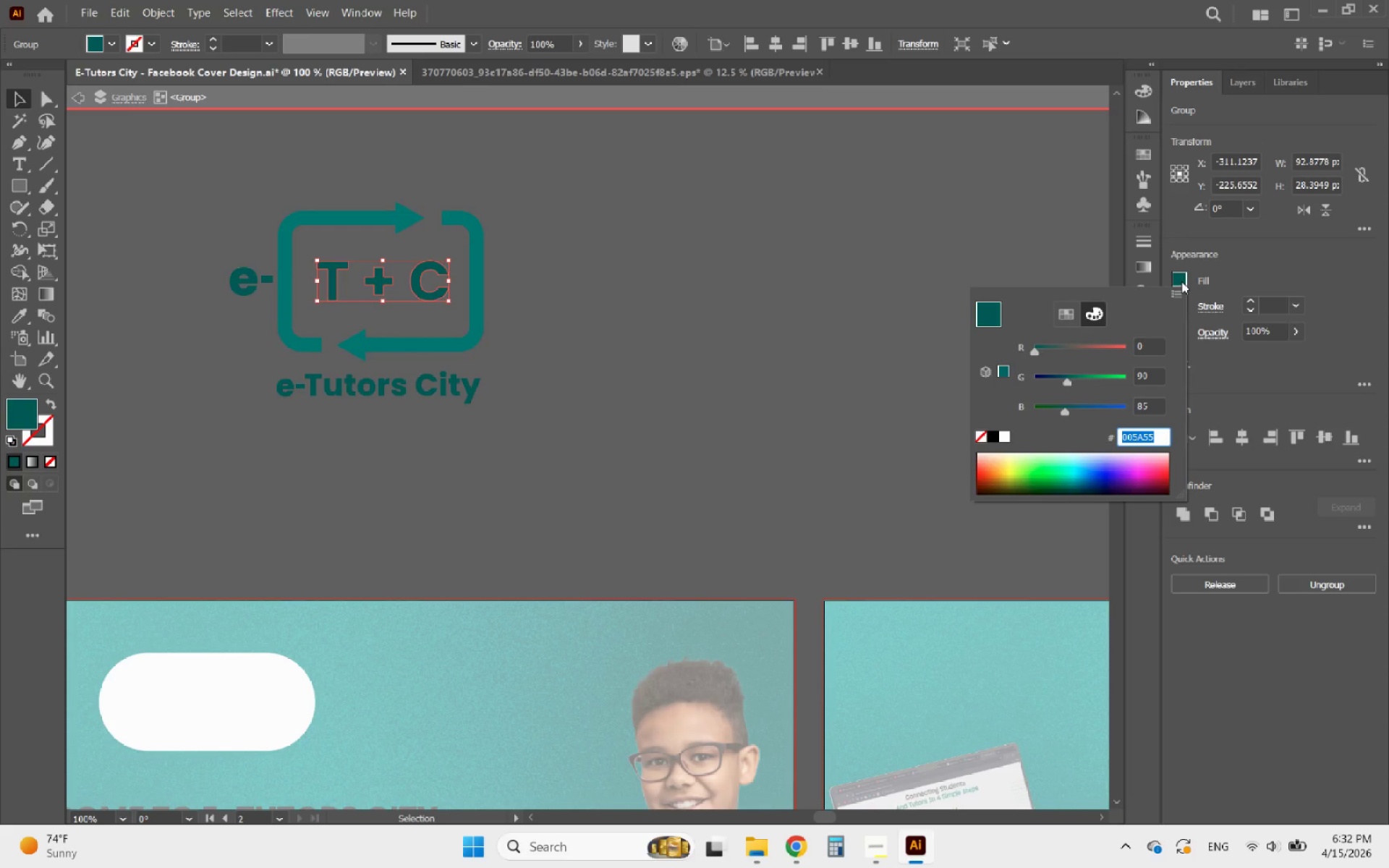 
key(Control+C)
 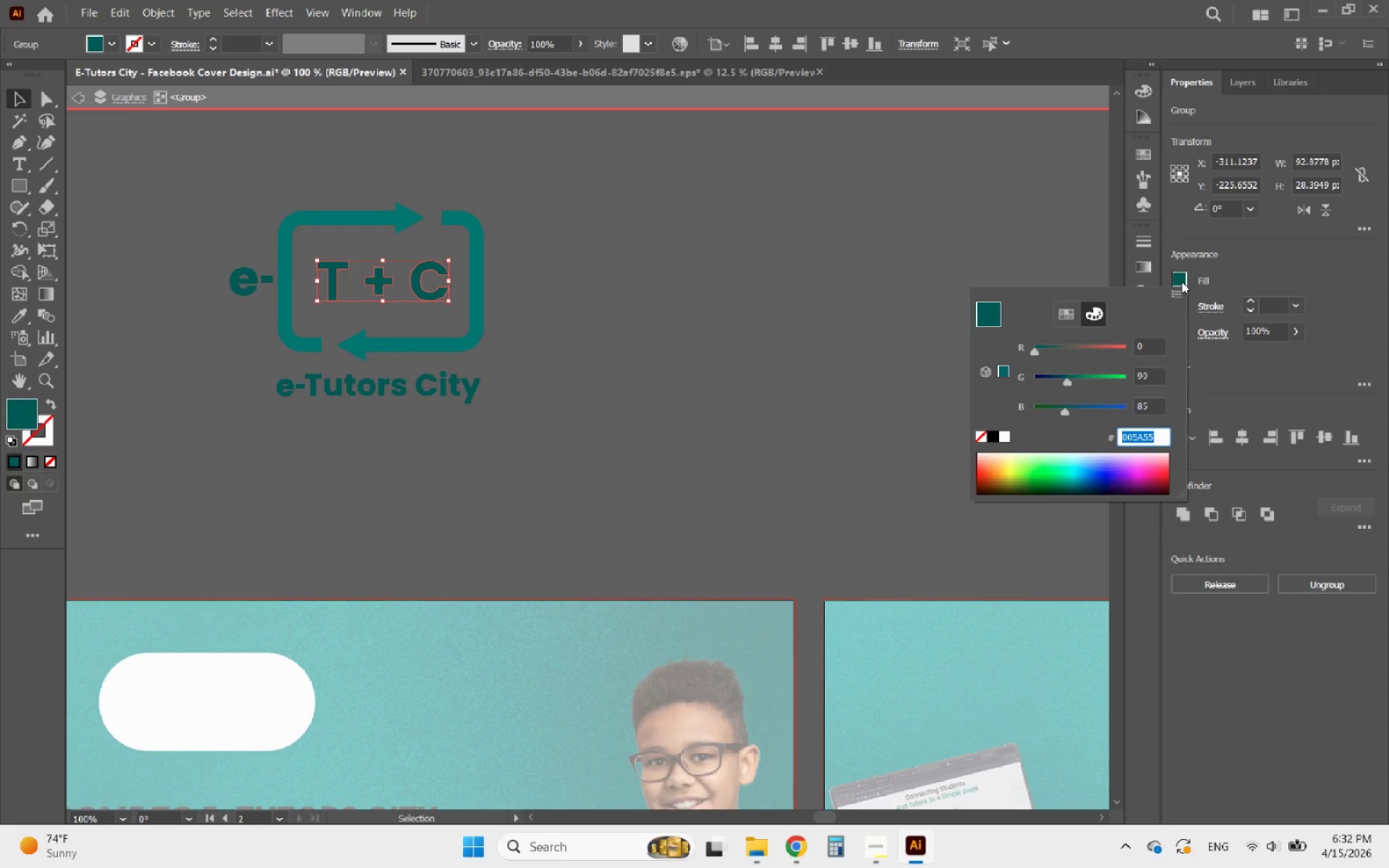 
key(Control+C)
 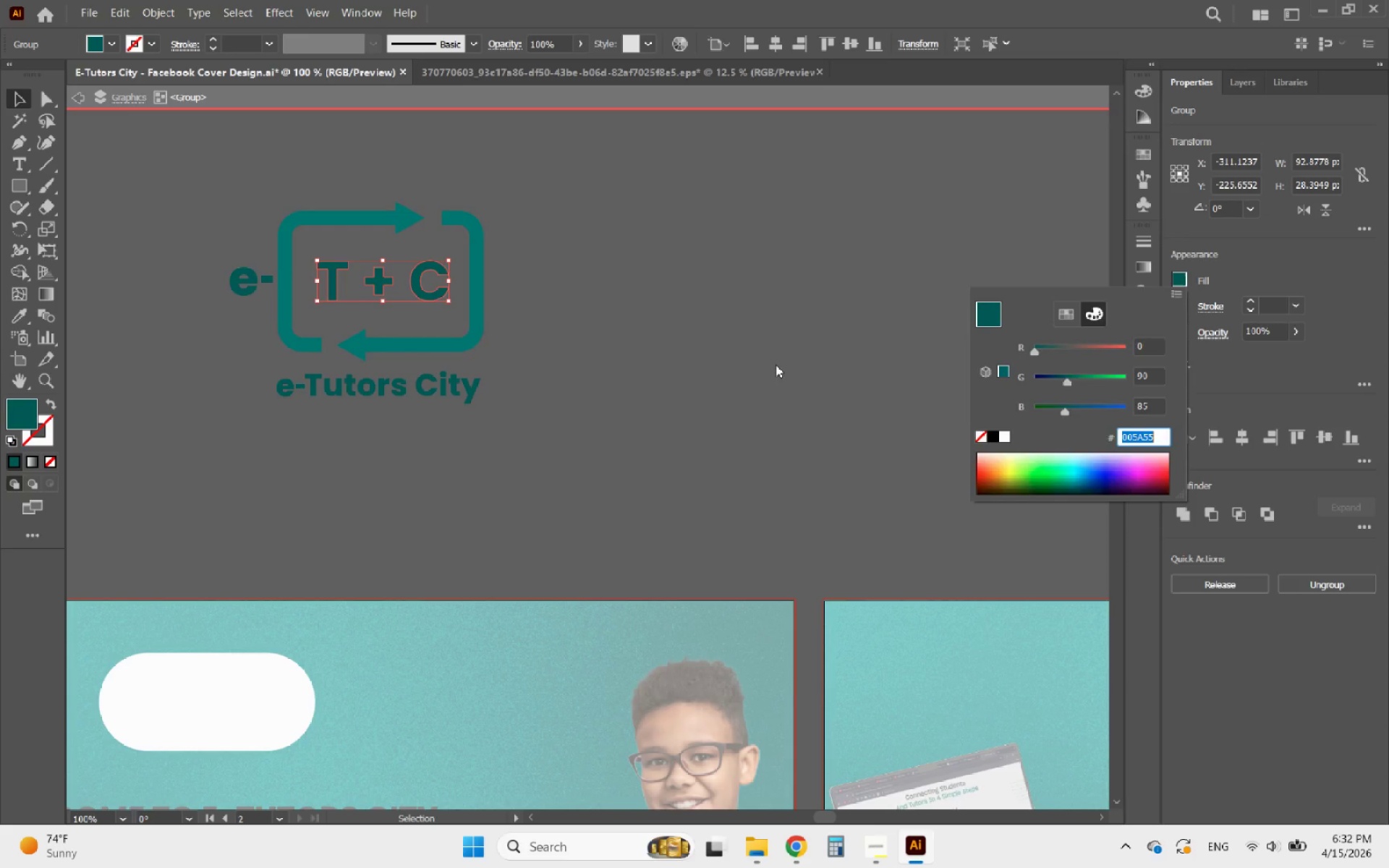 
double_click([771, 369])
 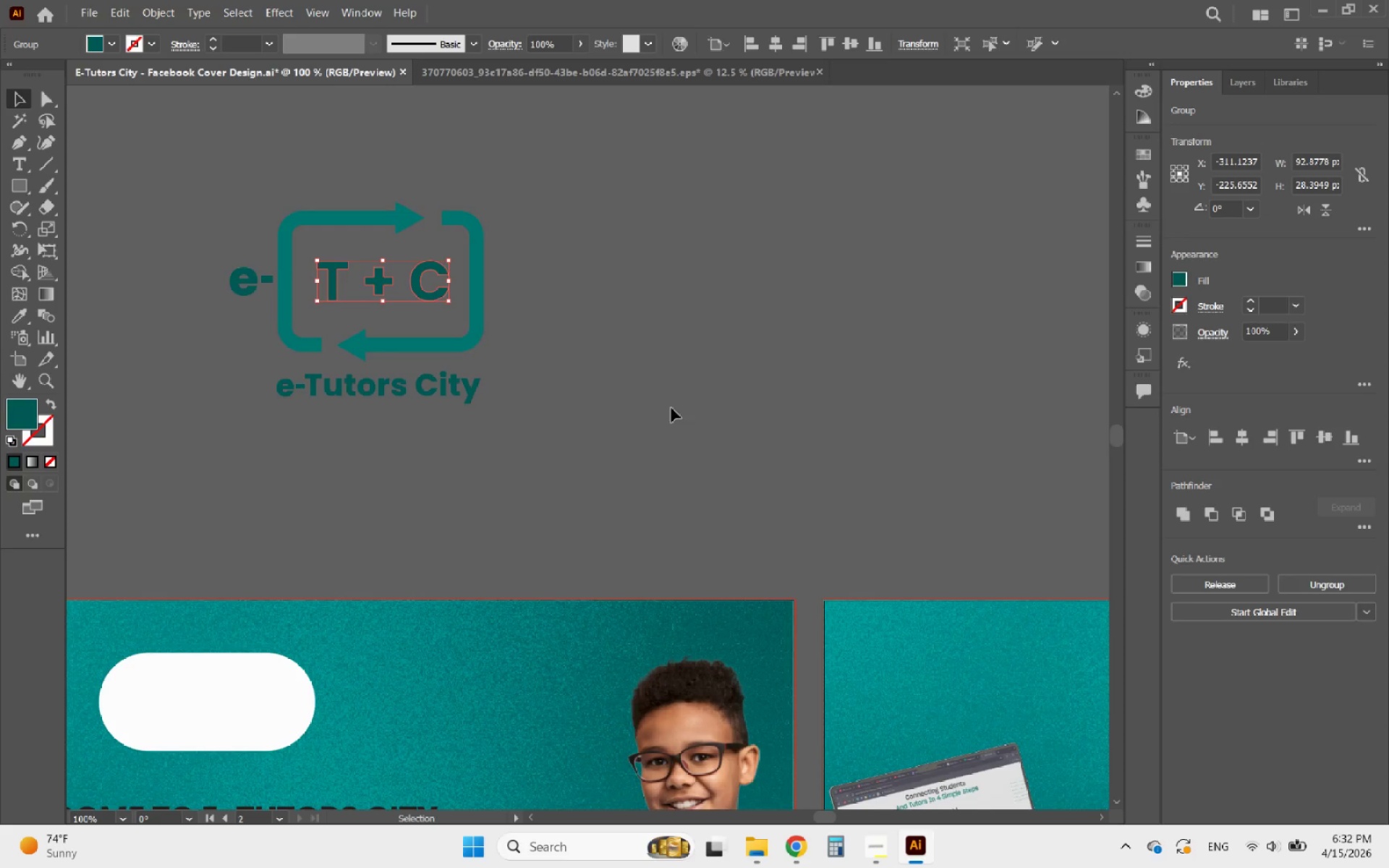 
hold_key(key=AltLeft, duration=1.14)
scroll: coordinate [700, 509], scroll_direction: down, amount: 2.0
 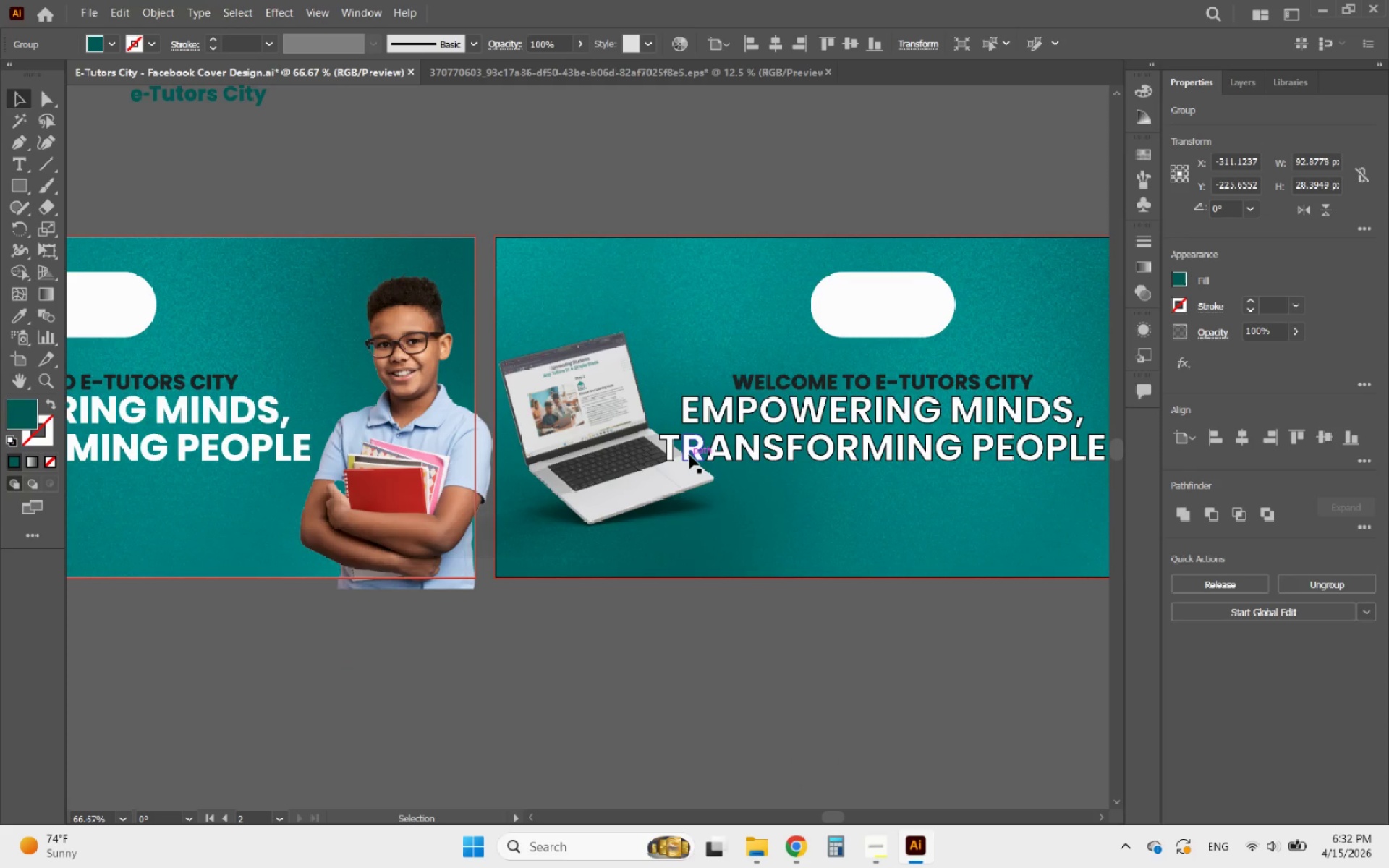 
hold_key(key=AltLeft, duration=0.45)
scroll: coordinate [689, 455], scroll_direction: up, amount: 4.0
 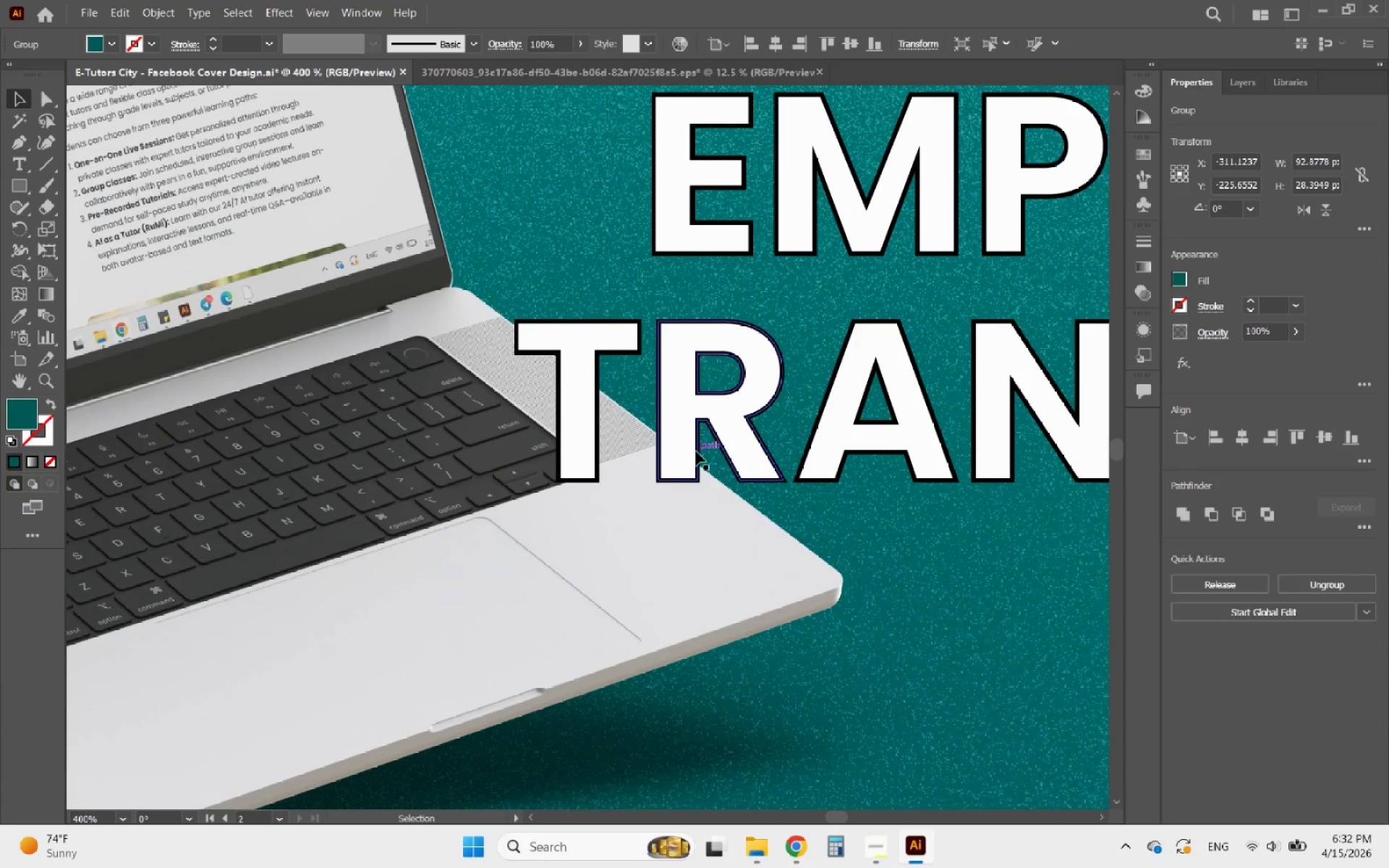 
left_click([696, 451])
 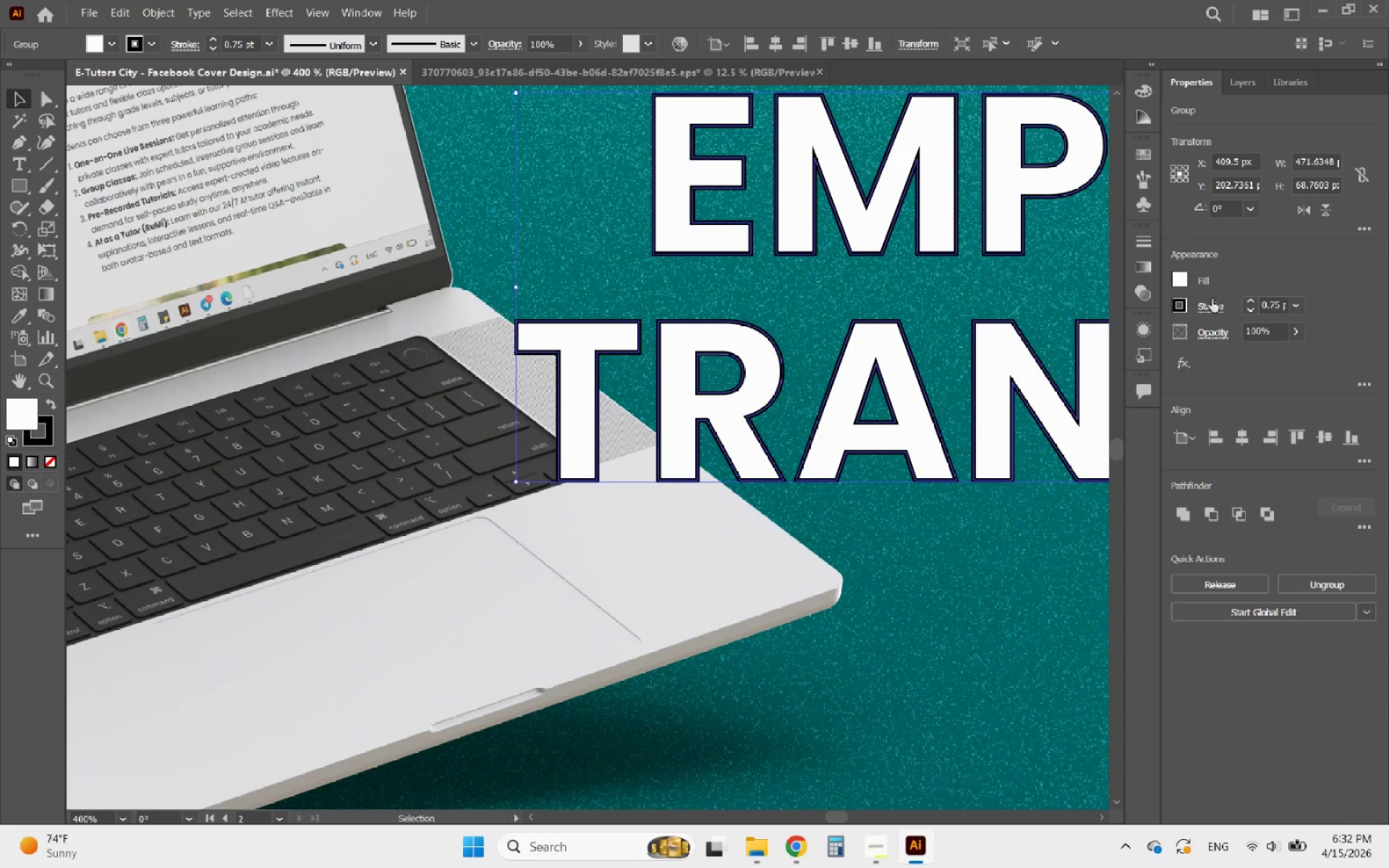 
left_click([1180, 284])
 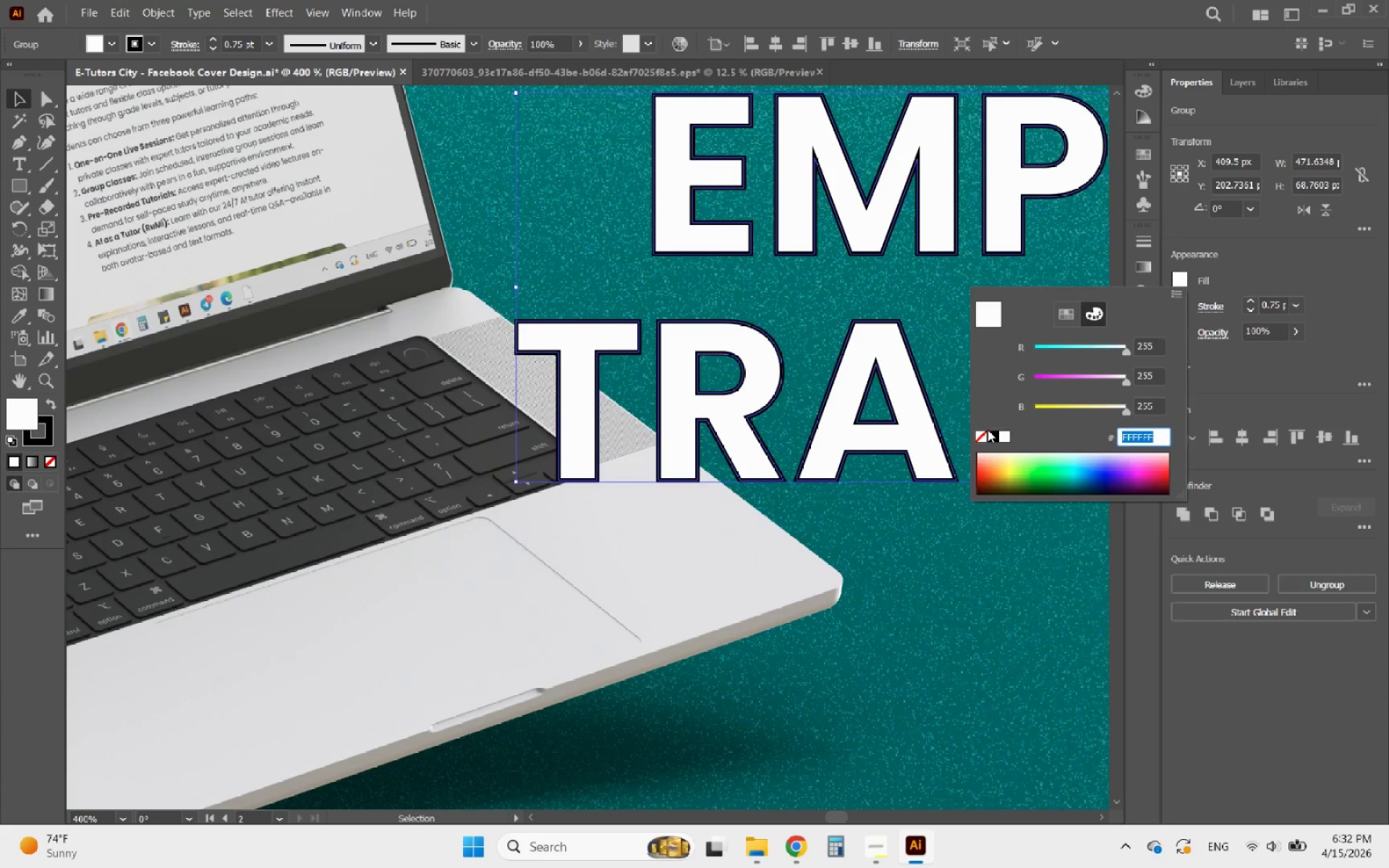 
left_click([974, 433])
 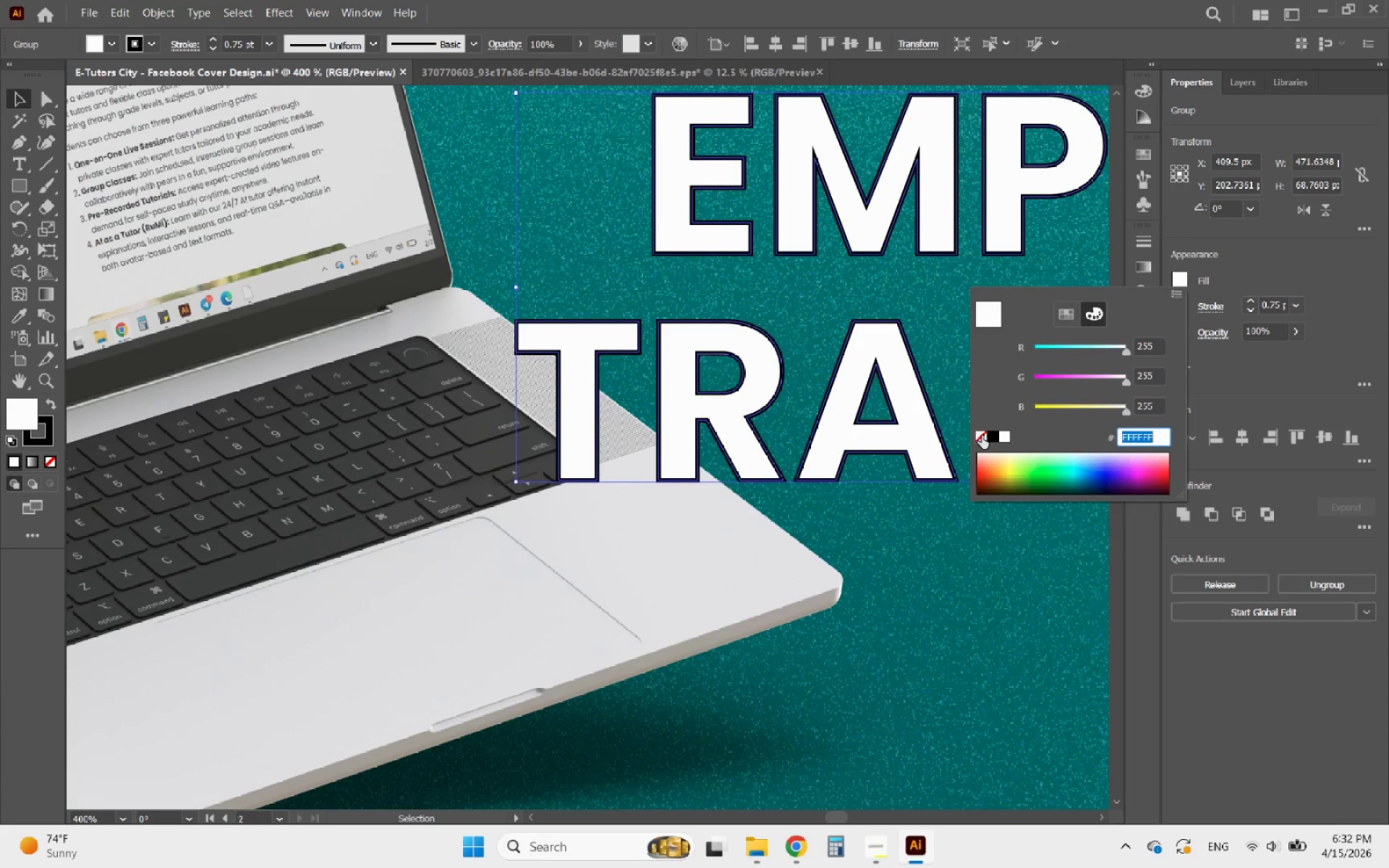 
left_click([982, 435])
 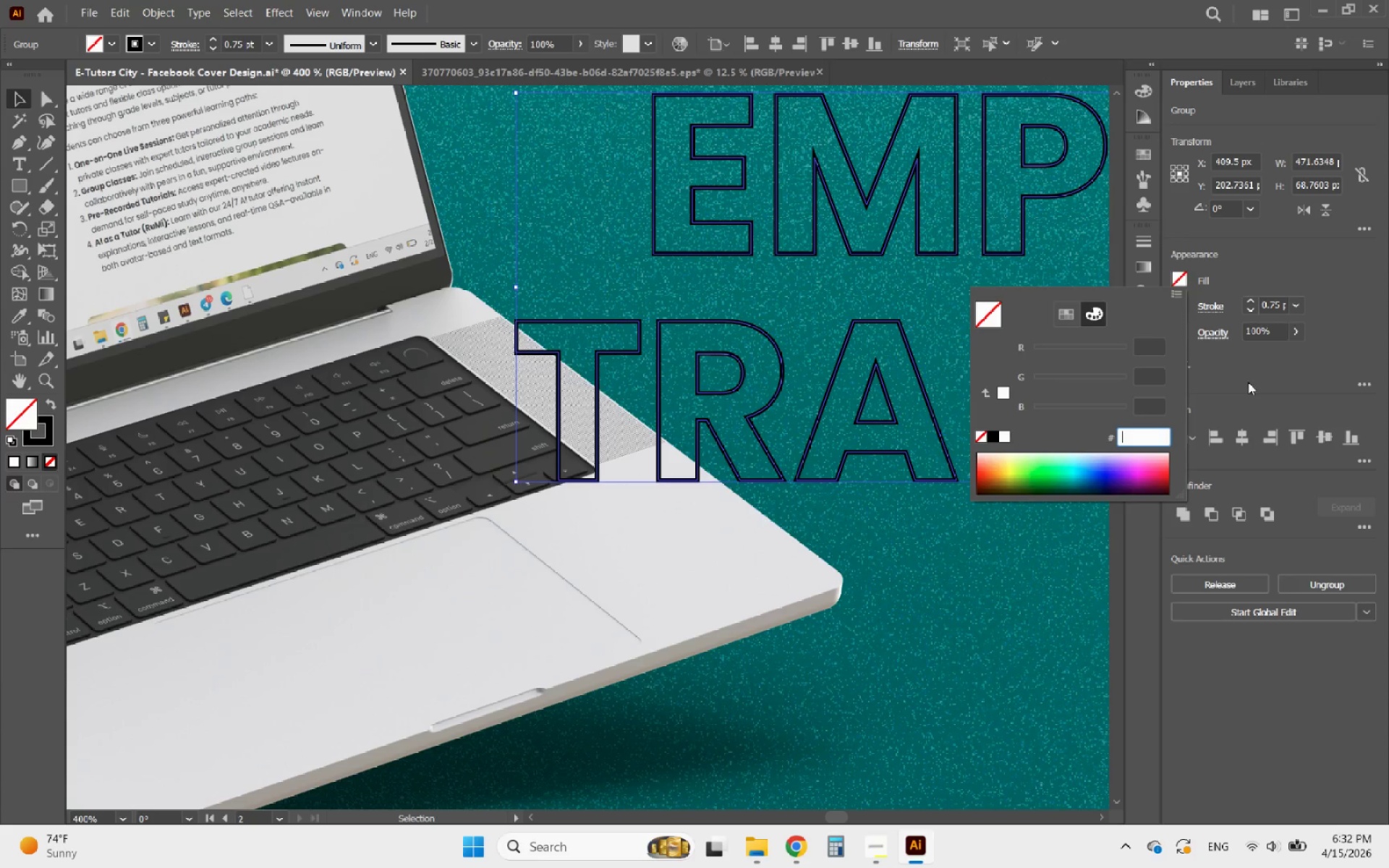 
left_click([1254, 365])
 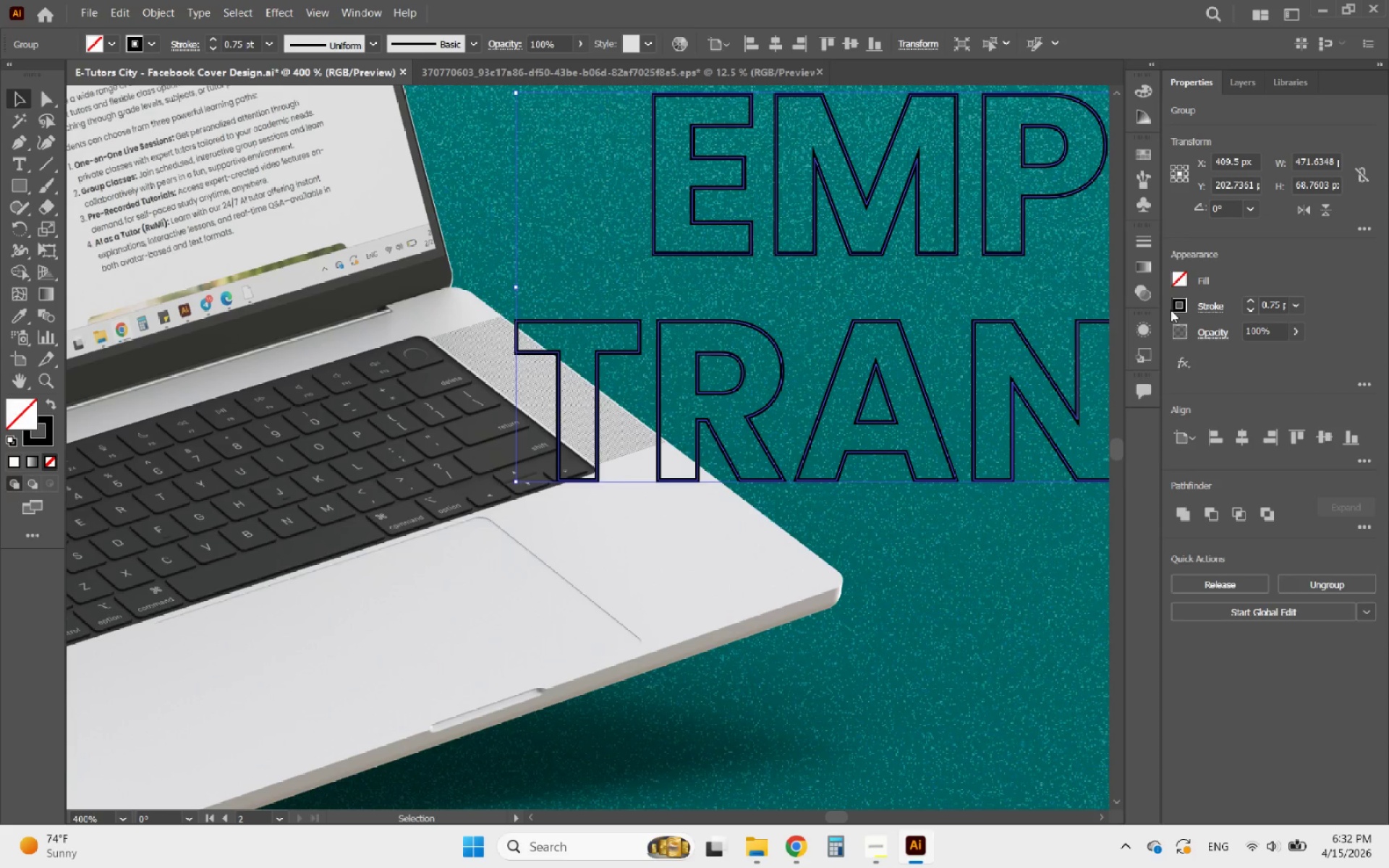 
key(Control+Z)
 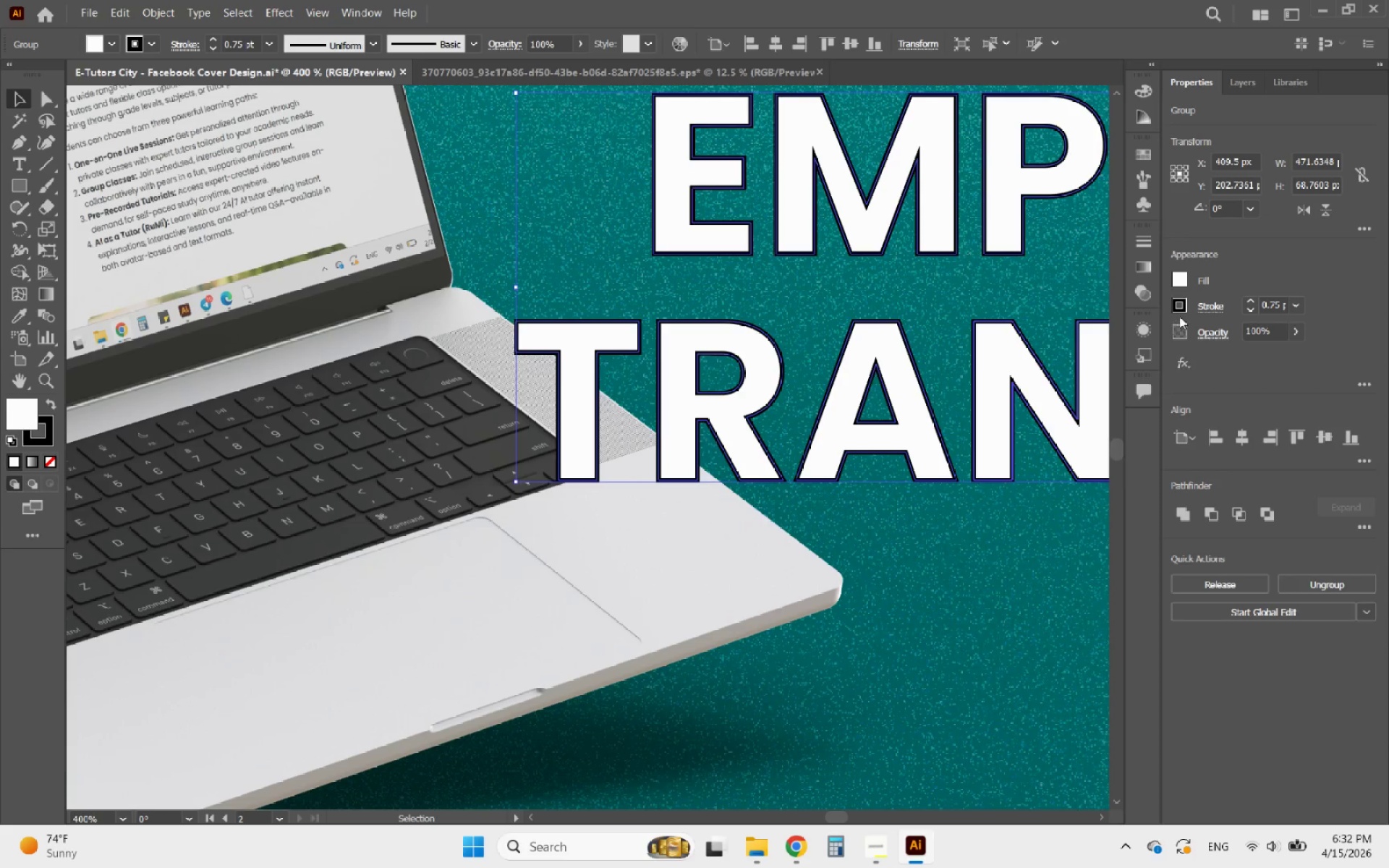 
left_click([1181, 307])
 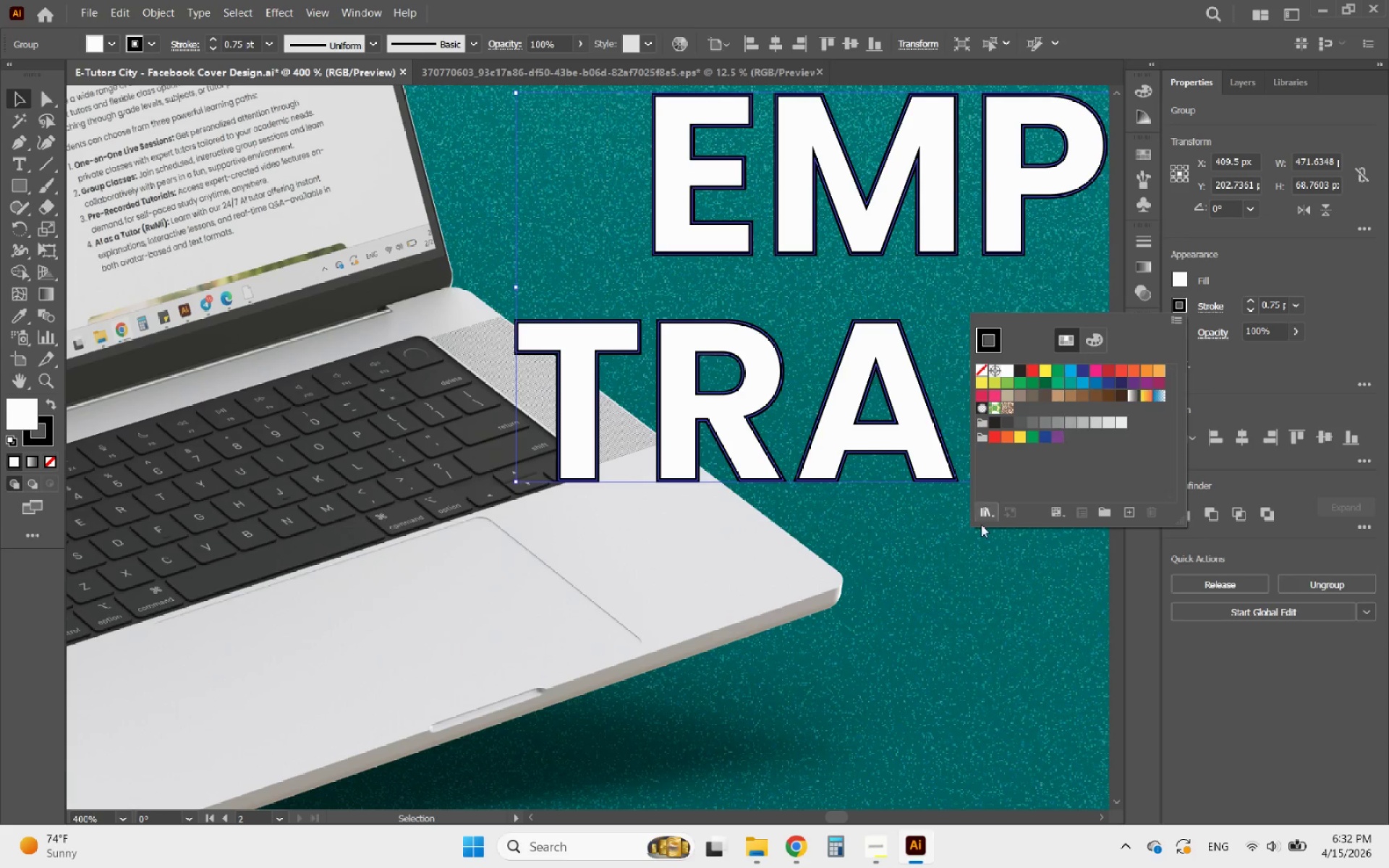 
left_click([914, 608])
 